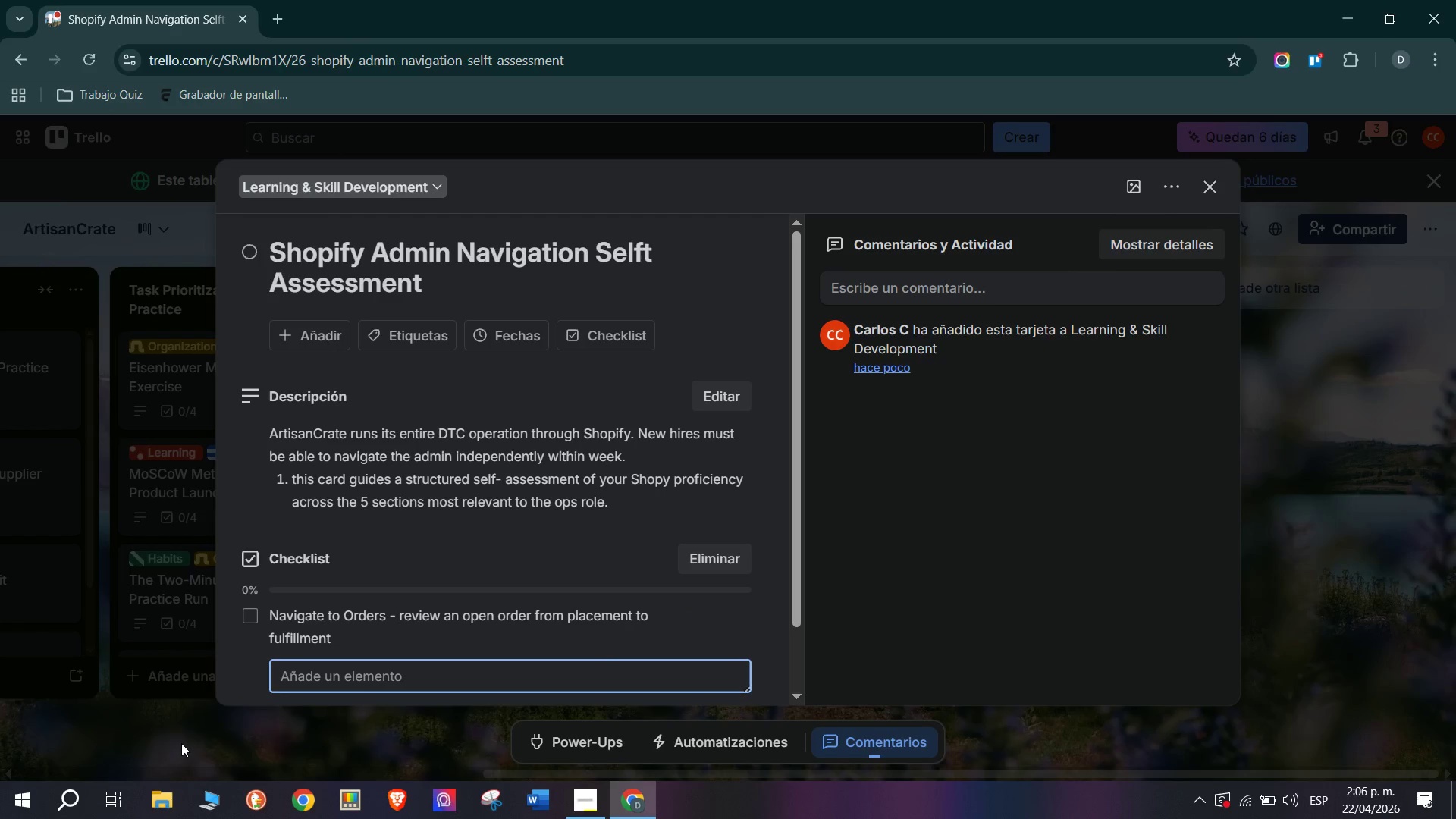 
type(Navif)
key(Backspace)
type(gate)
 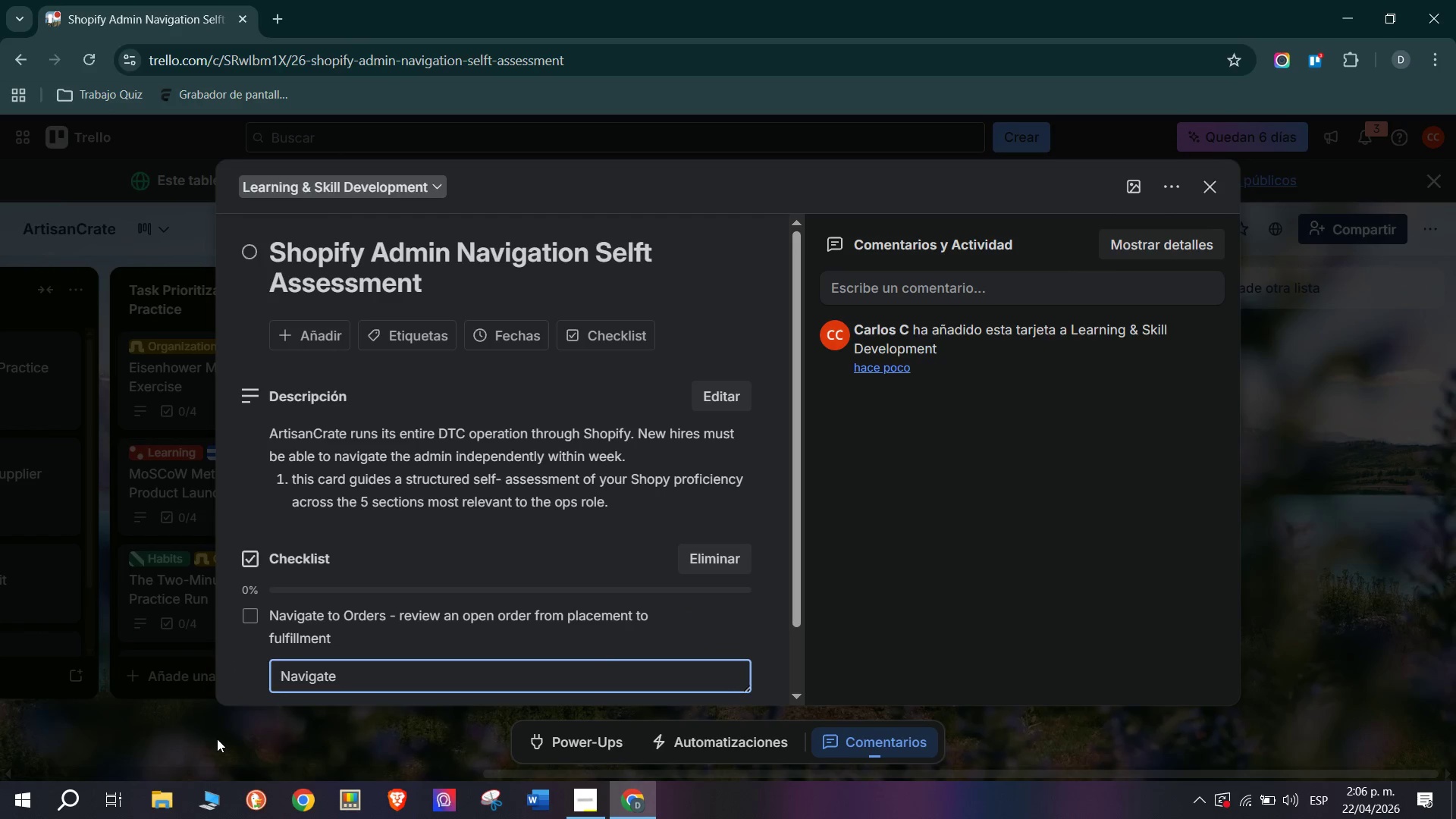 
key(Space)
 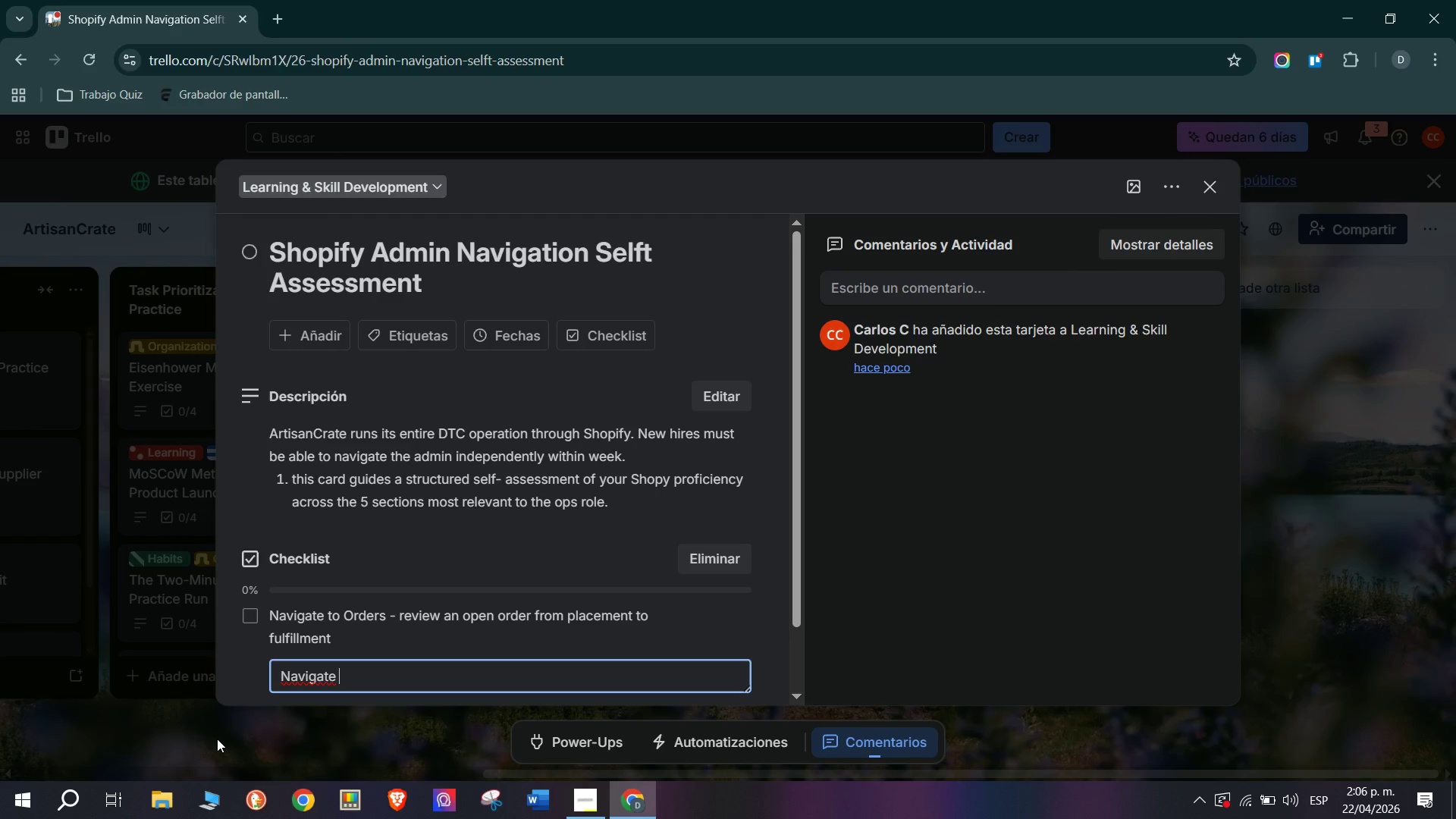 
key(T)
 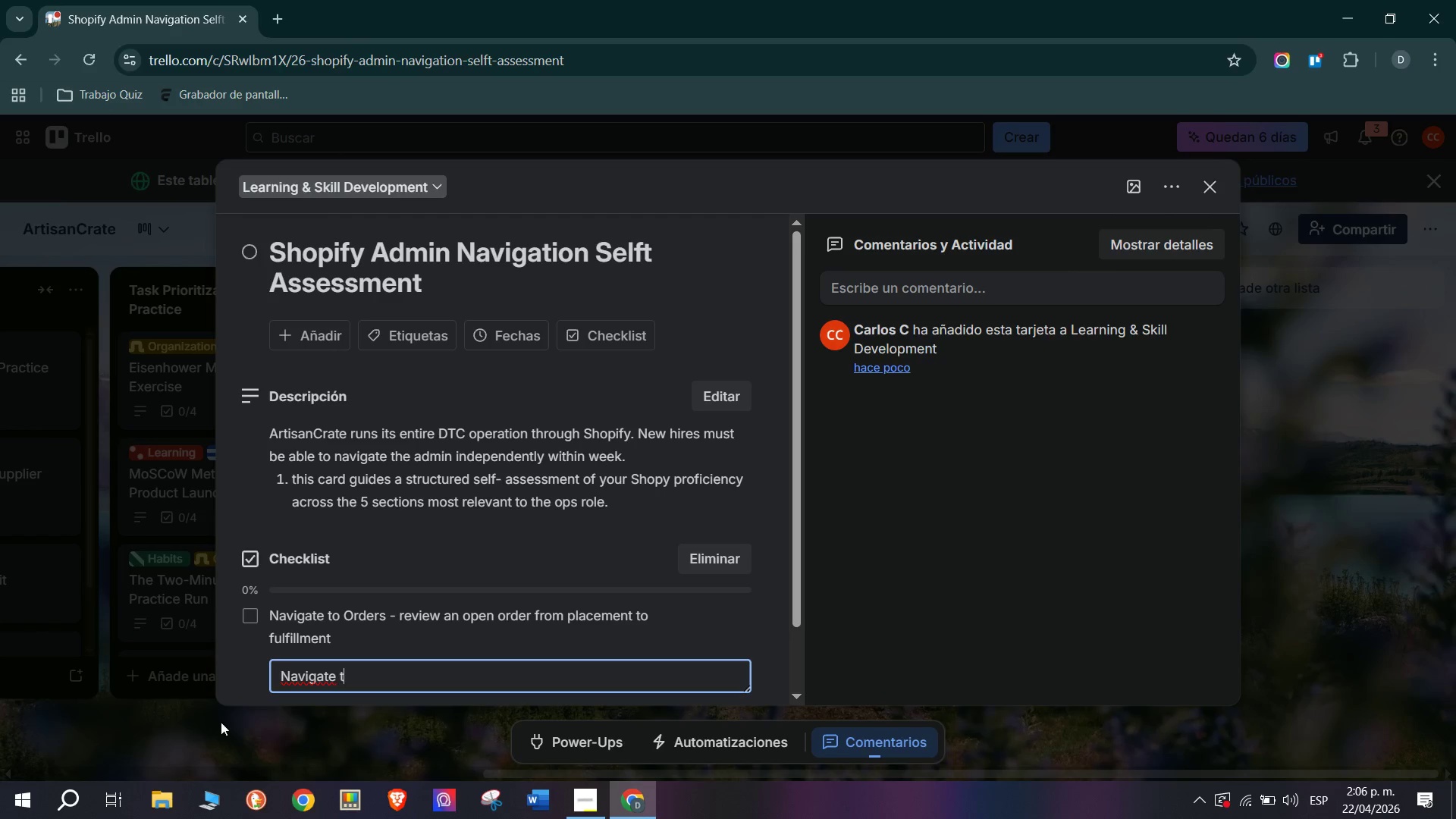 
type(o P ro)
key(Backspace)
key(Backspace)
 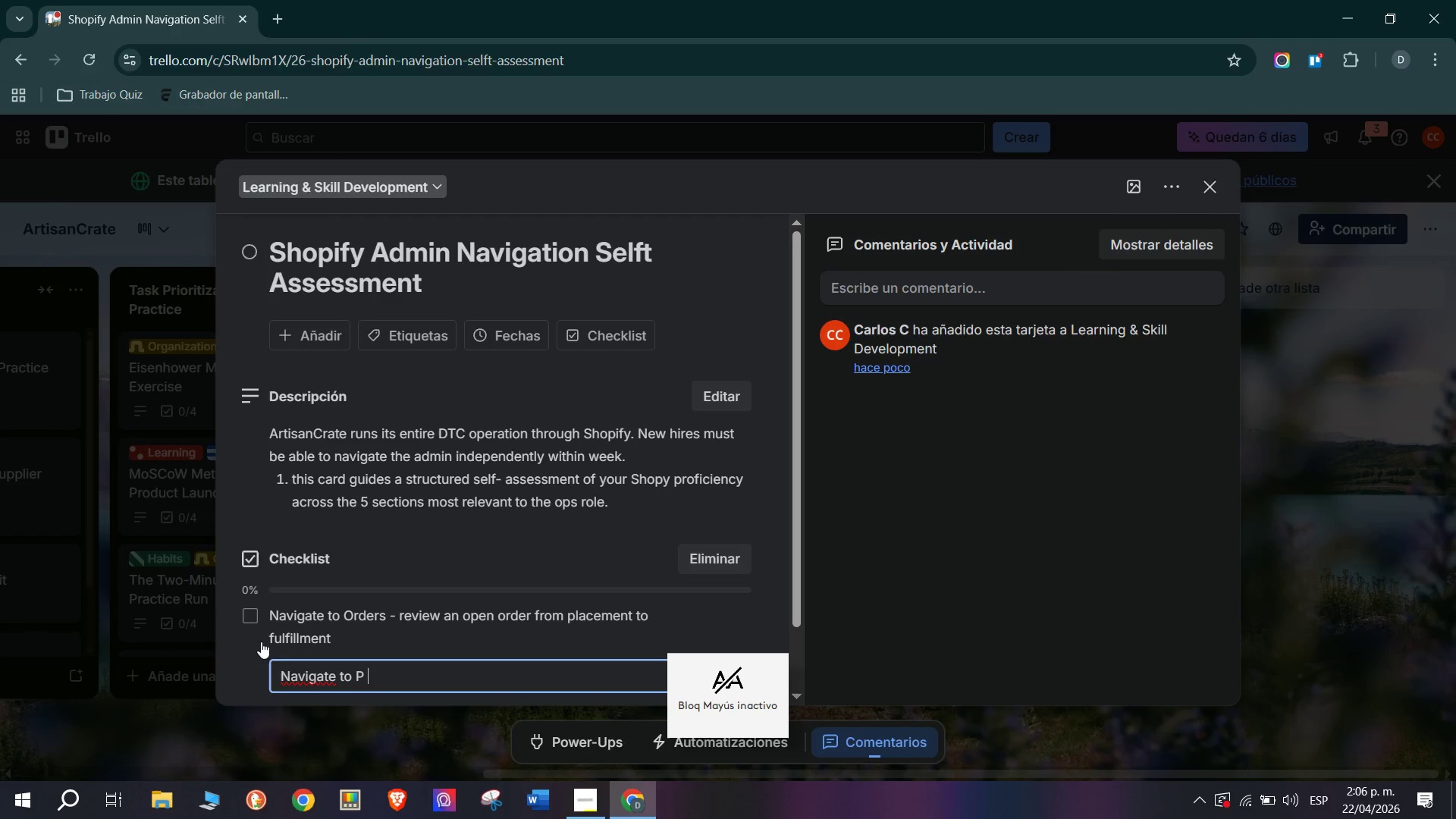 
key(Backspace)
type(rod)
 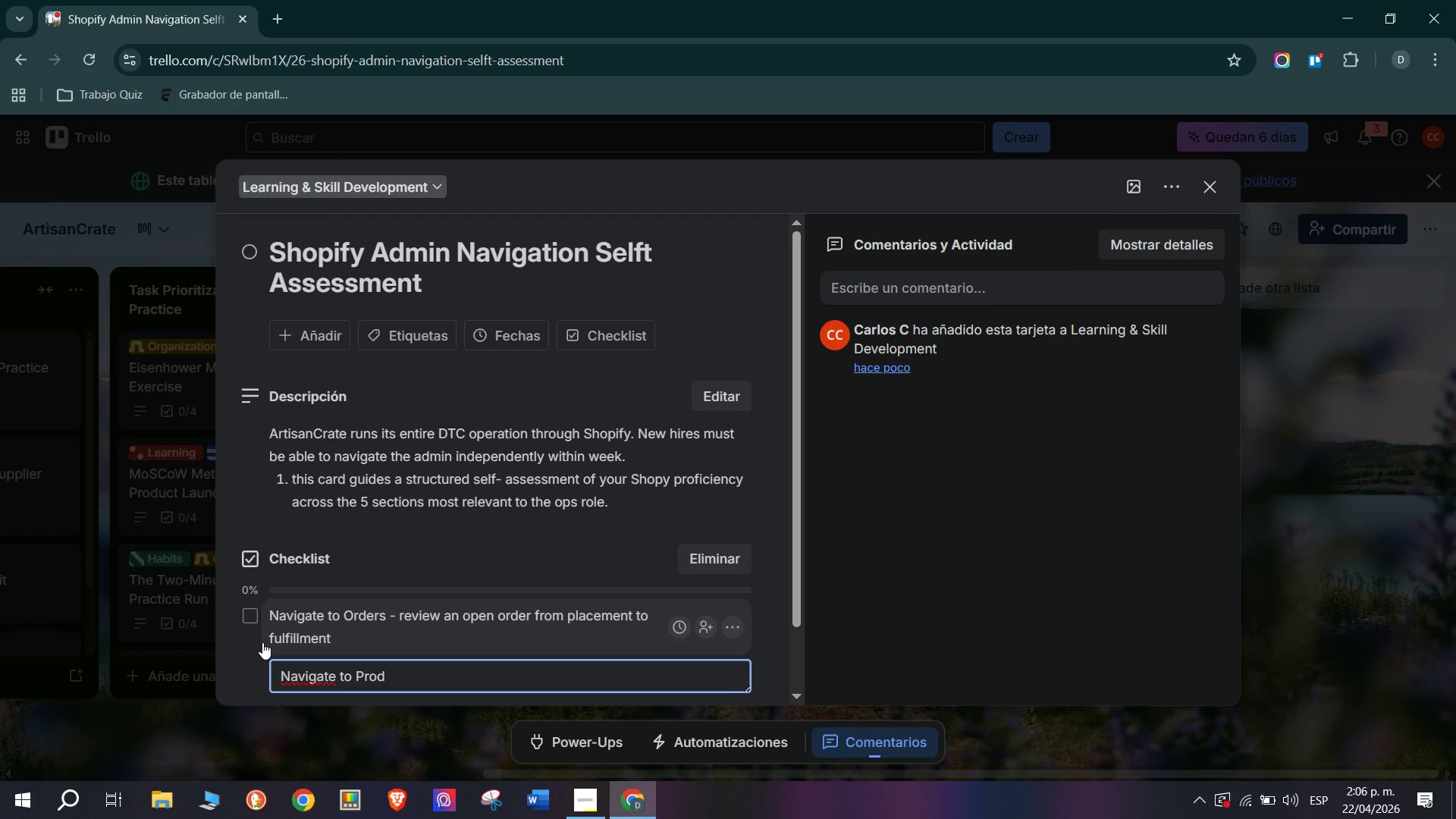 
type(ucts) )
 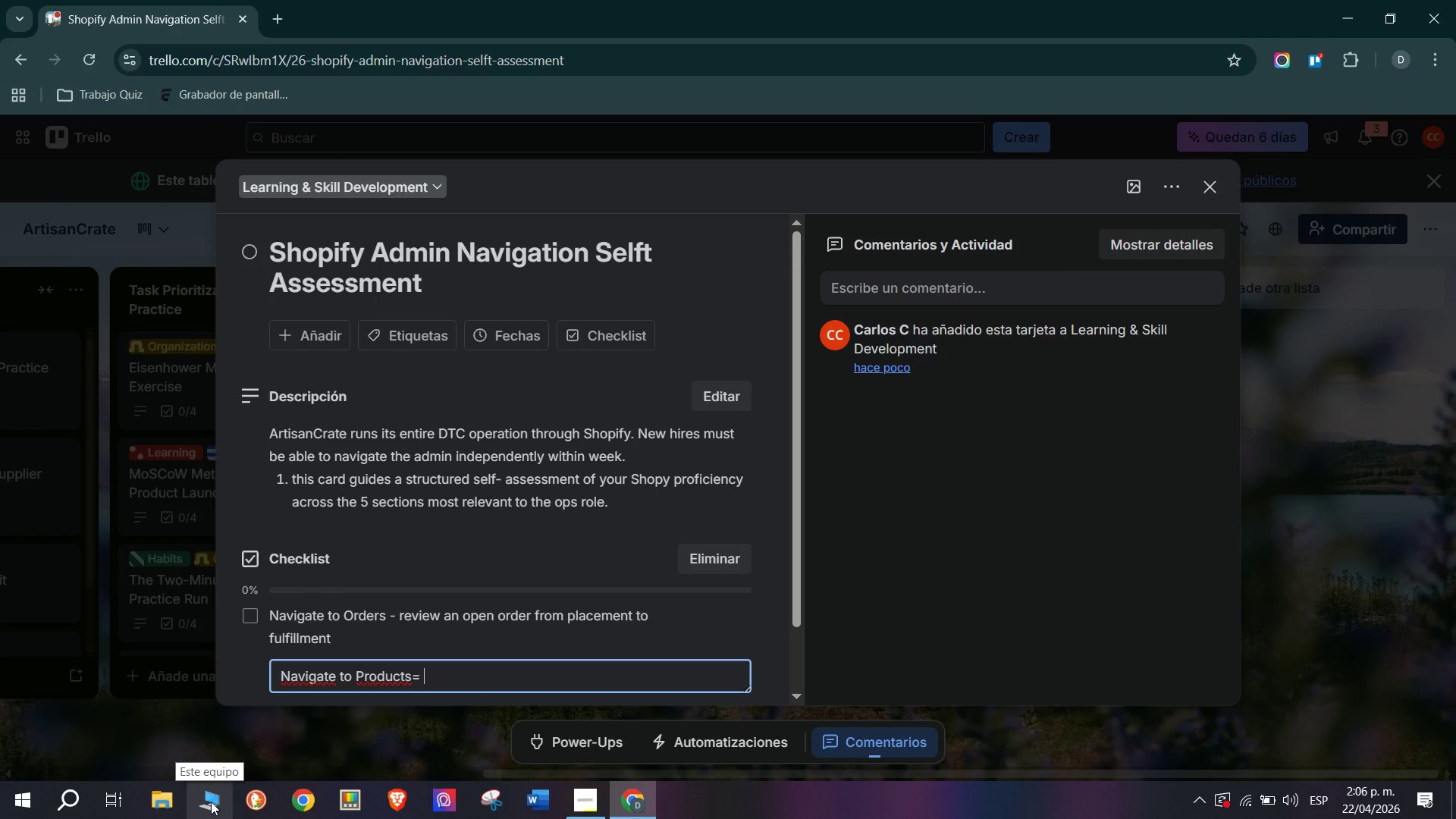 
type(locate a woo)
 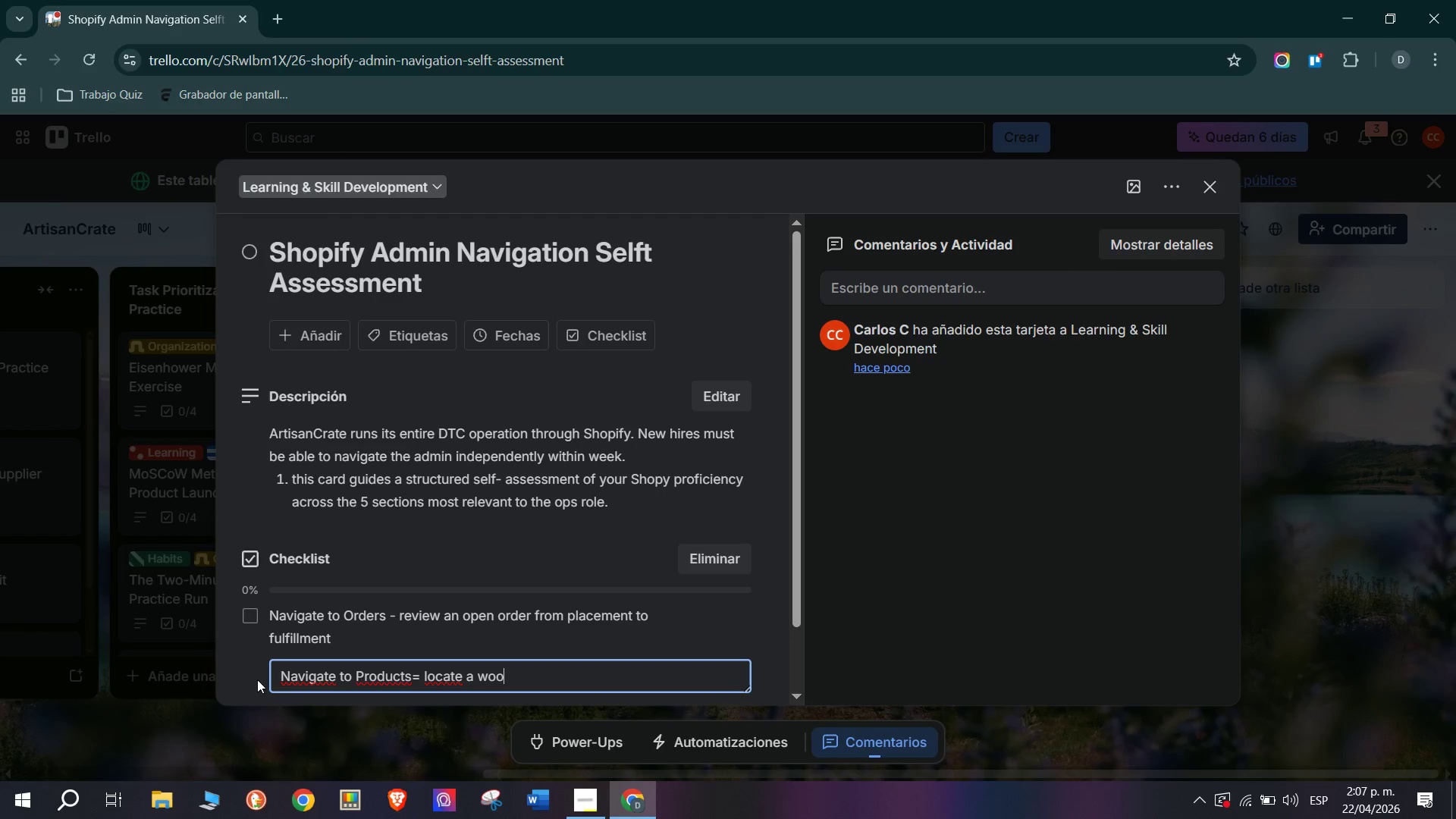 
type(dwor)
 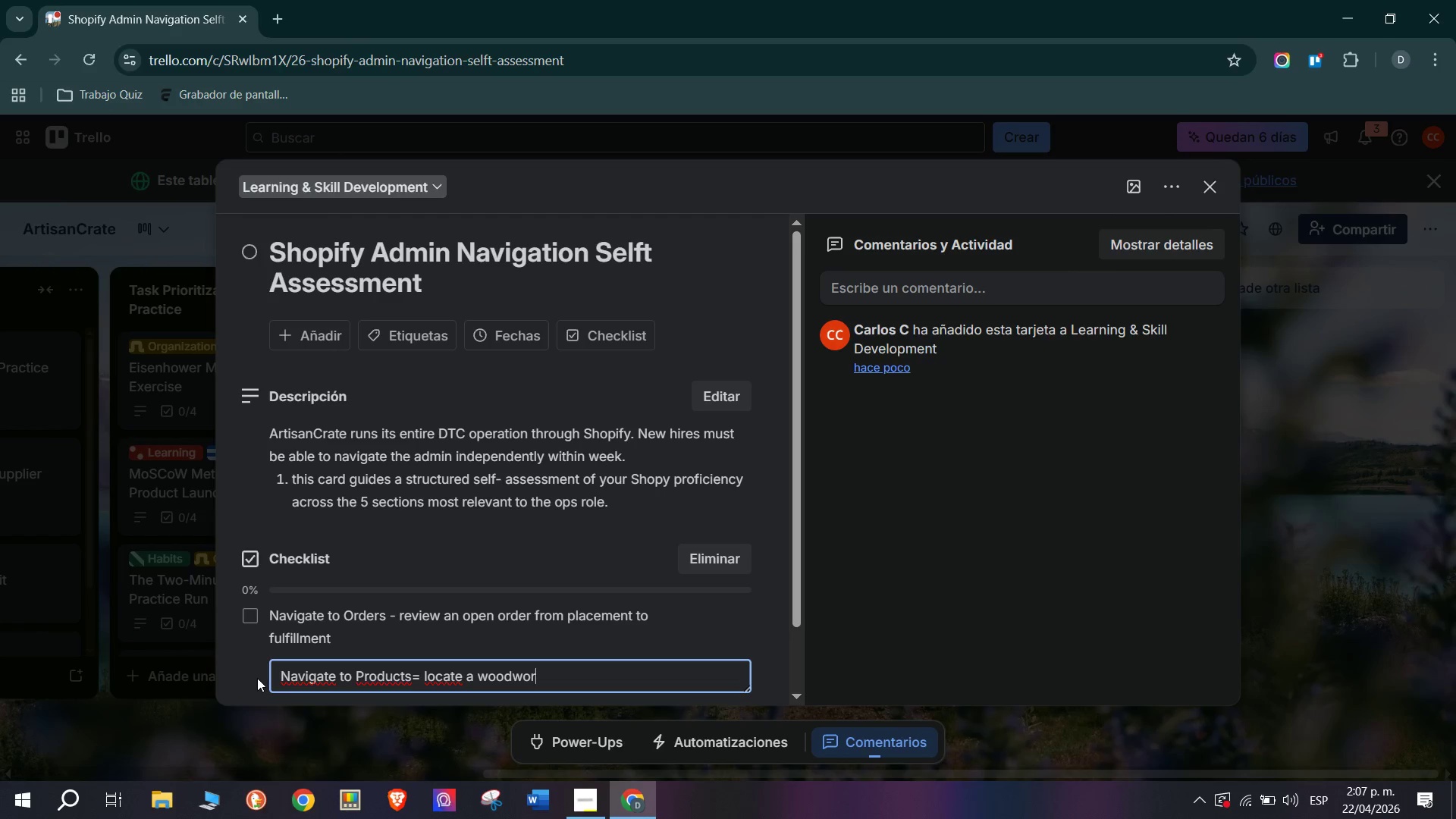 
type(king kit SKU an)
 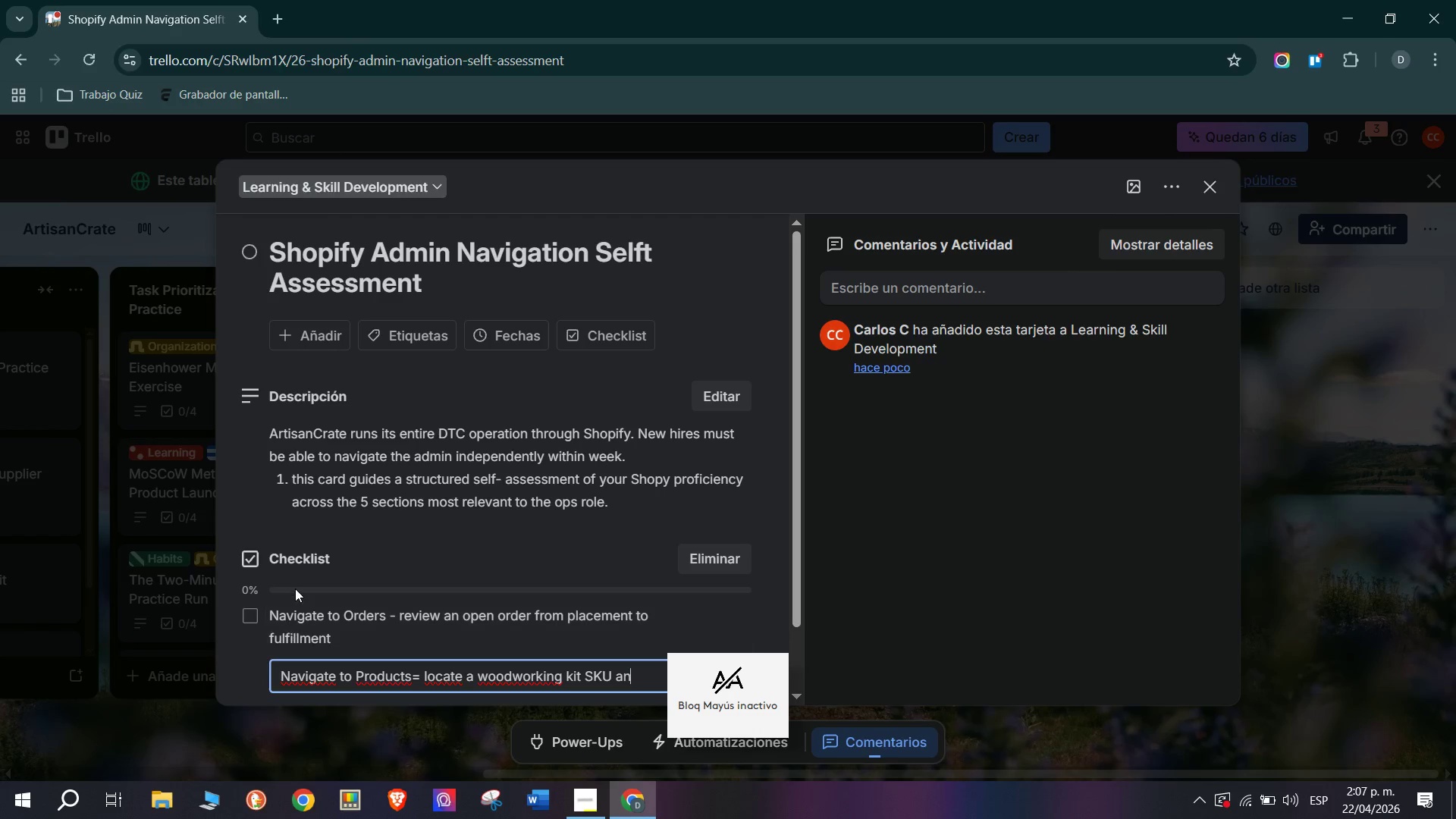 
type(d rev)
 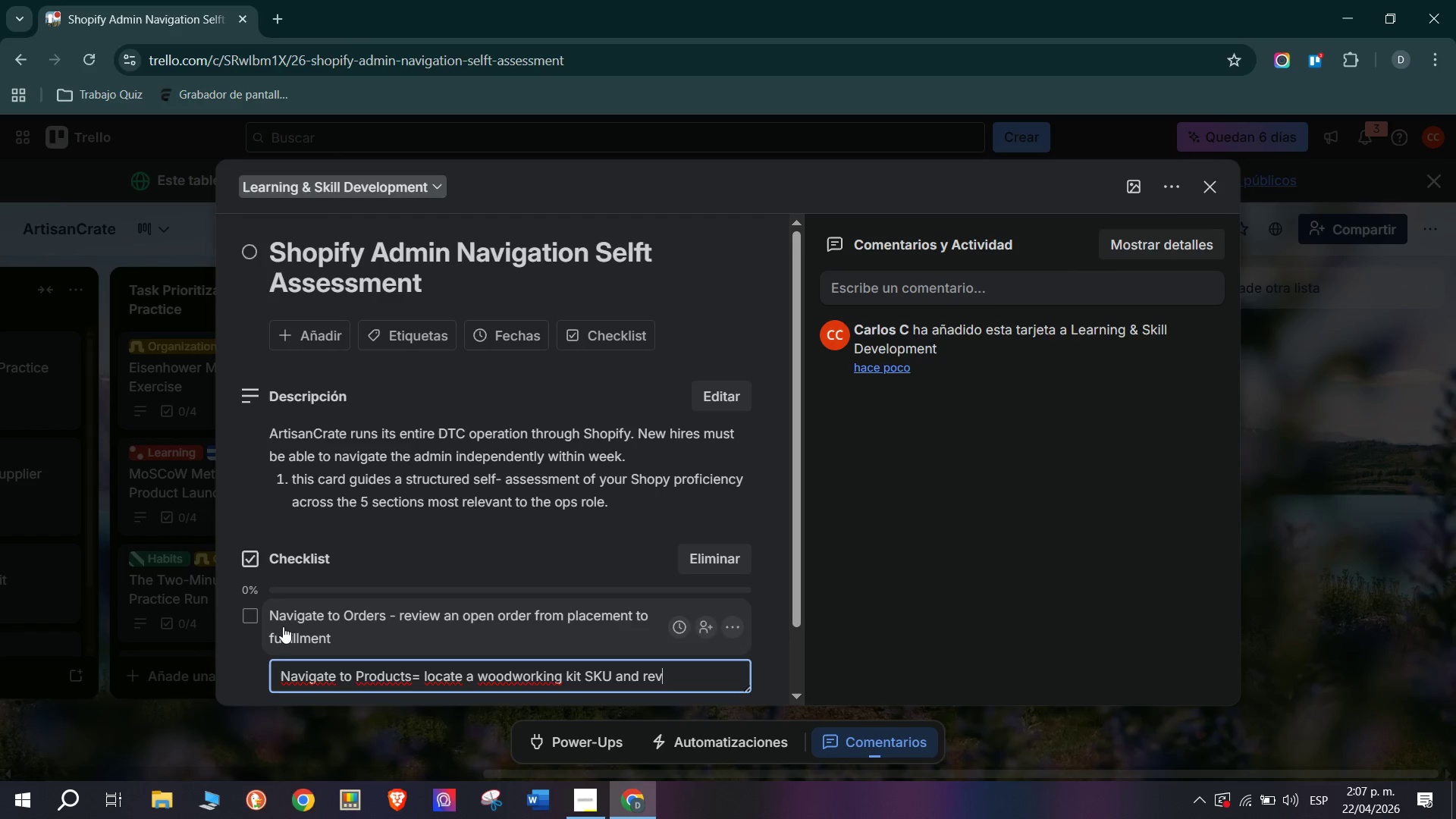 
type(iew )
 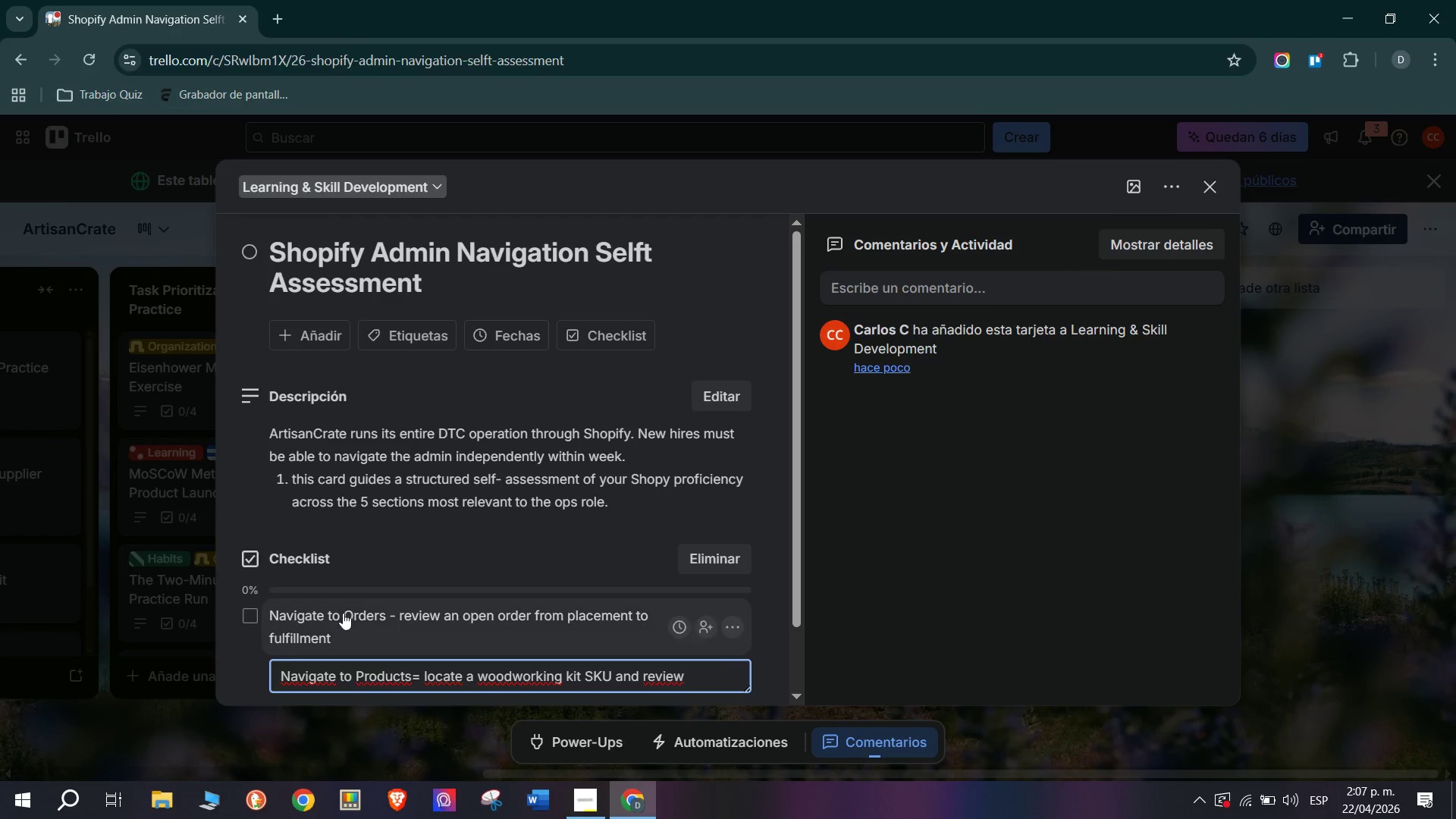 
type(its )
 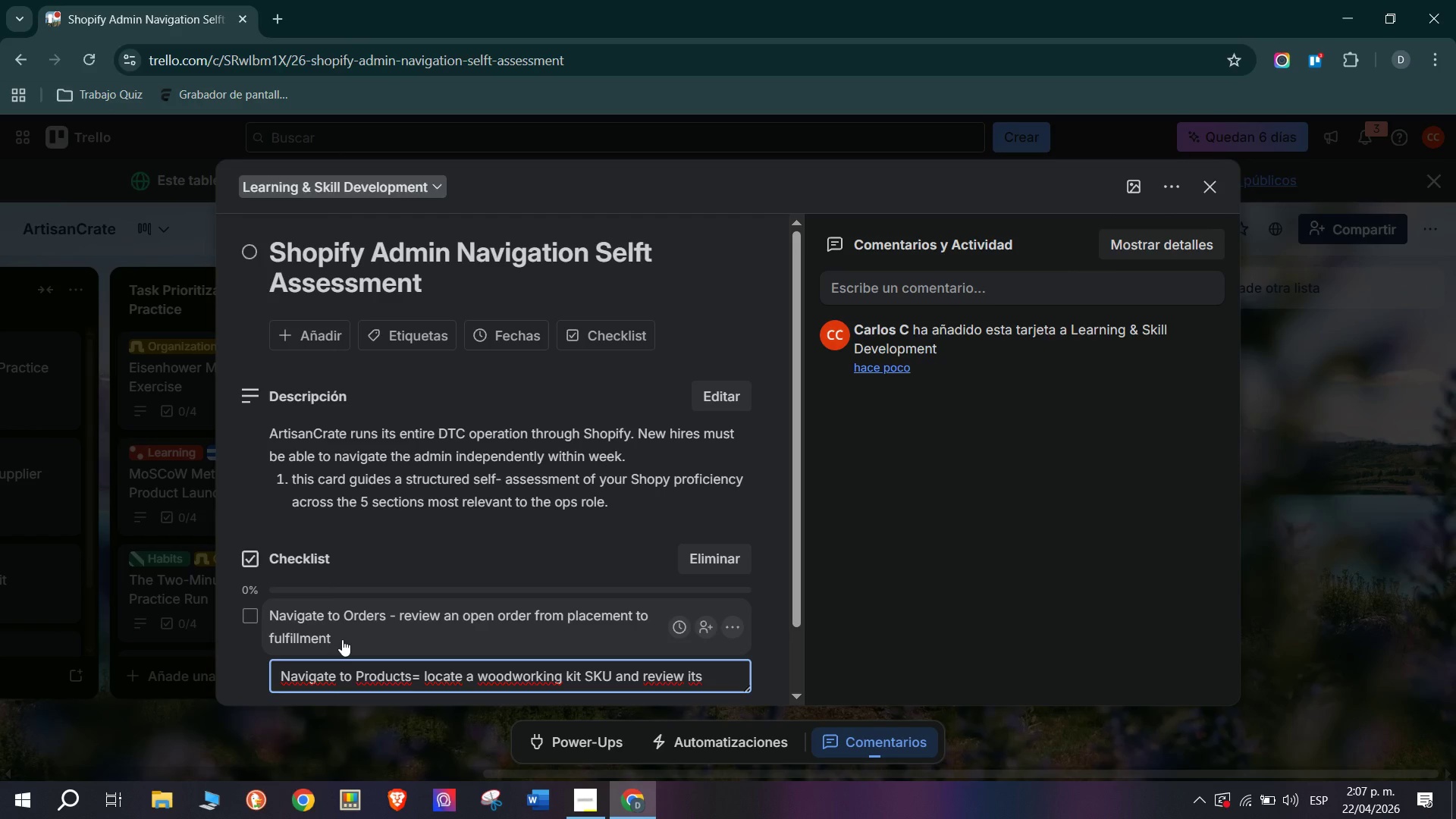 
wait(7.08)
 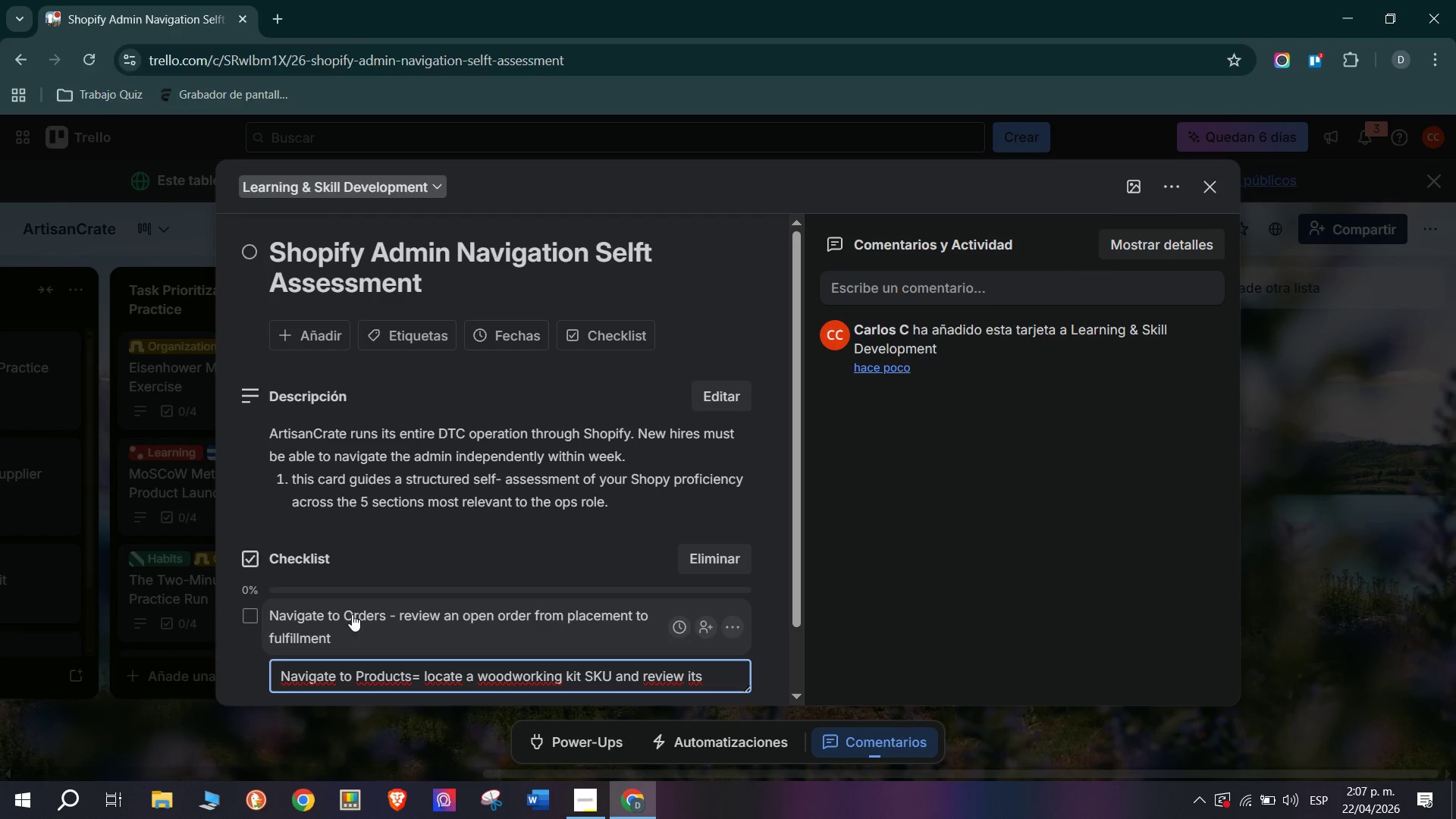 
type(inventory)
 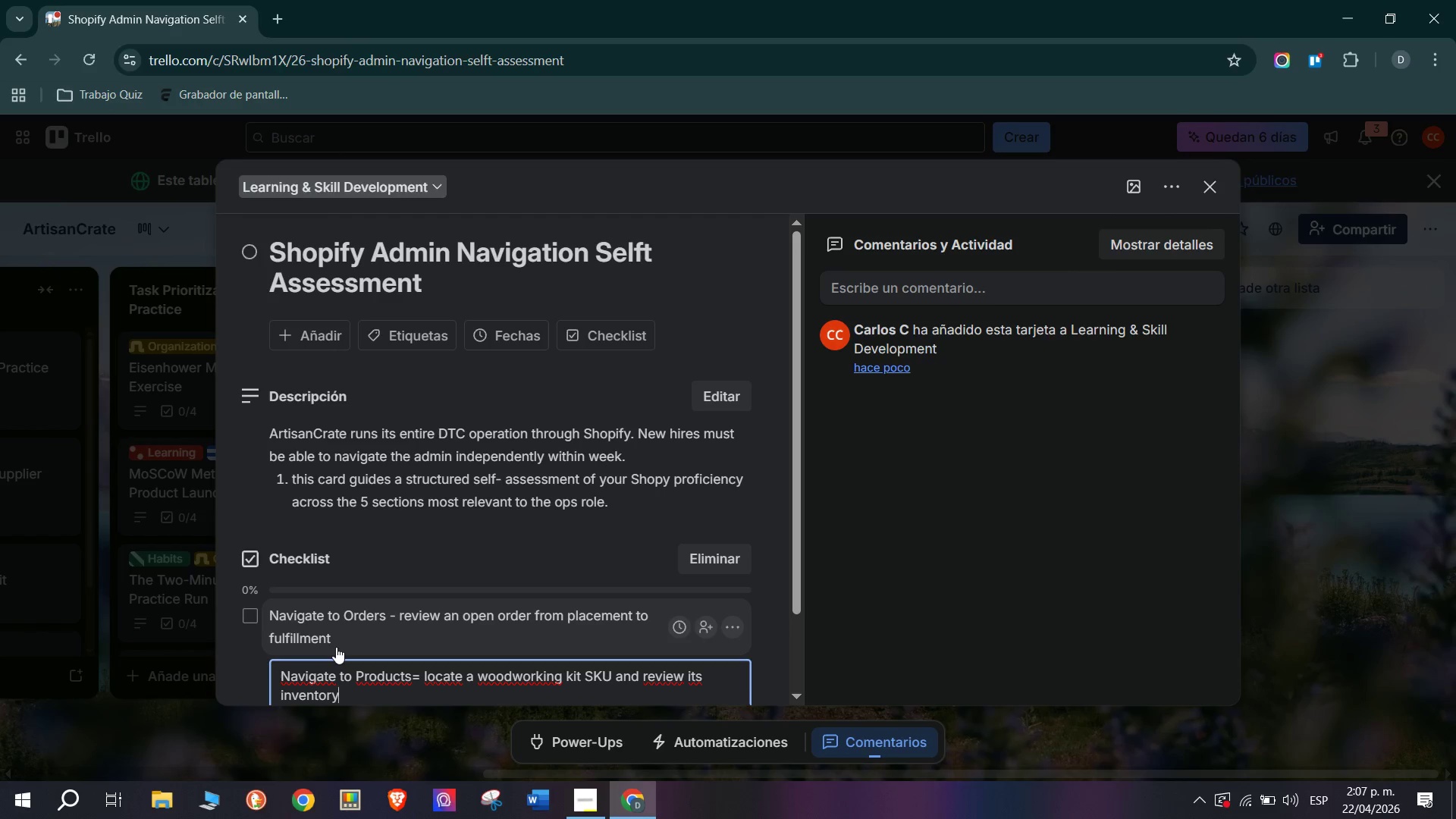 
key(Enter)
 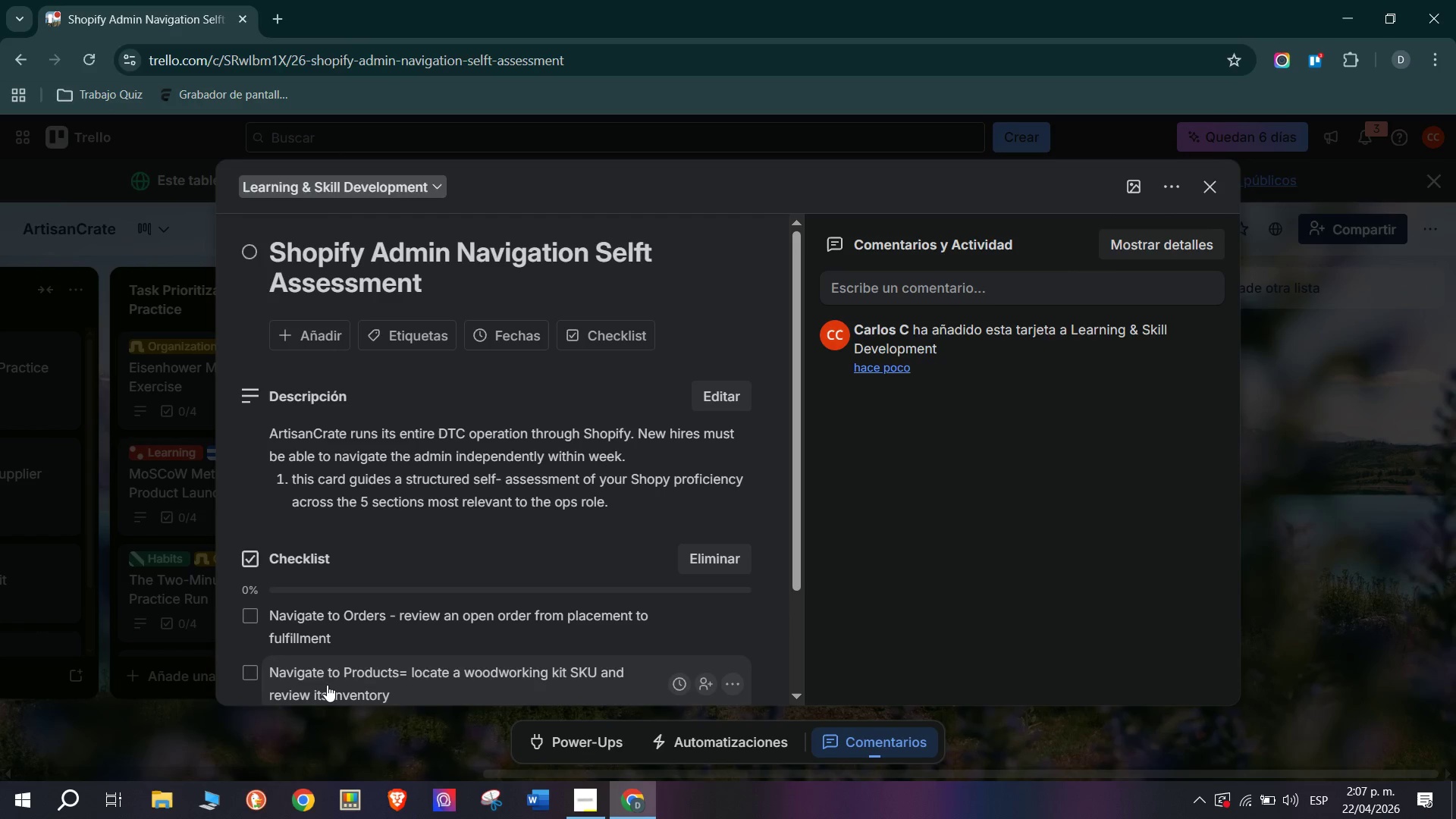 
key(CapsLock)
 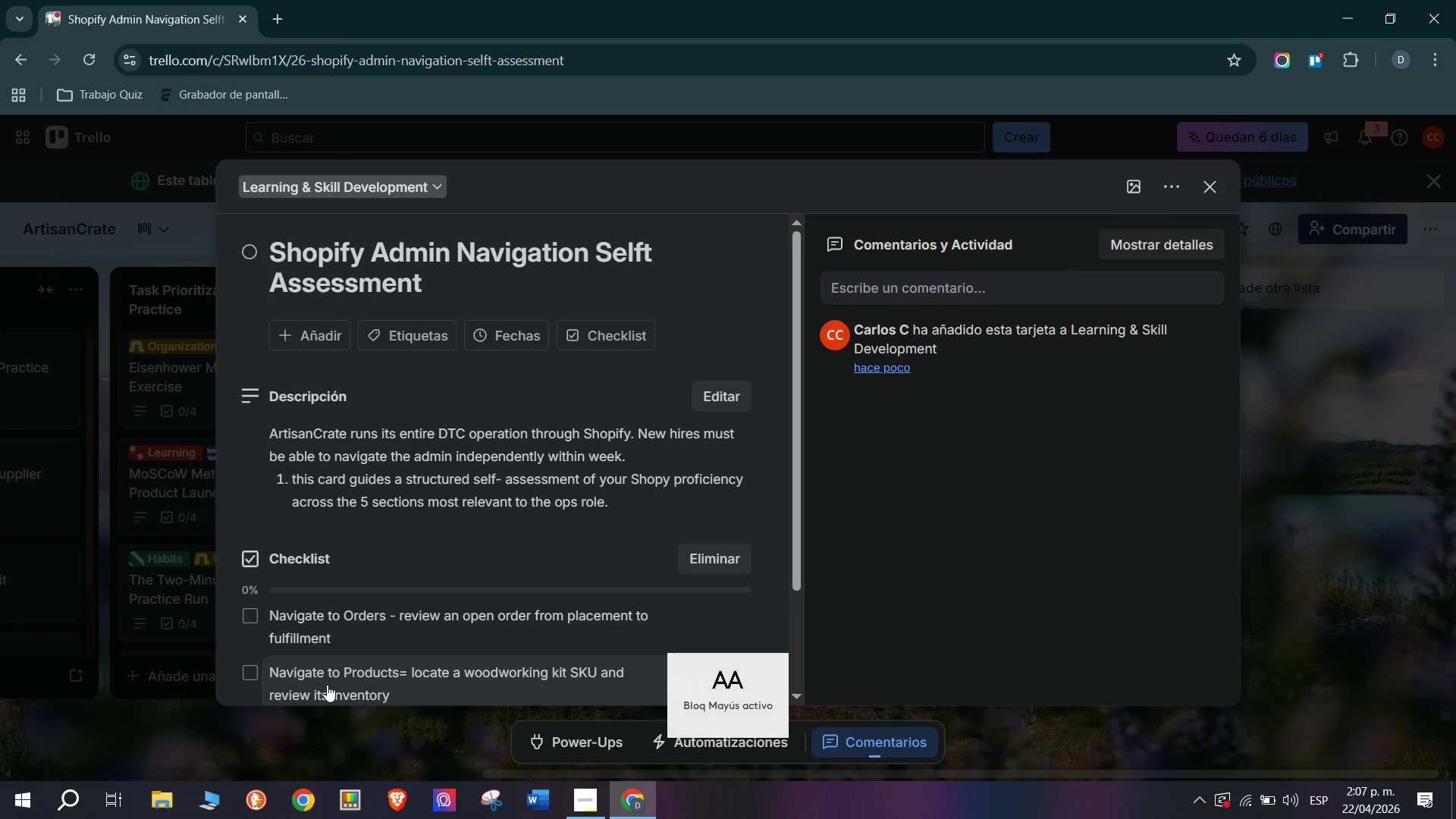 
key(V)
 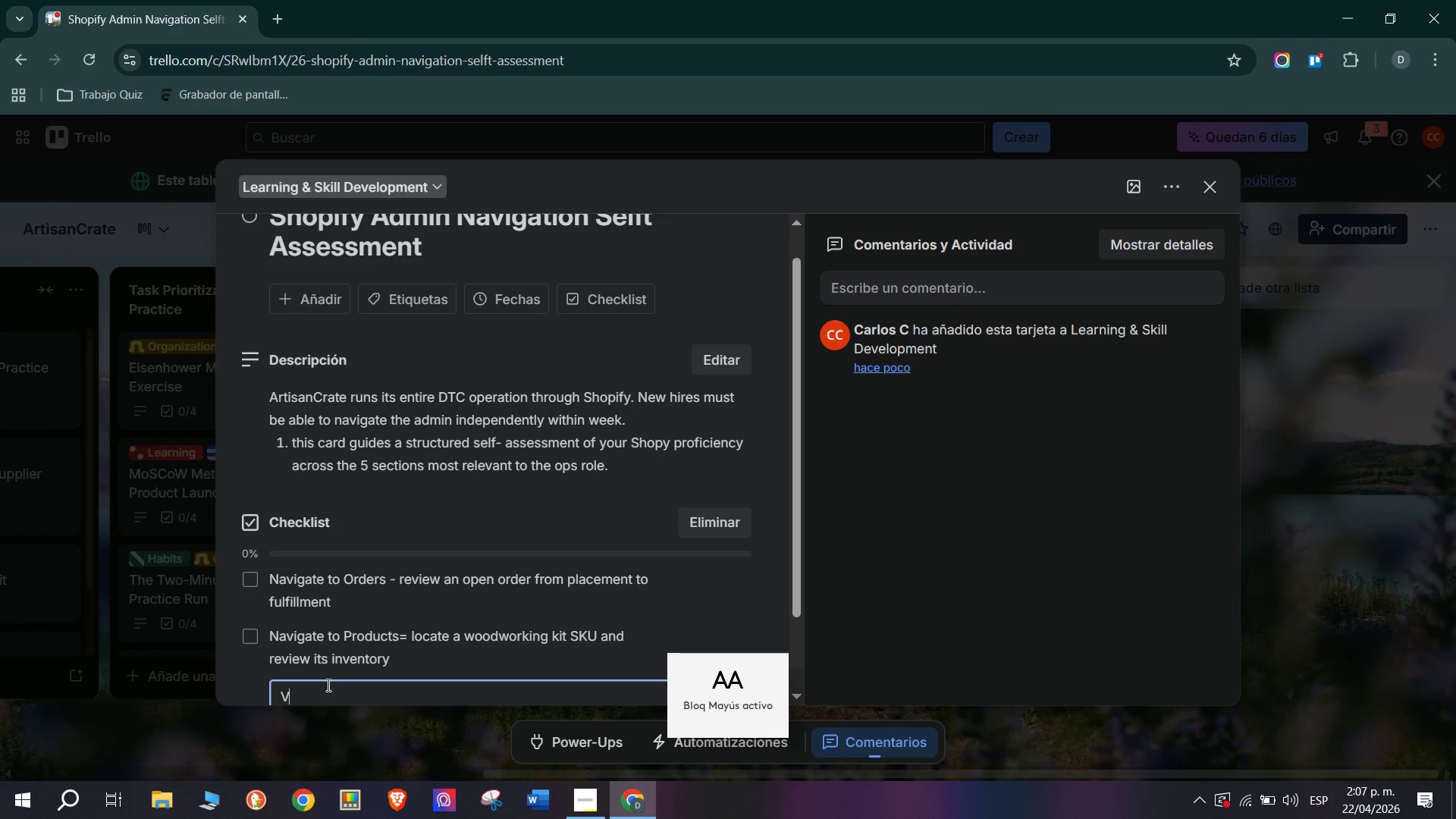 
key(Backspace)
 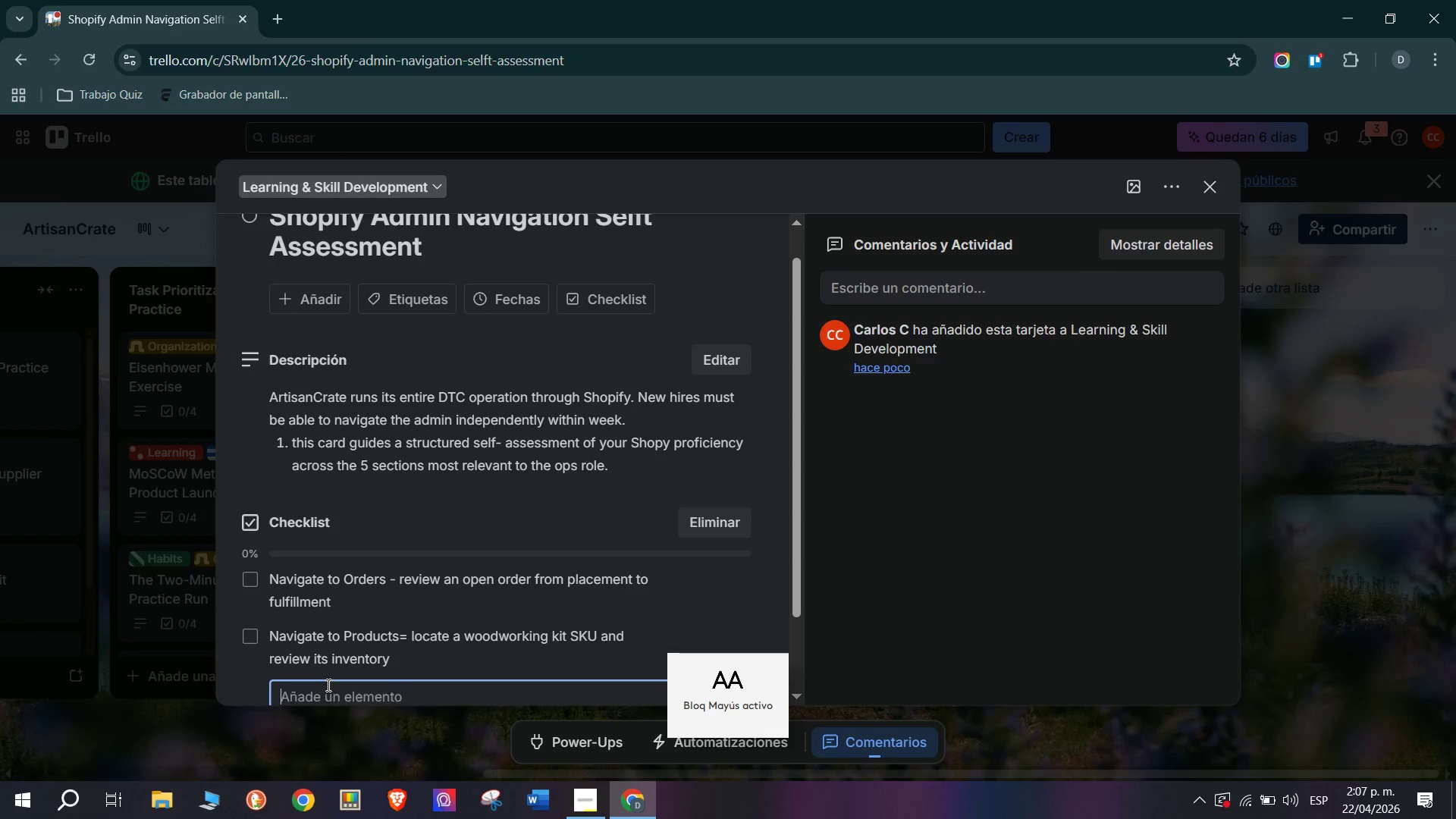 
key(N)
 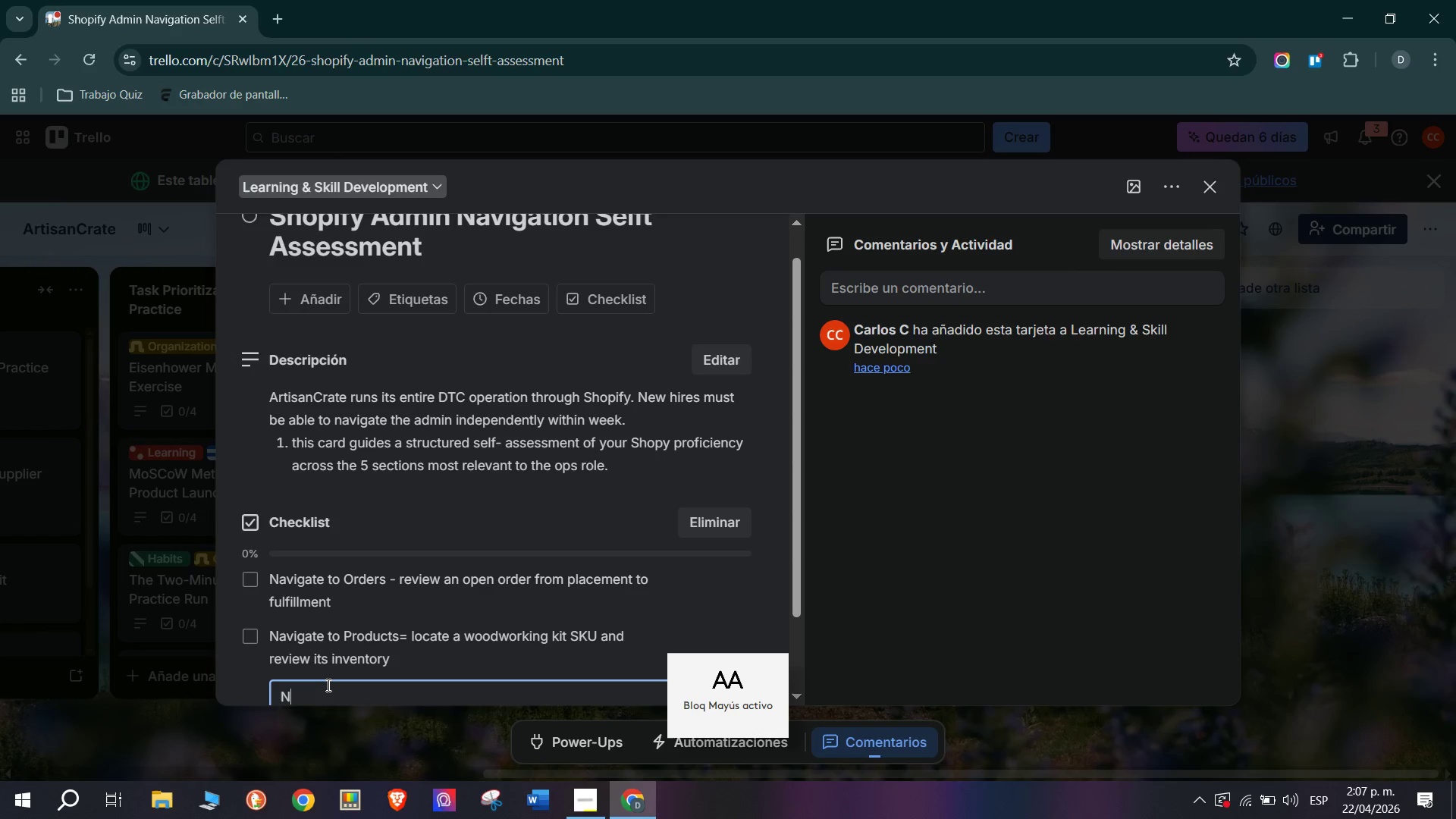 
key(CapsLock)
 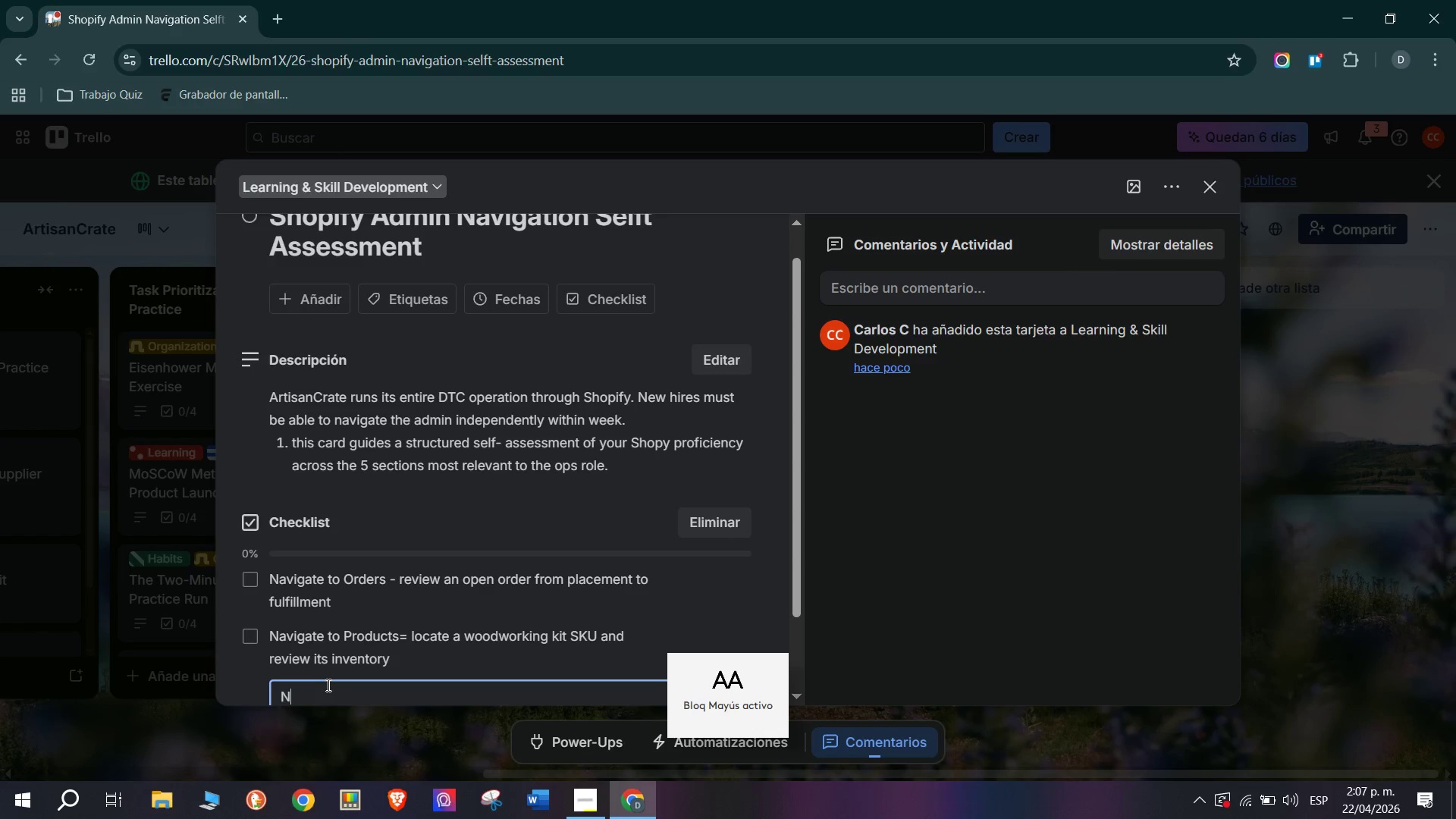 
key(A)
 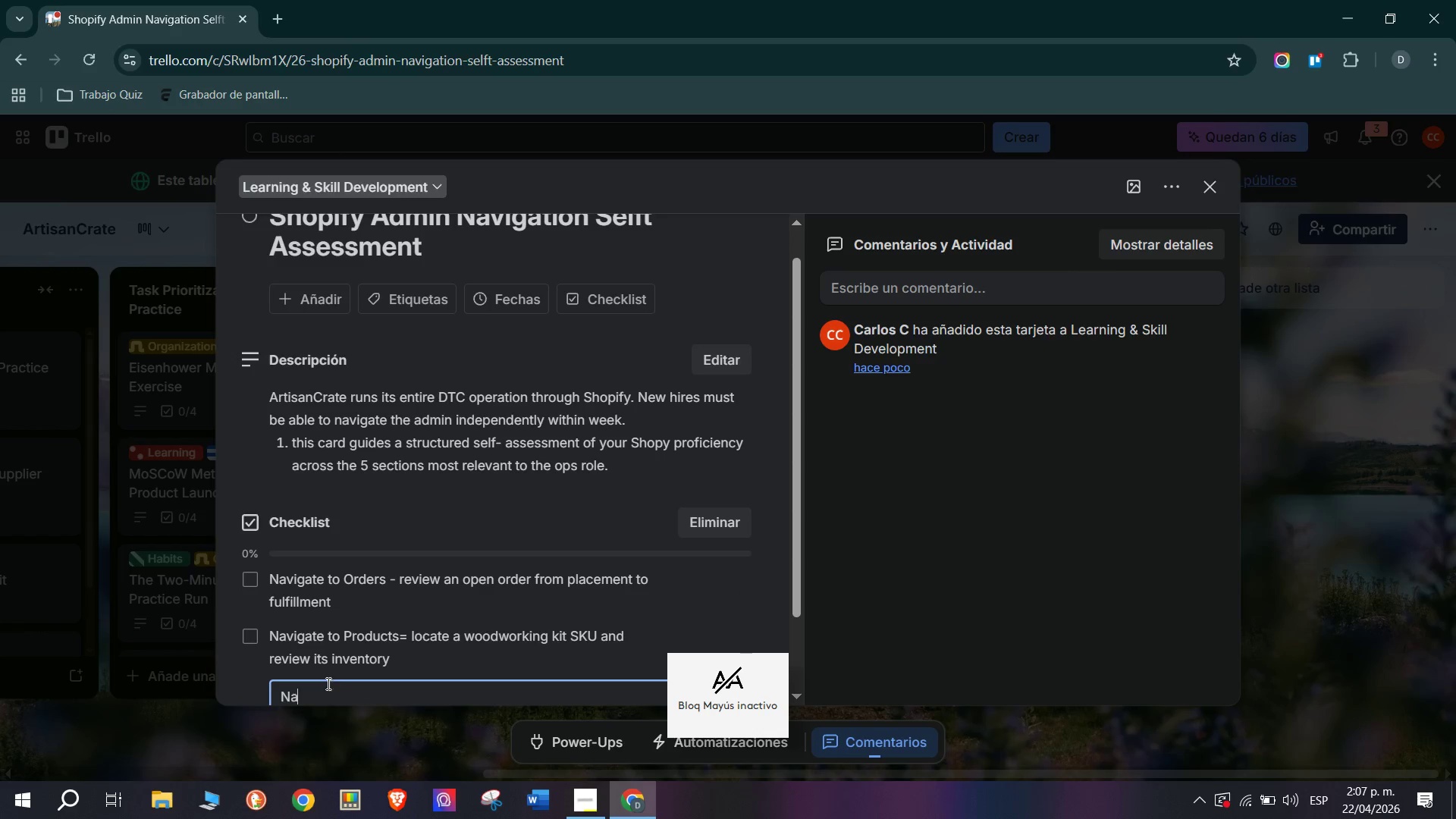 
type(vif)
key(Backspace)
type(ga)
 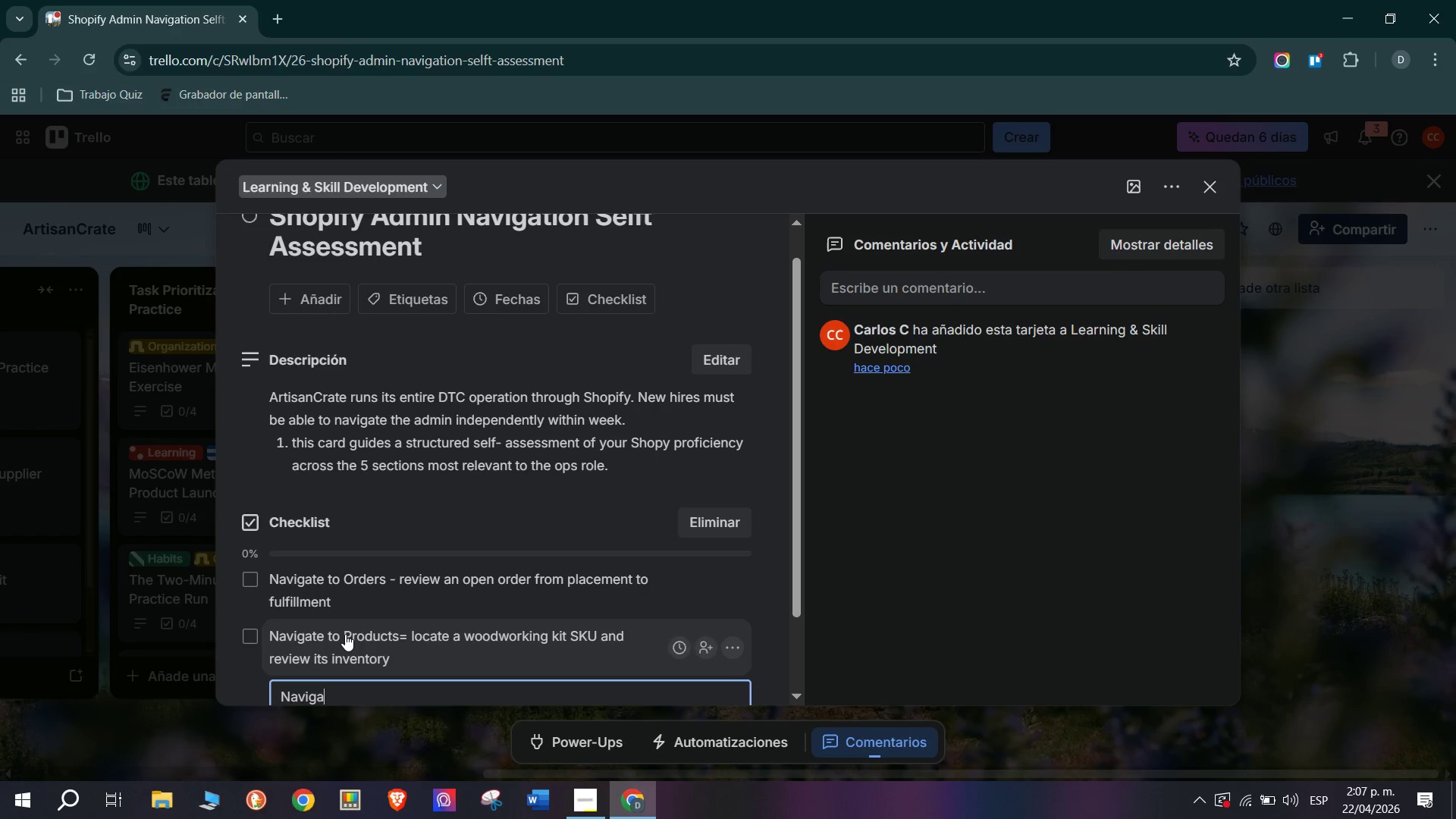 
type(te )
 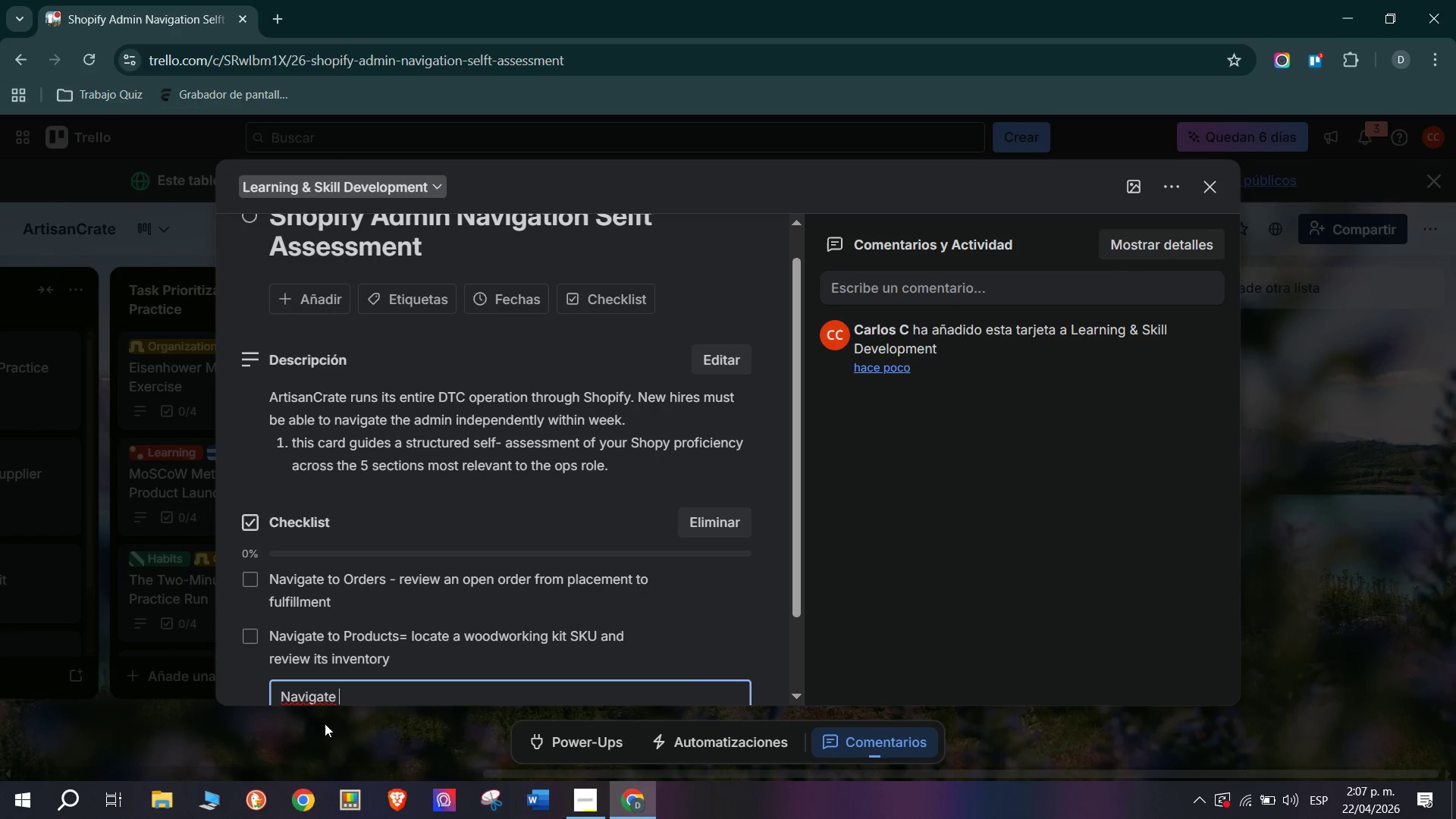 
type(to C)
 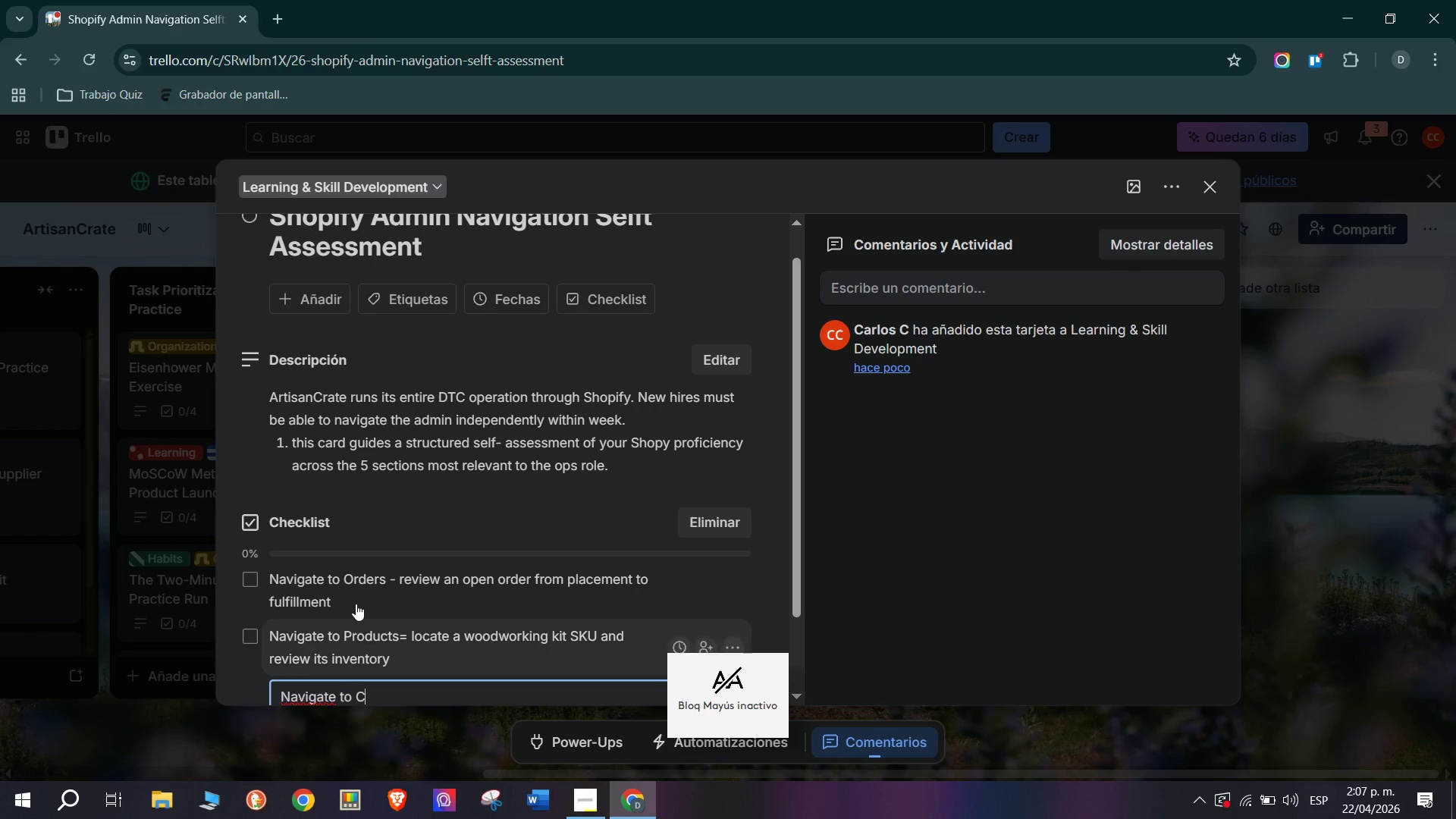 
type(ustomers)
 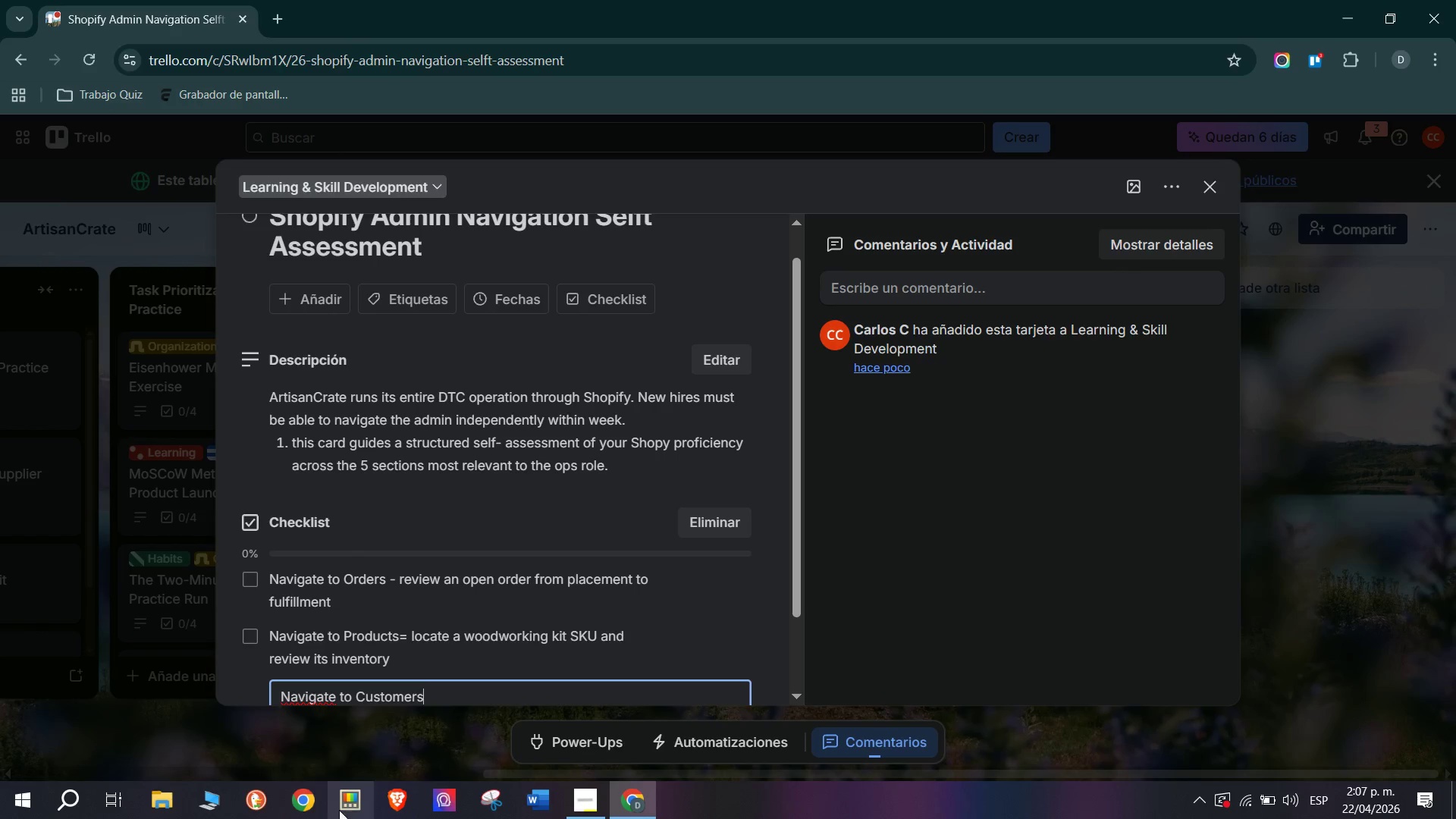 
key(Shift+0)
 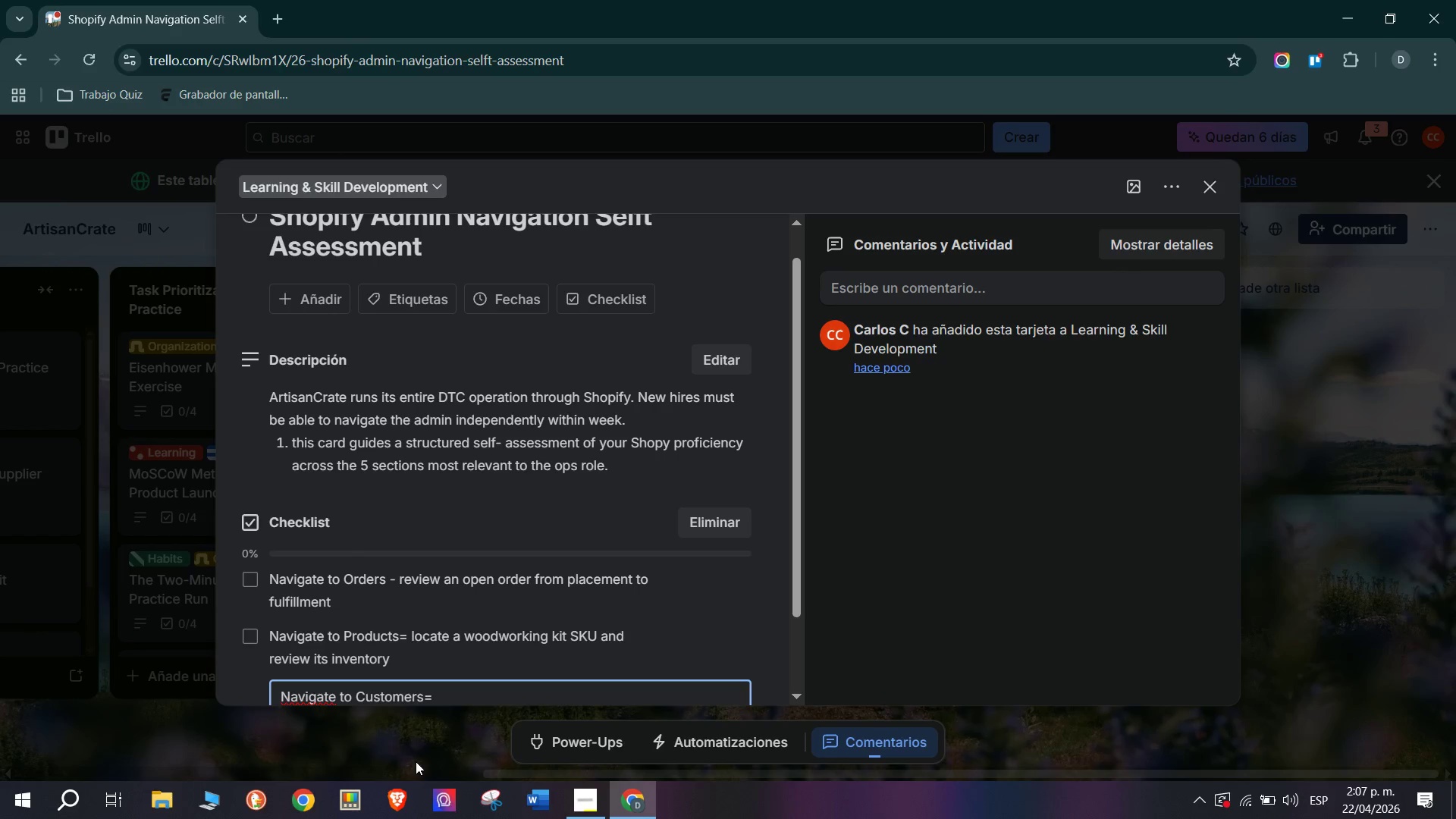 
key(Space)
 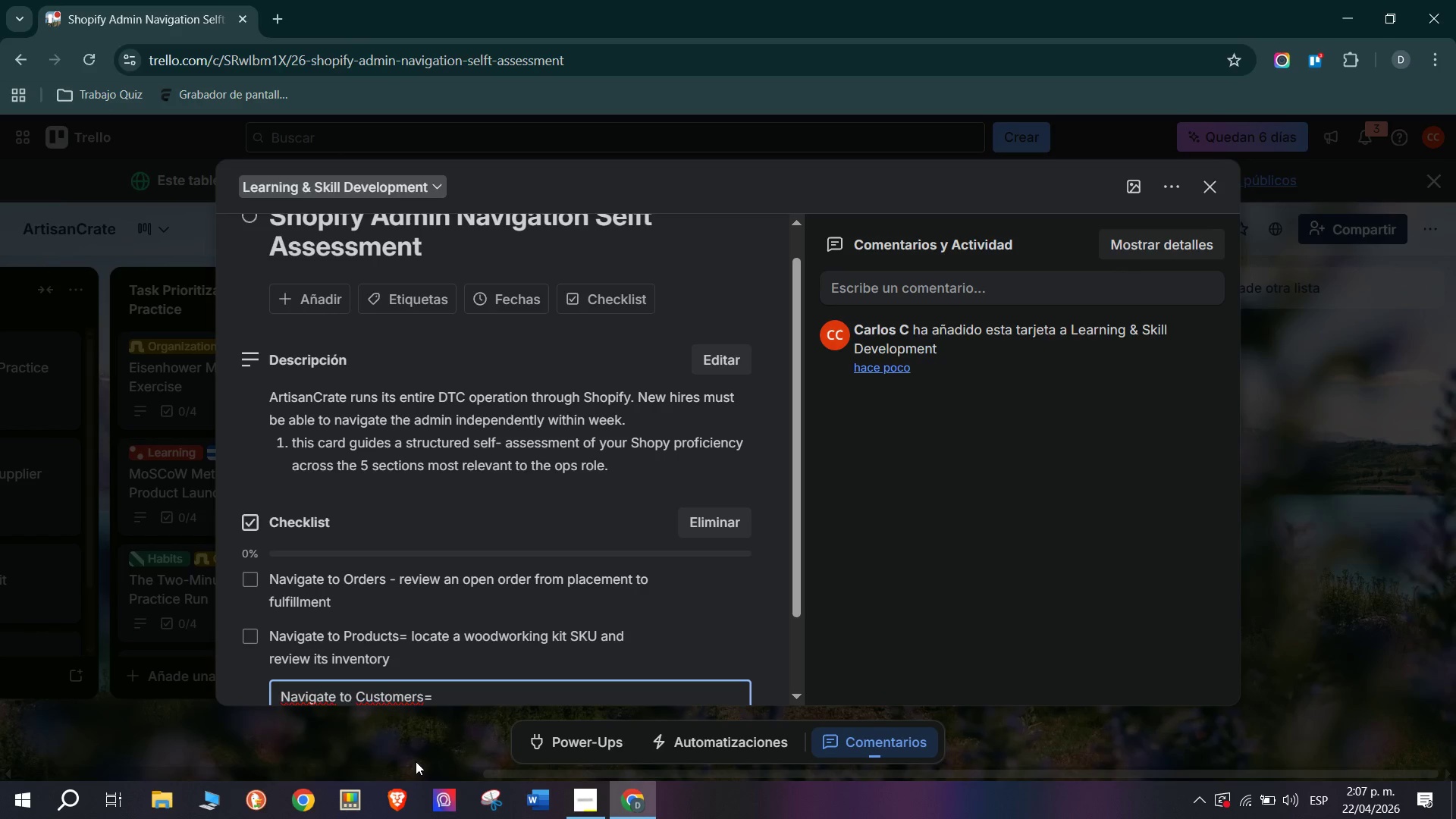 
type(find a s)
 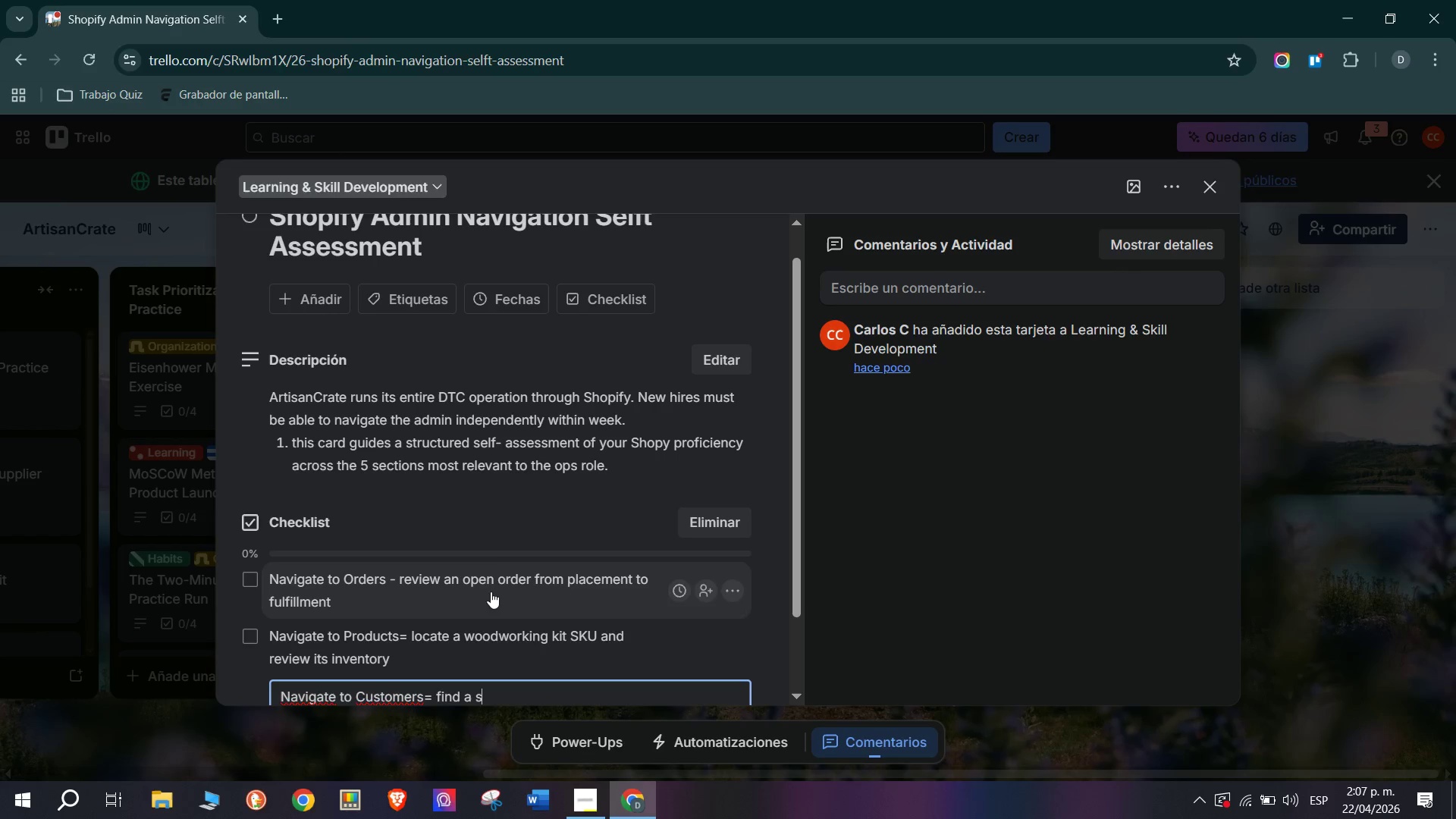 
type(ubscriber and)
 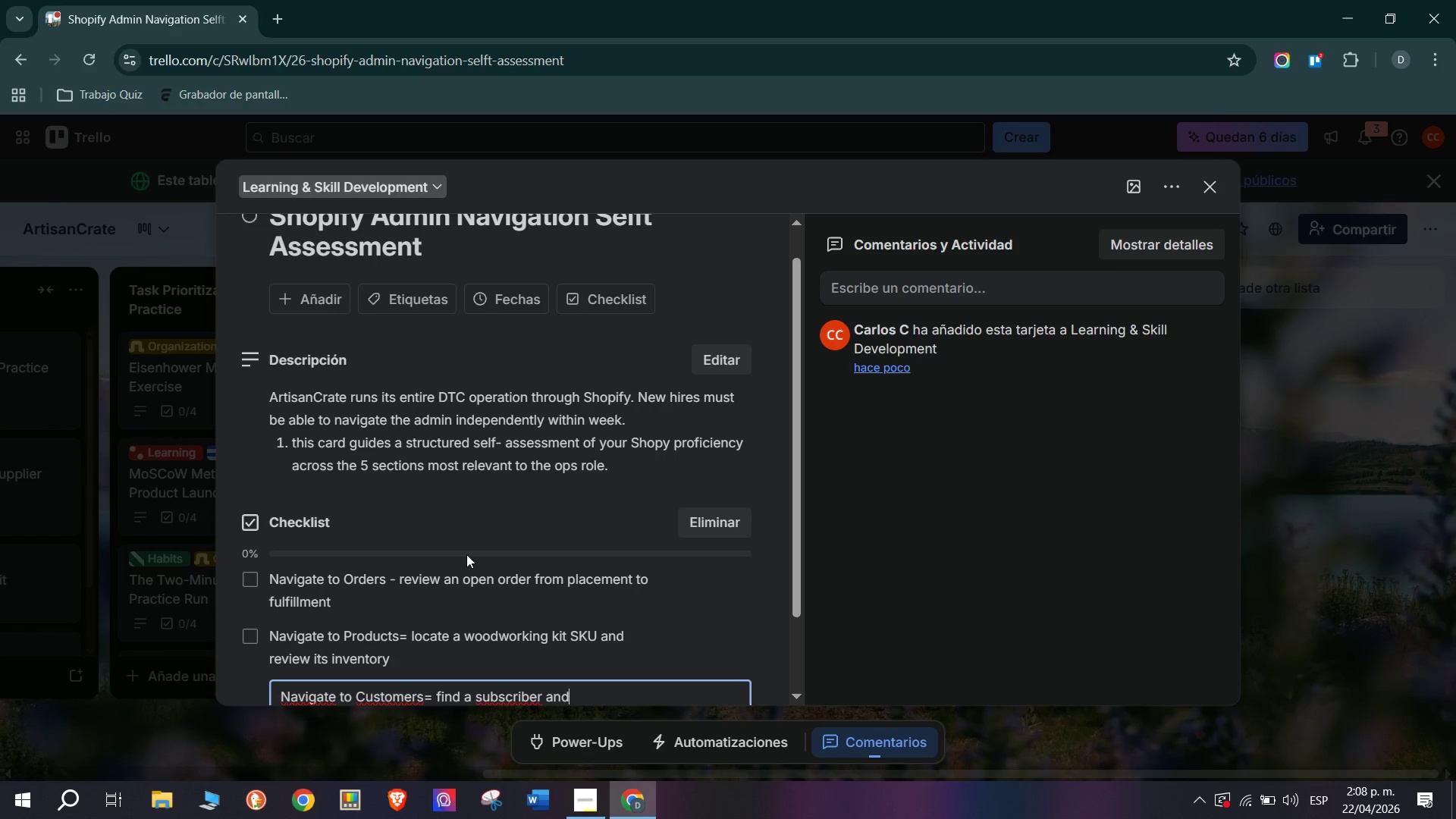 
type( review their order history)
 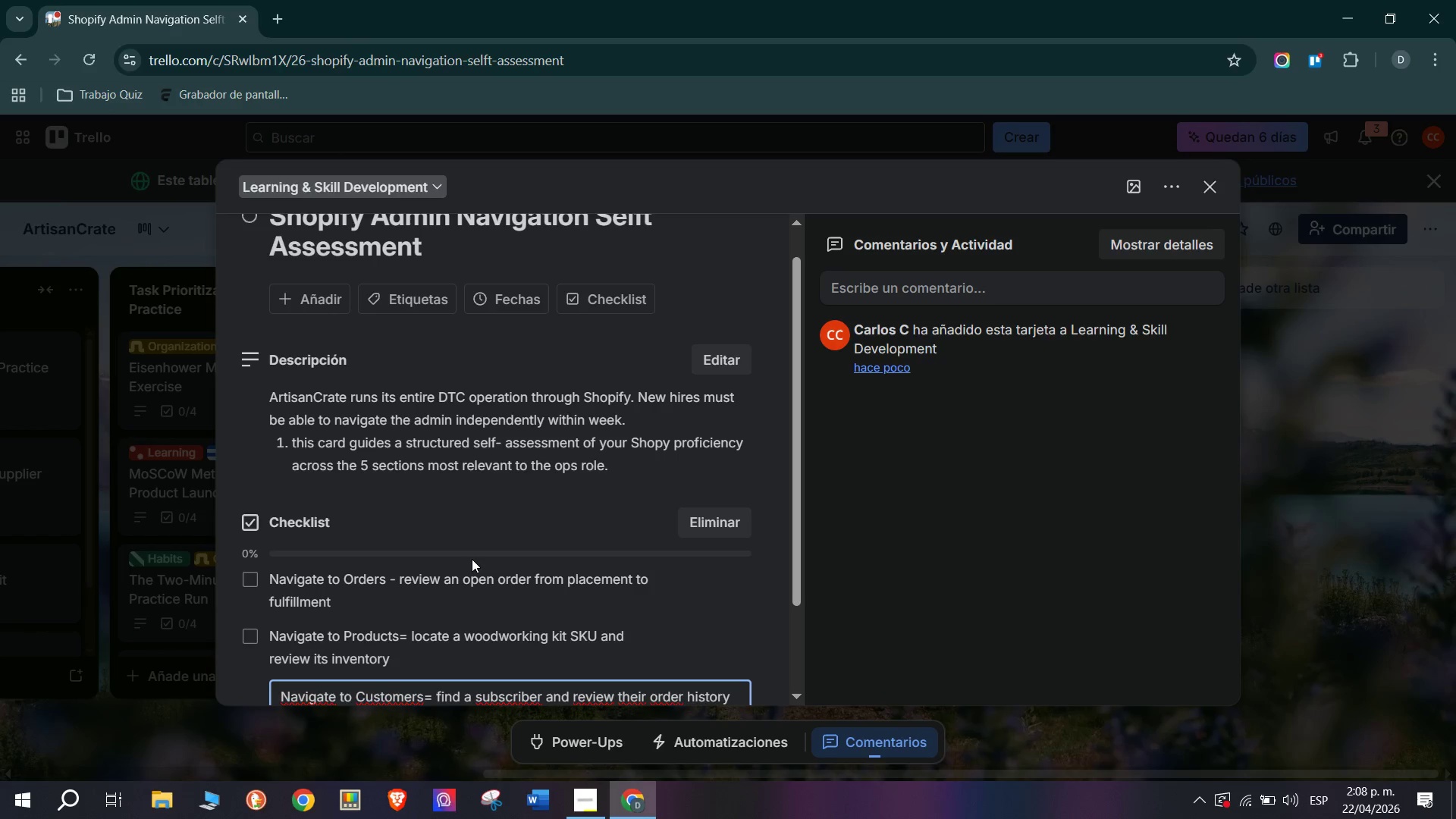 
key(Enter)
 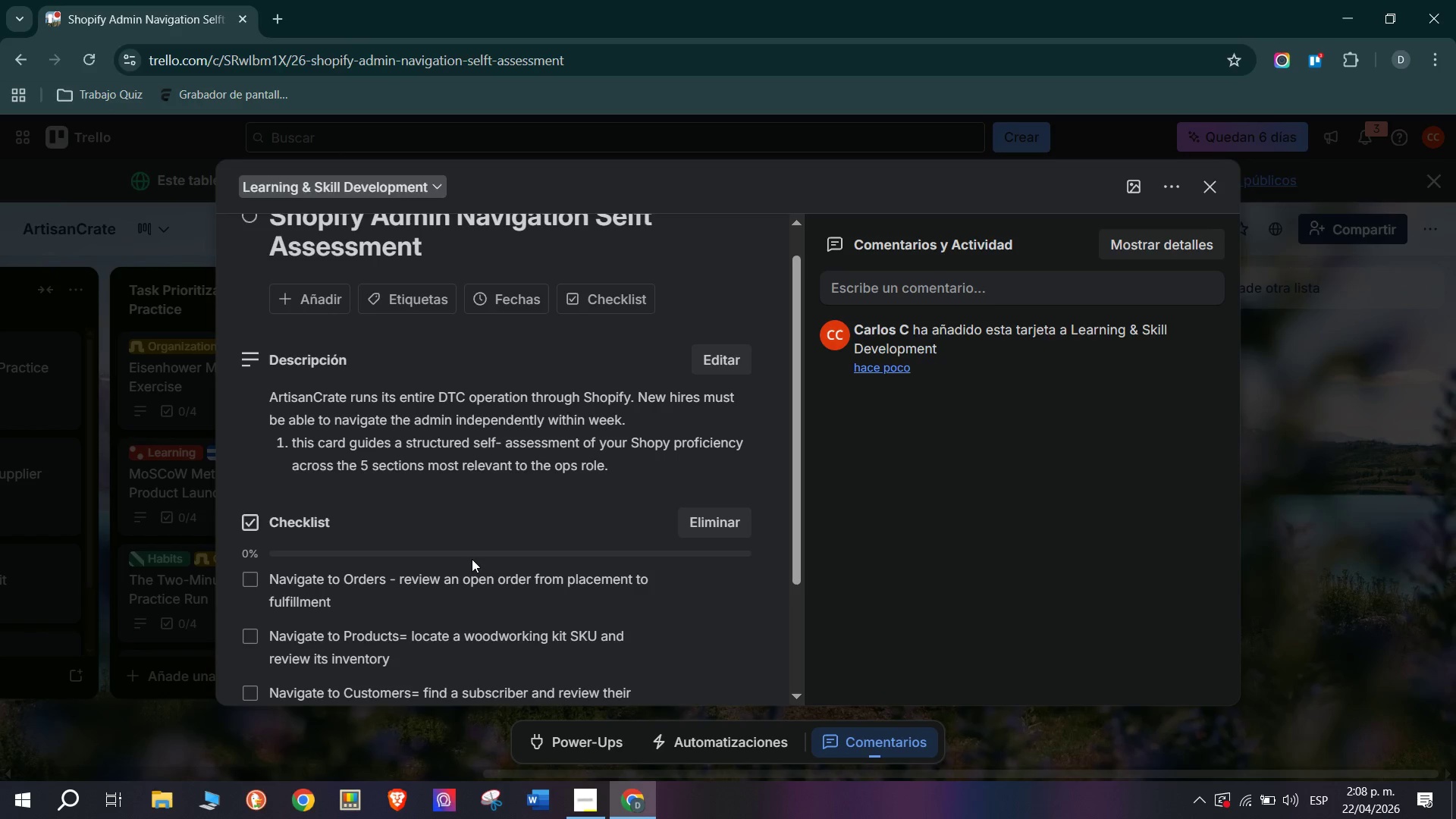 
type(Navigate to Report)
 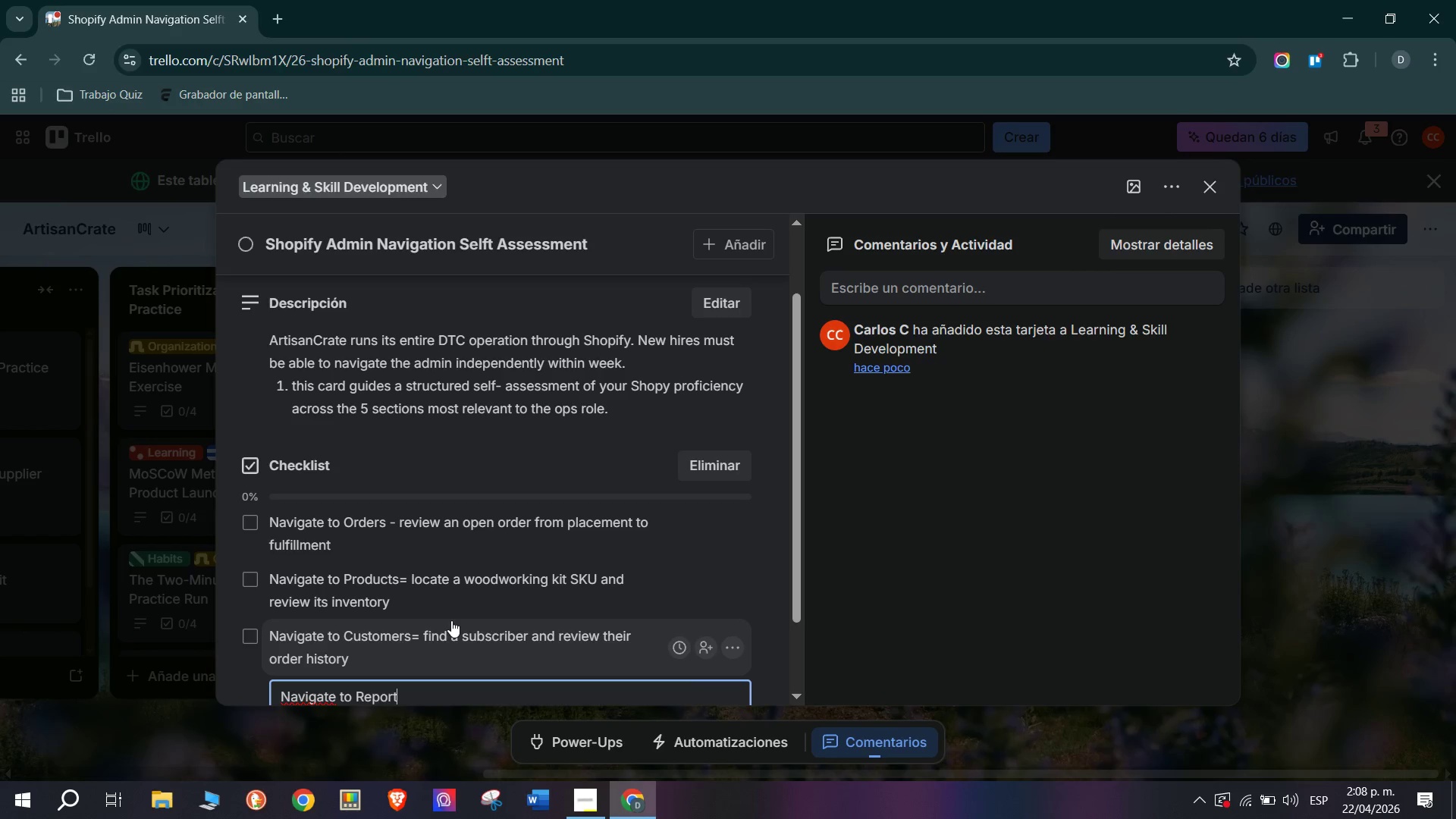 
key(S)
 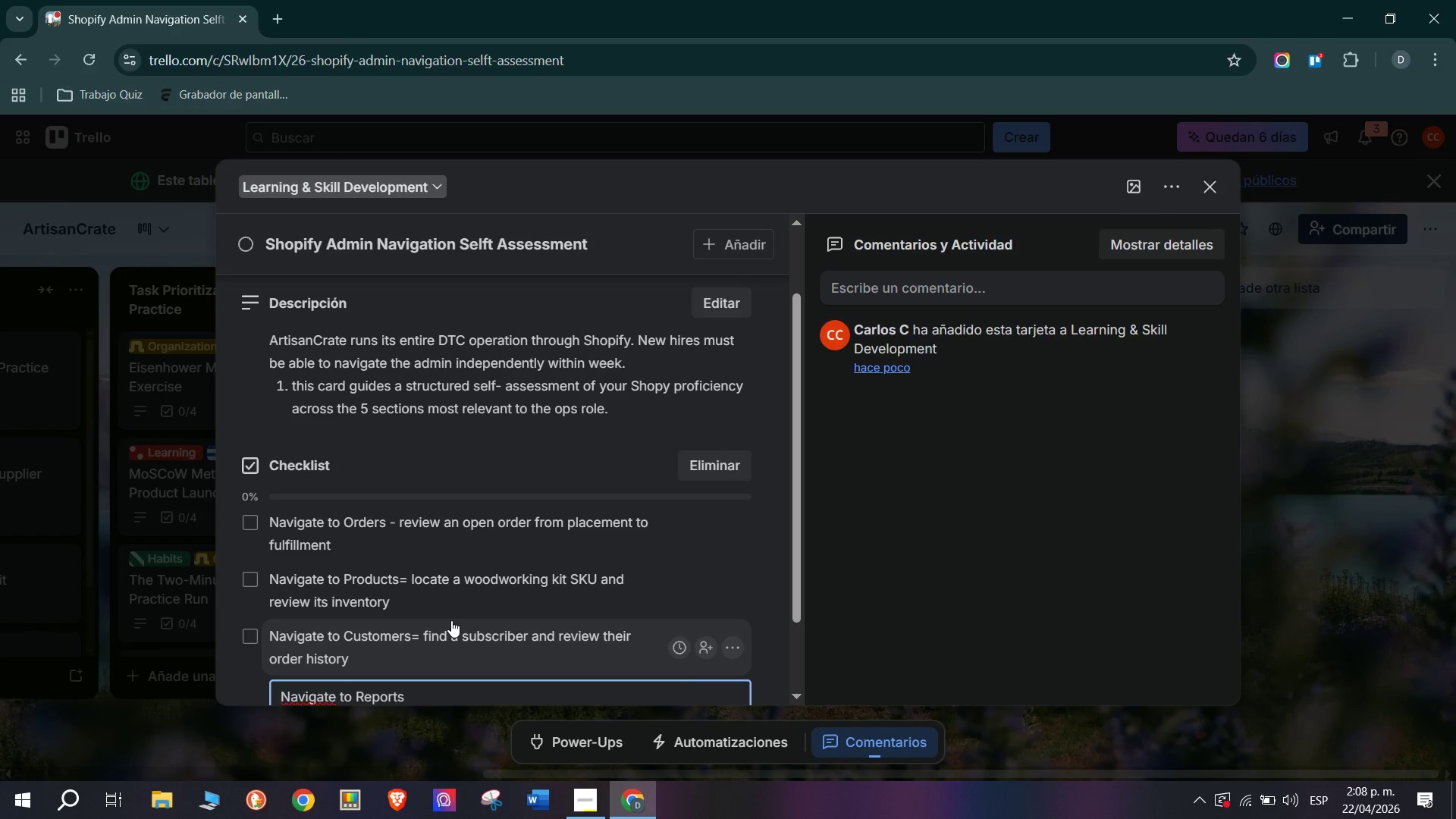 
key(Space)
 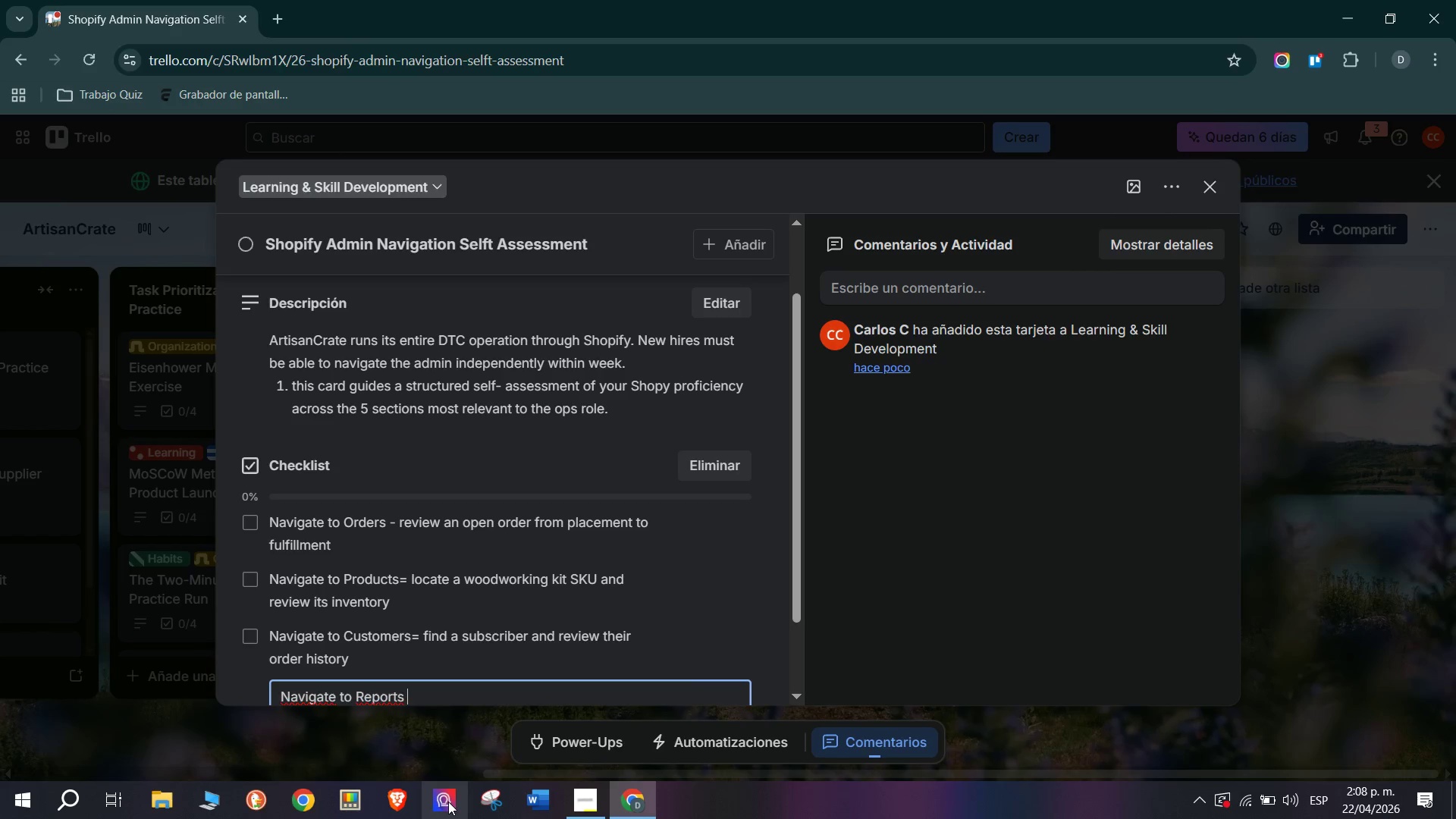 
key(Shift+0)
 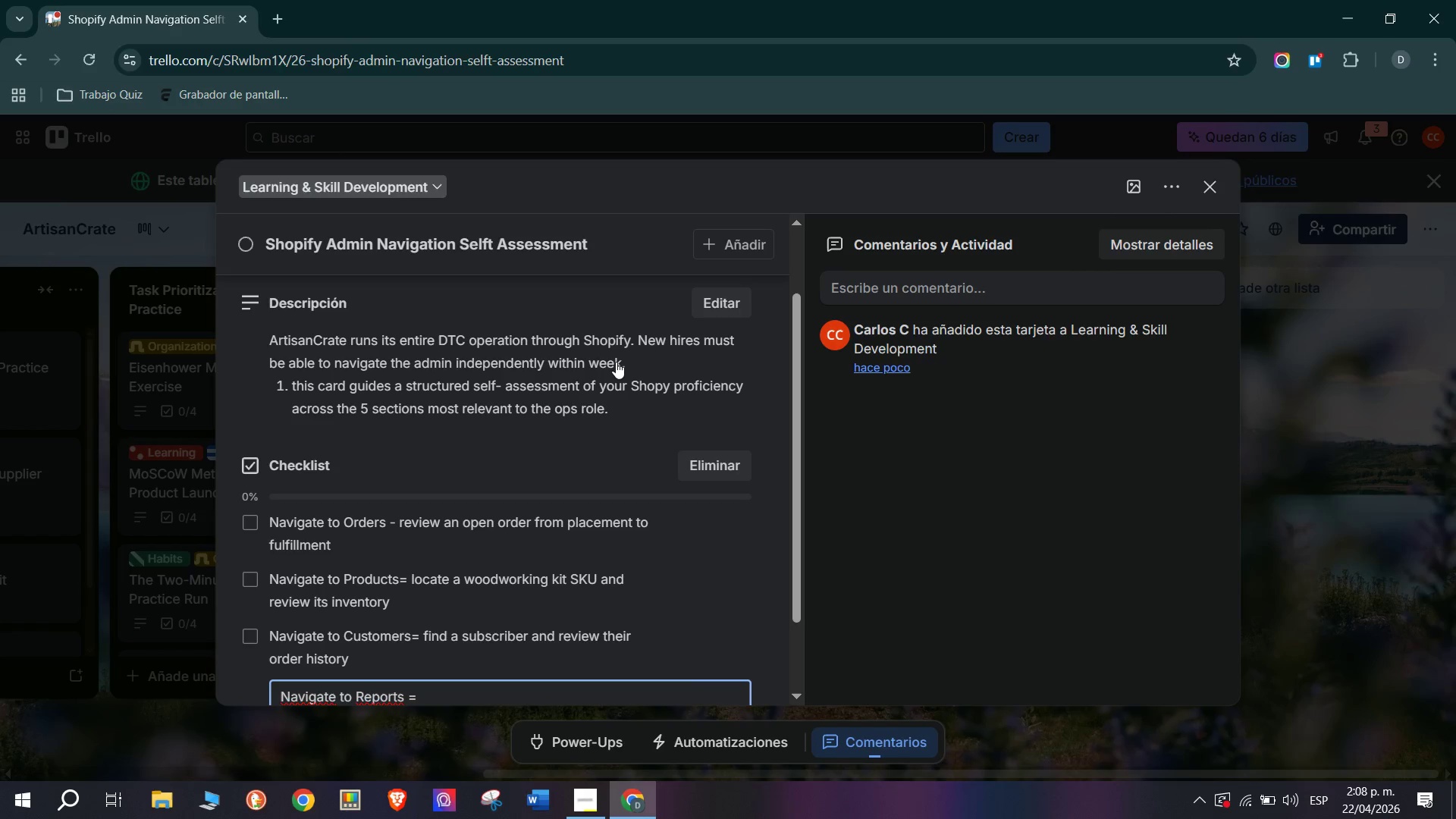 
key(Space)
 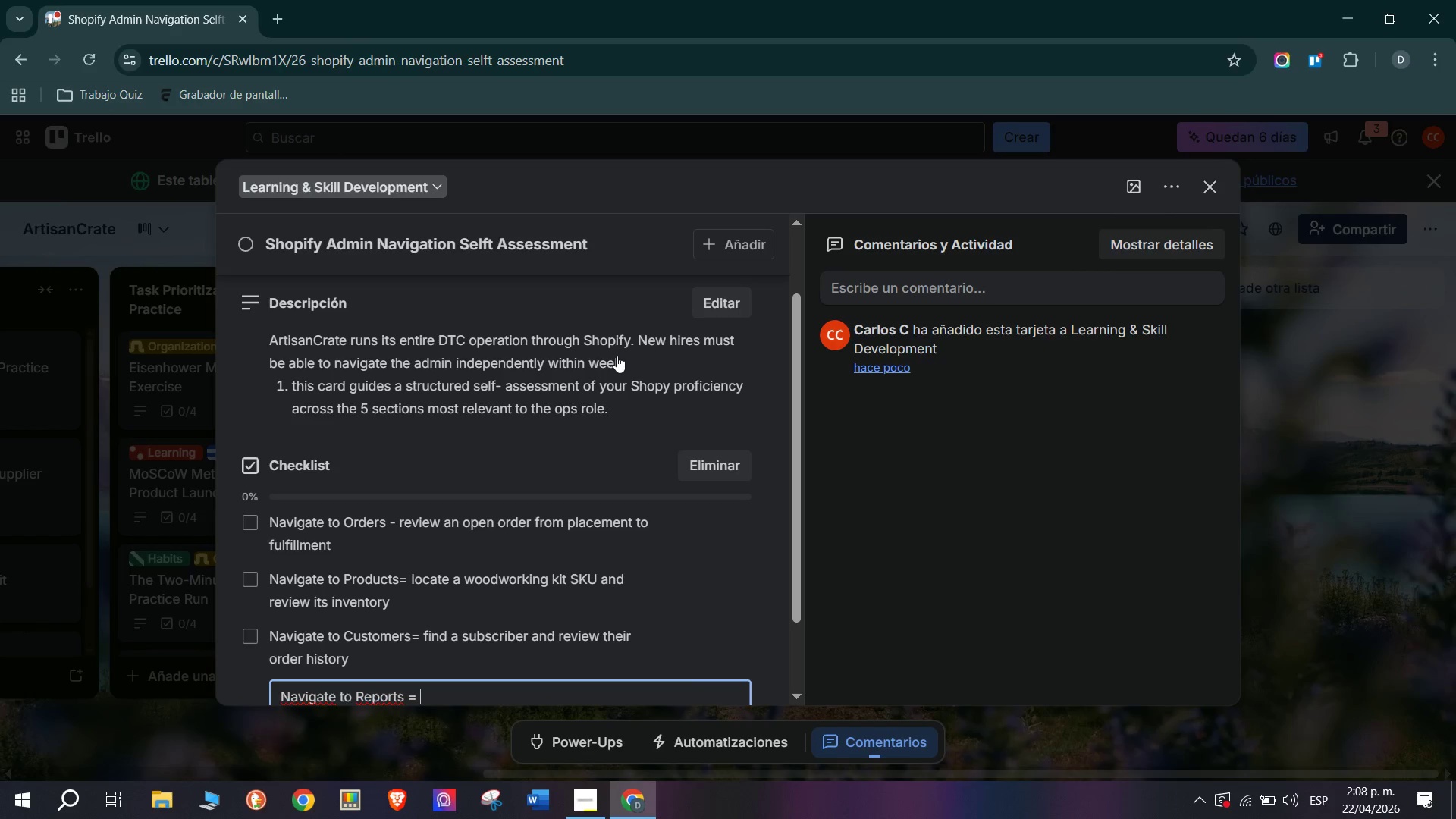 
key(P)
 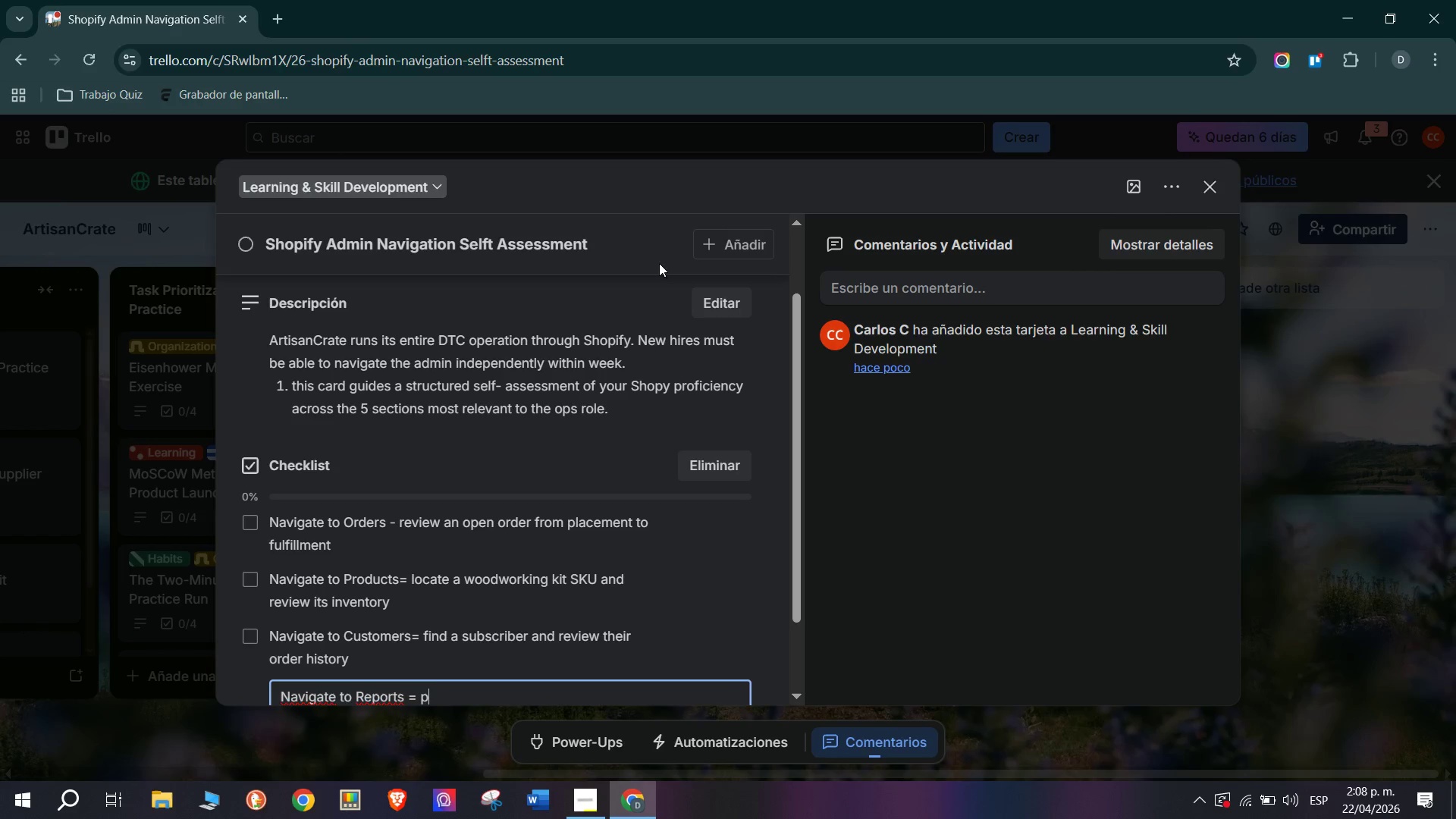 
type(ull lk)
key(Backspace)
key(Backspace)
type(`l)
key(Backspace)
type(ast month)
 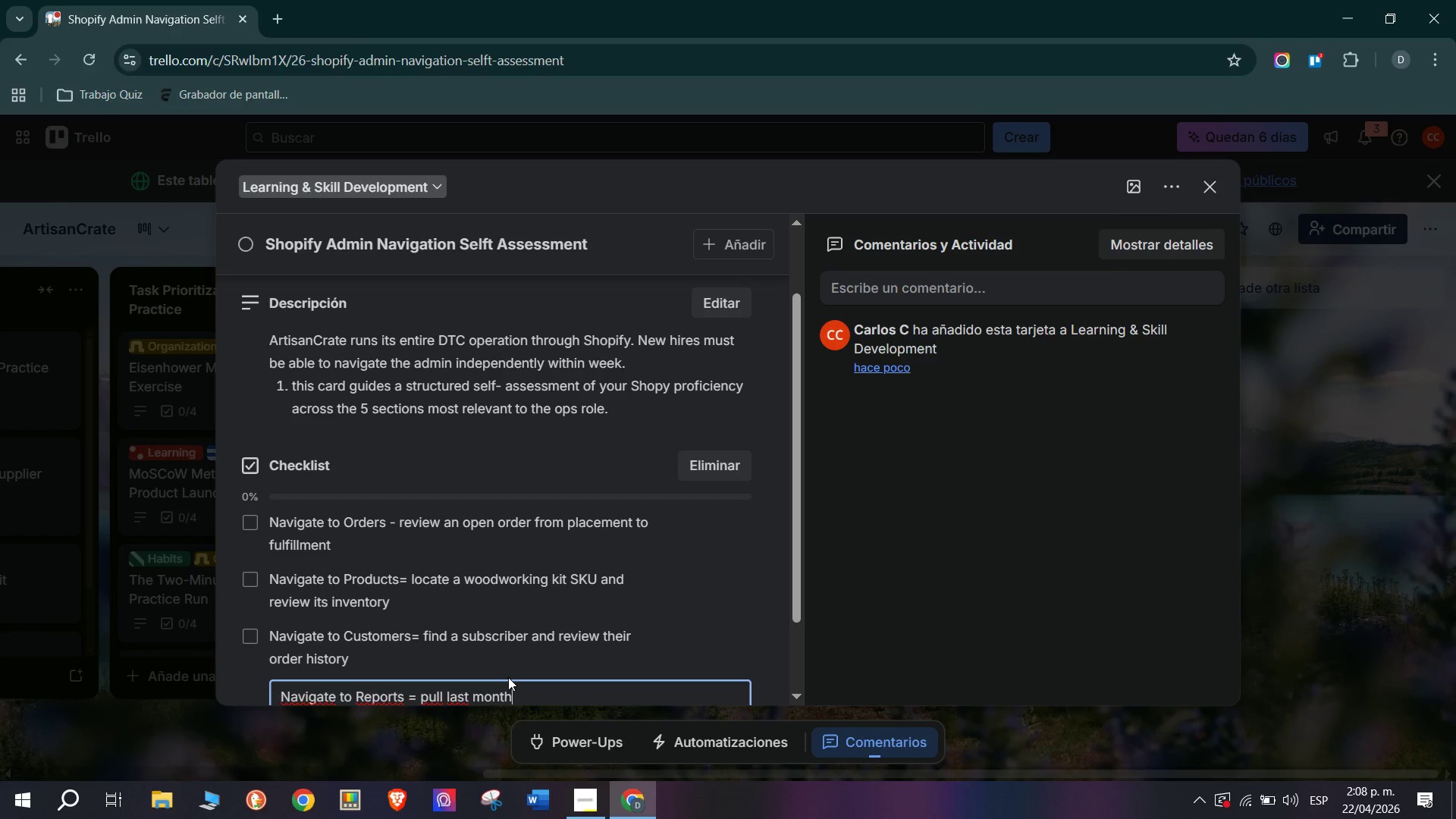 
key(Shift+BracketLeft)
 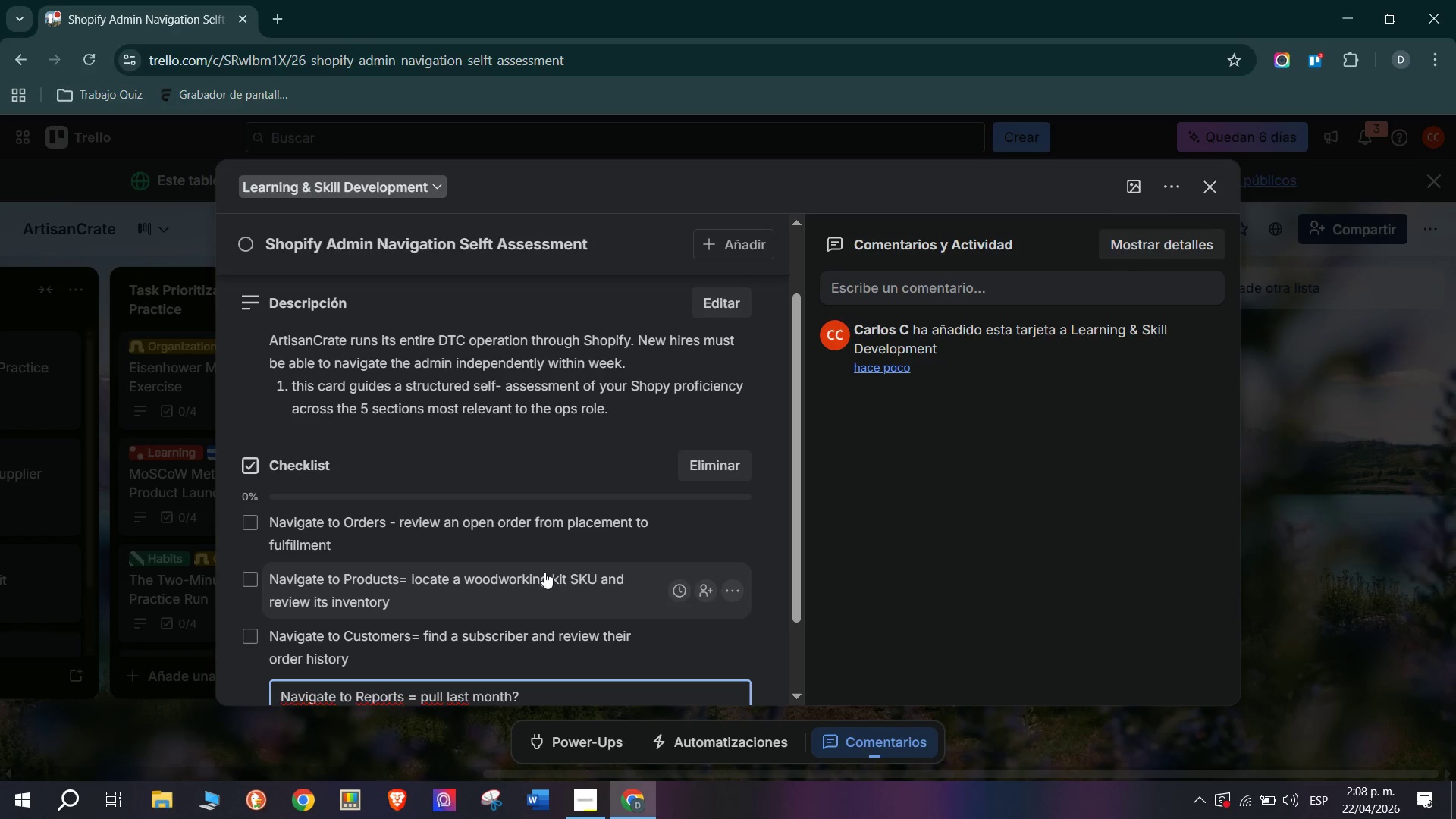 
key(A)
 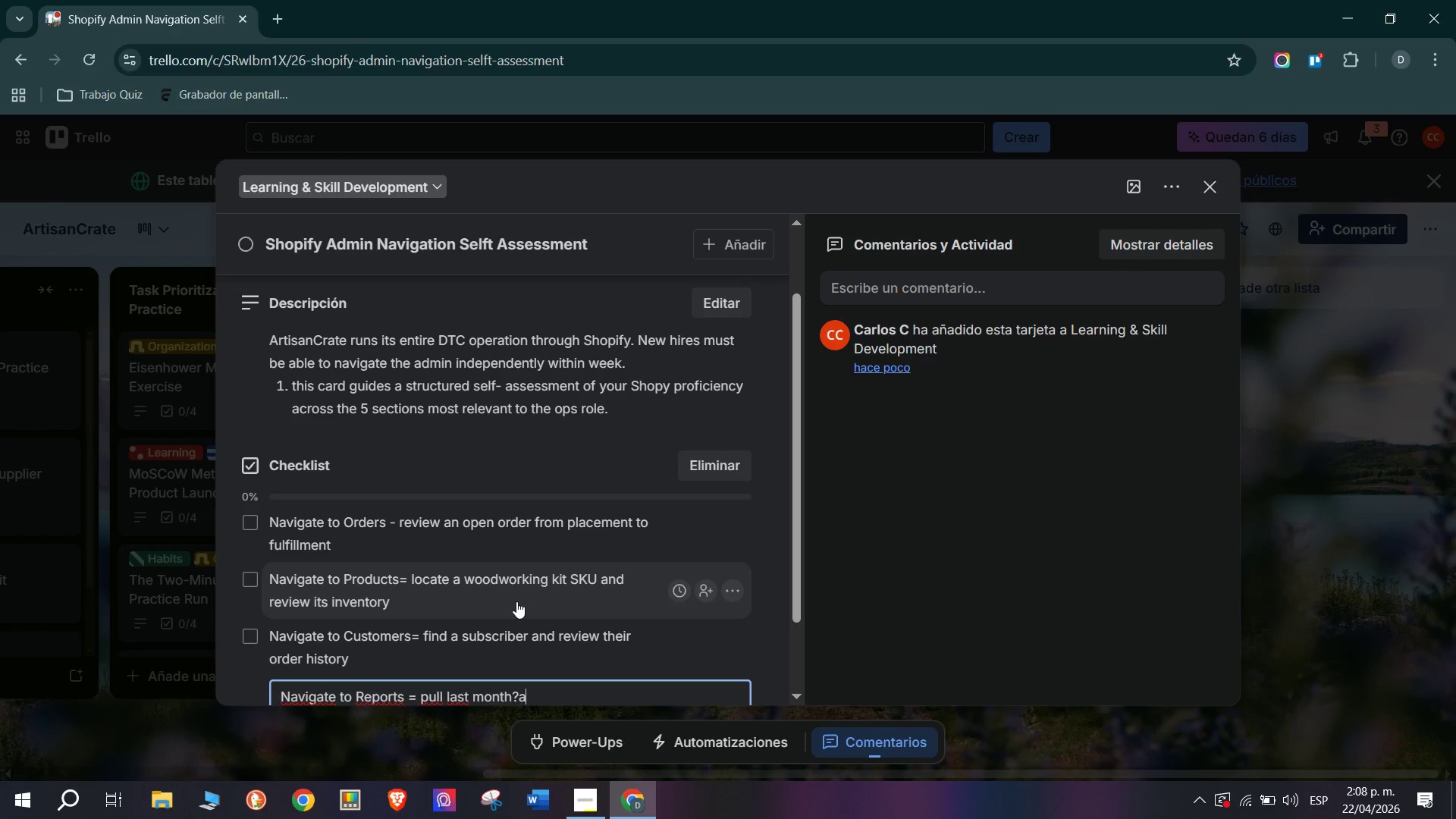 
key(Backspace)
 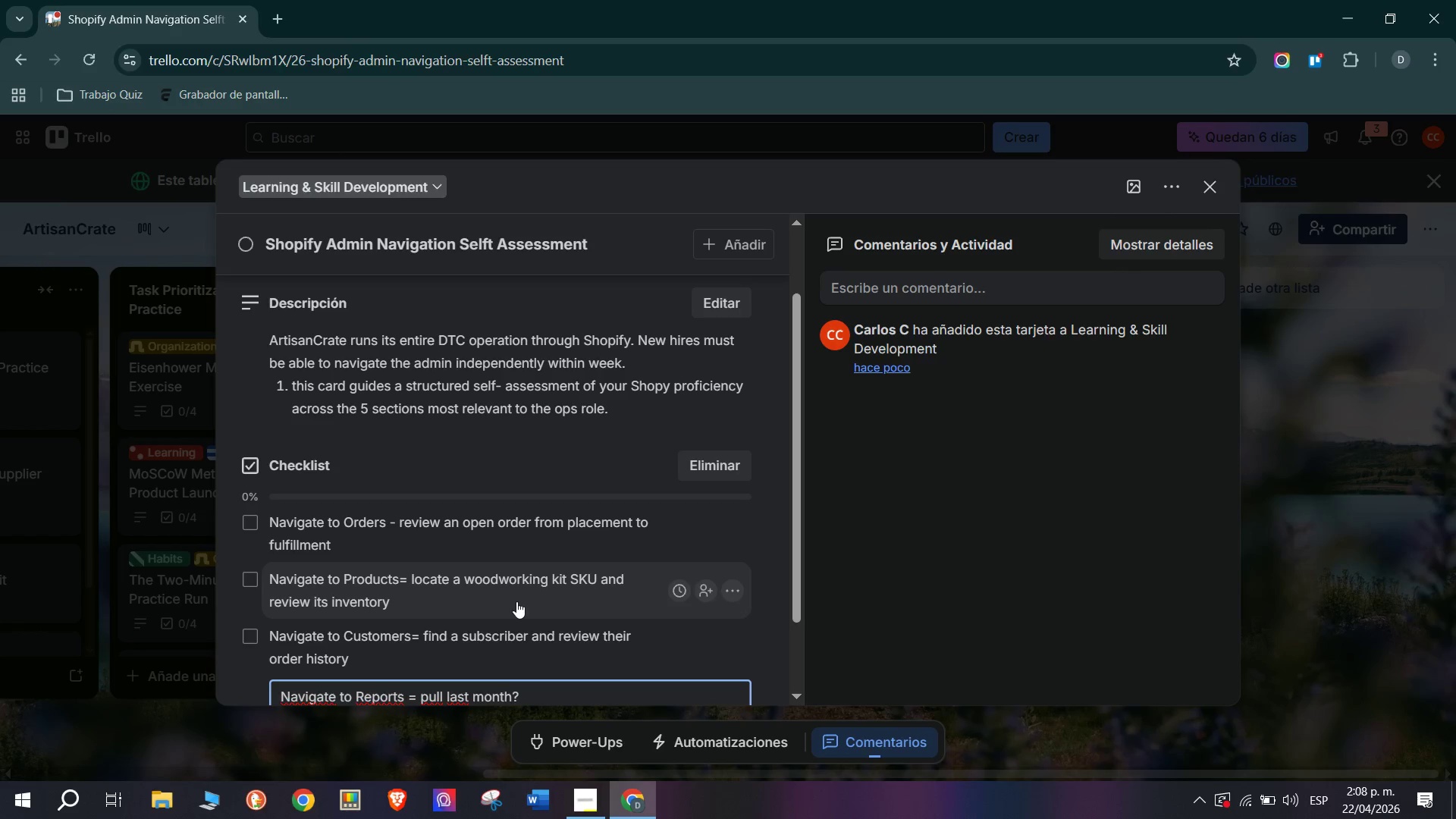 
key(Backspace)
 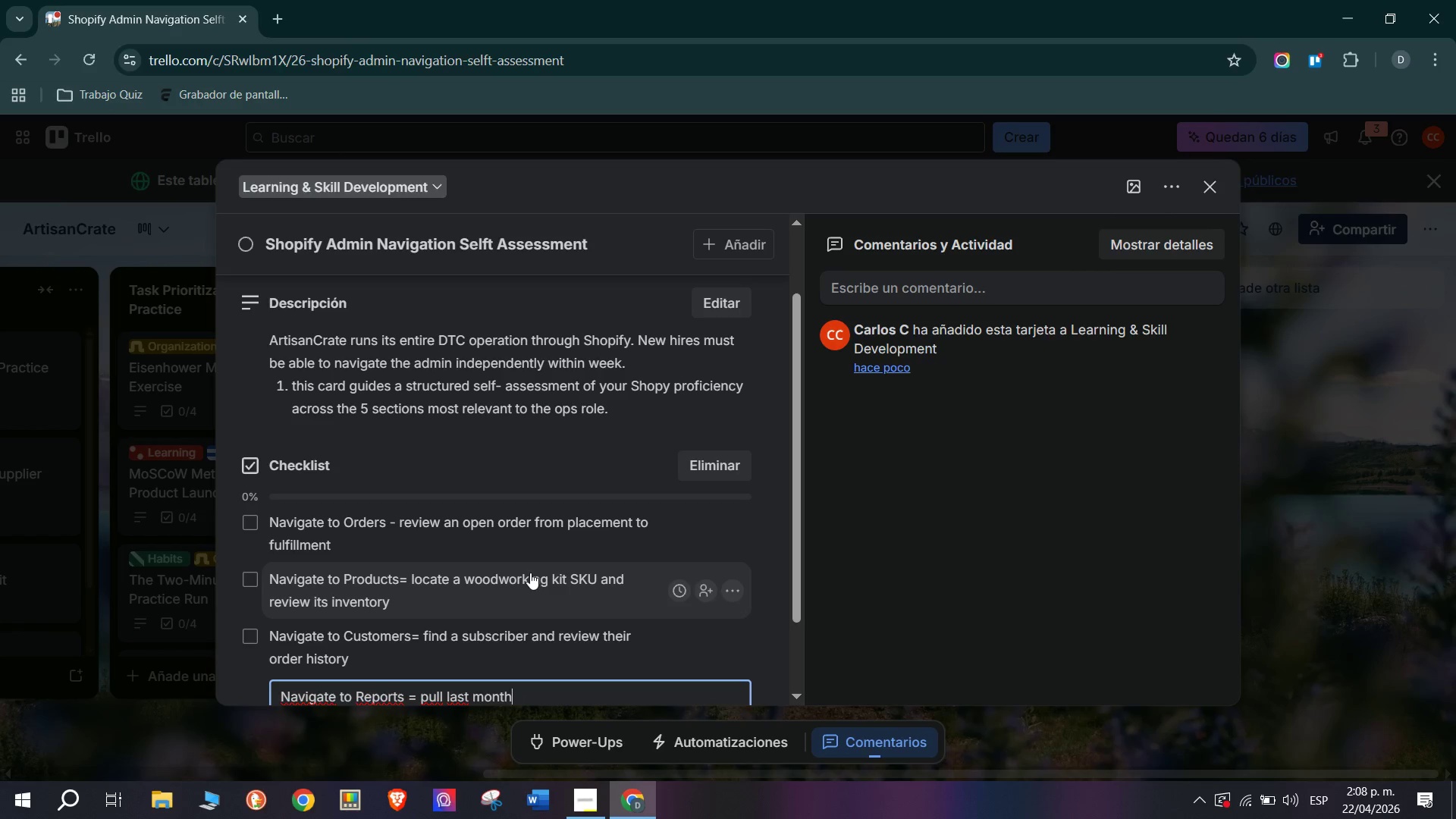 
key(Semicolon)
 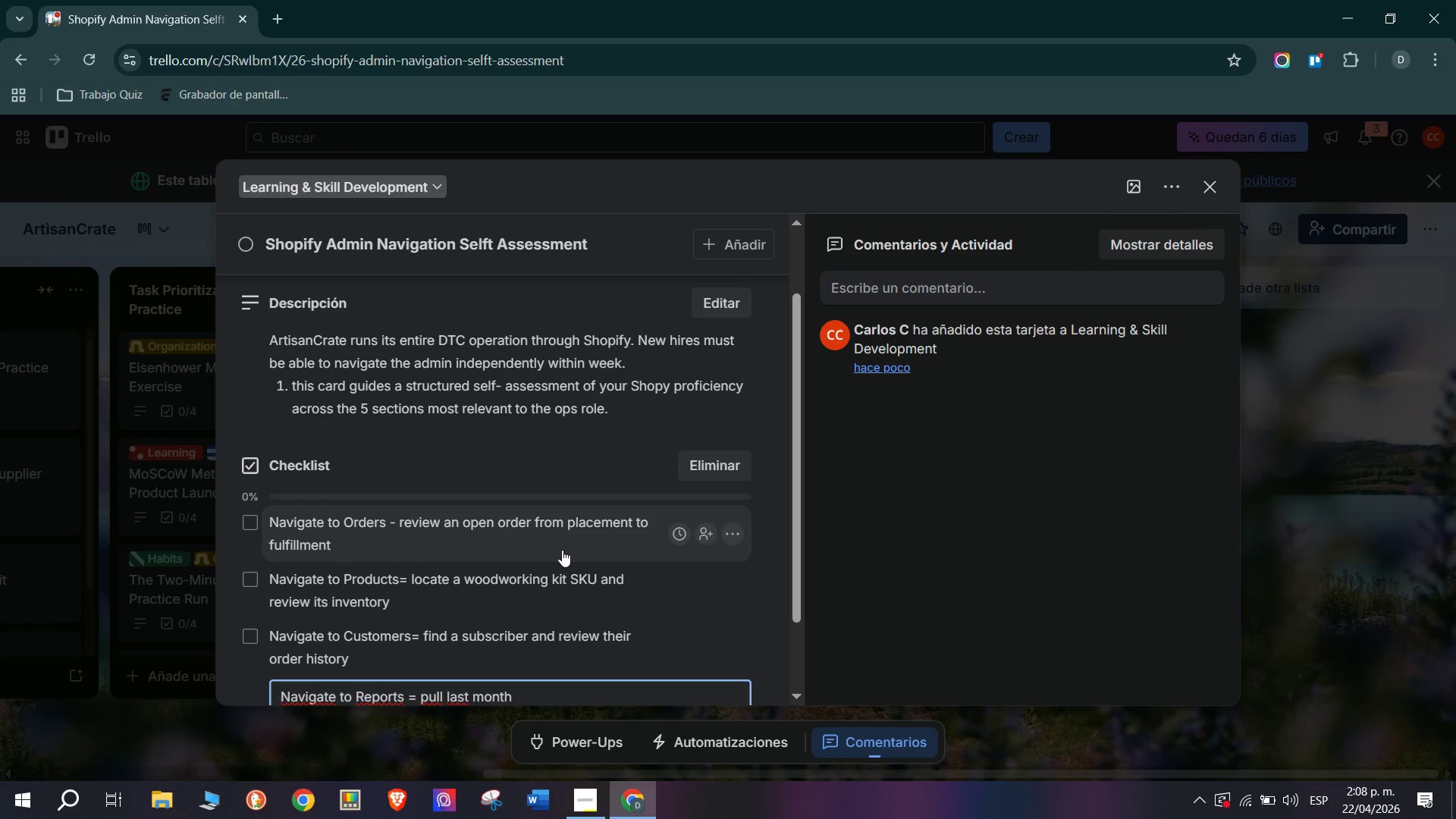 
key(S)
 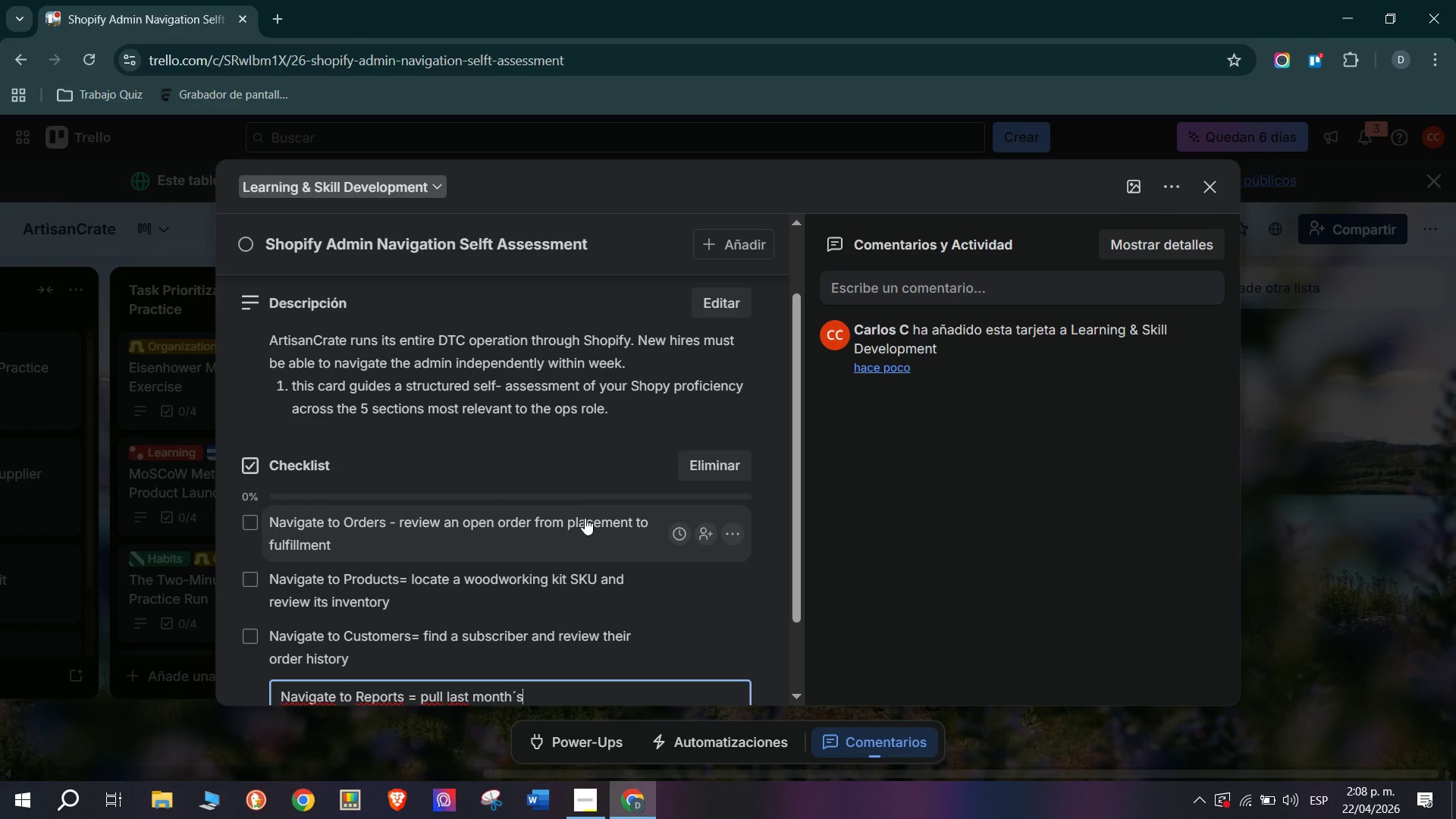 
type( revenue by prosd)
 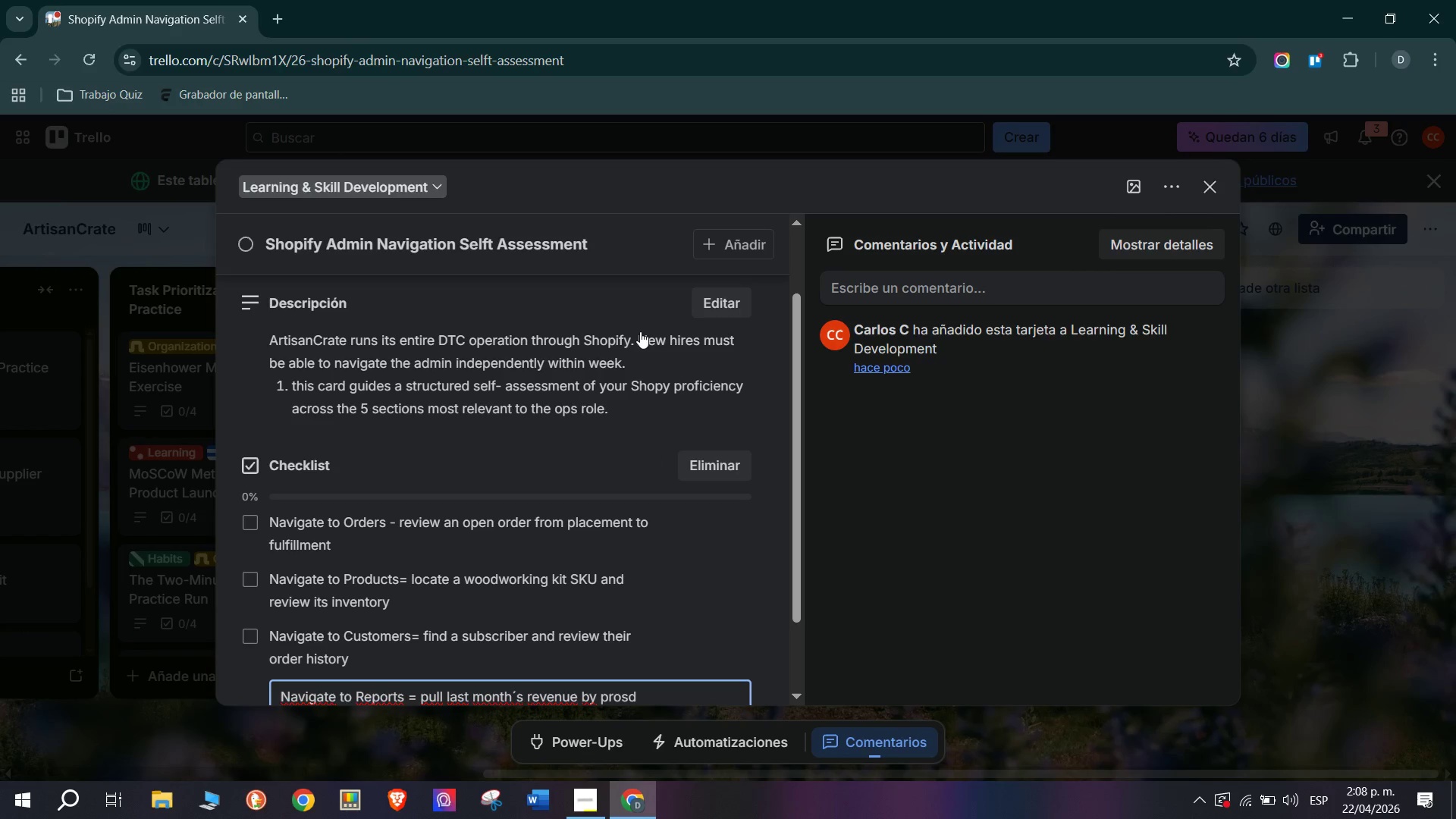 
key(Backspace)
key(Backspace)
type(duct line)
 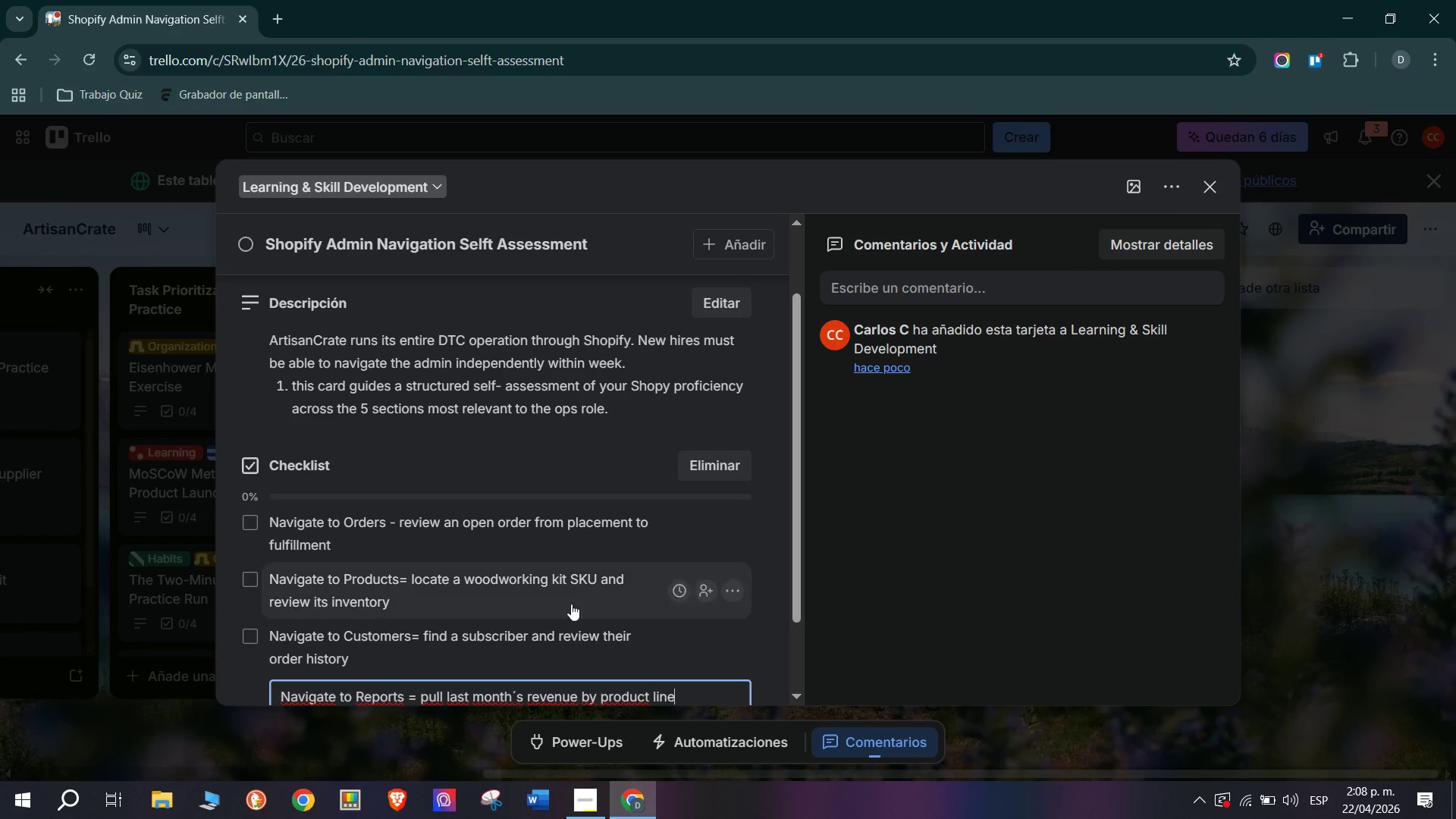 
key(Enter)
 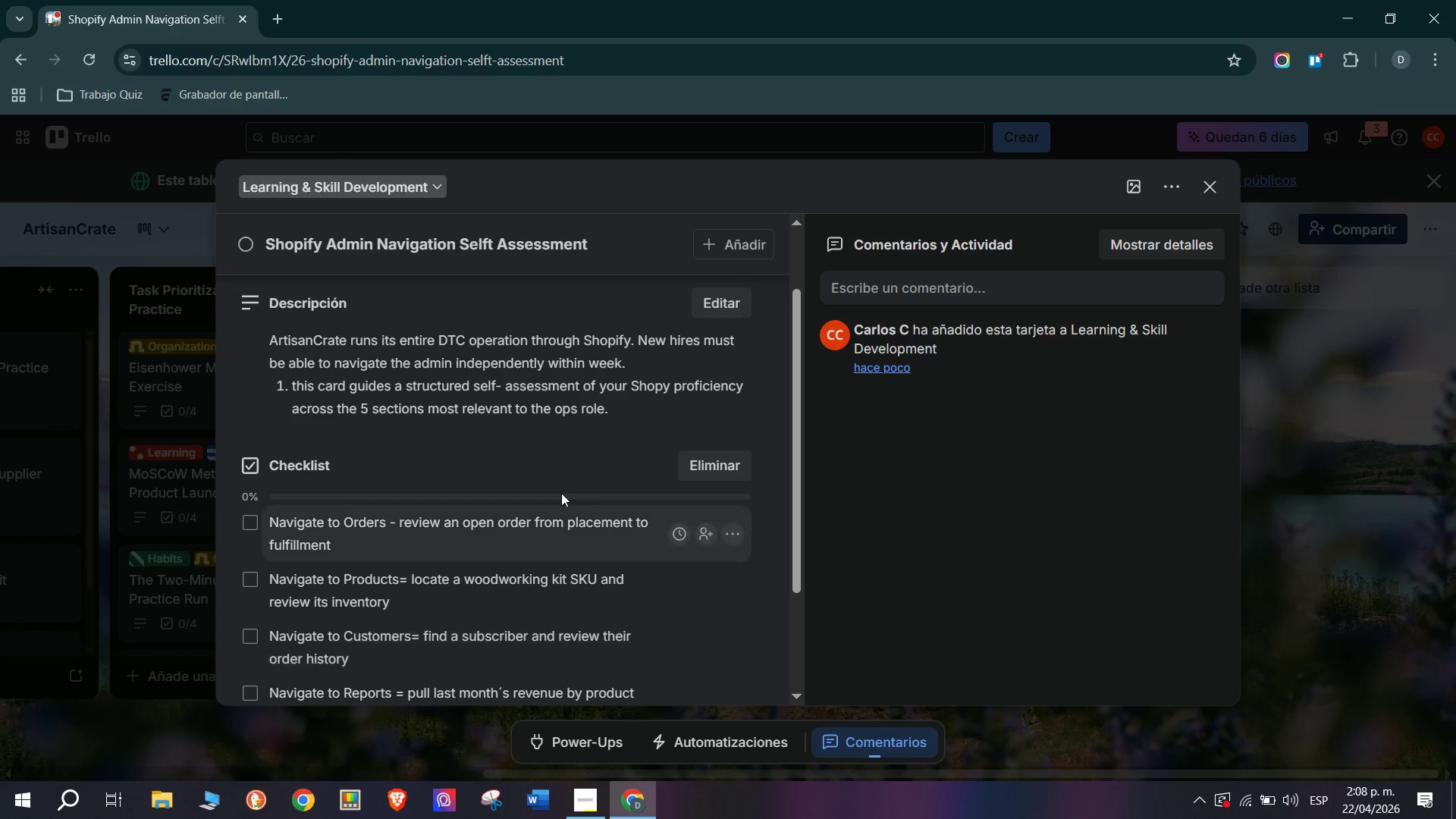 
scroll: coordinate [496, 496], scroll_direction: up, amount: 3.0
 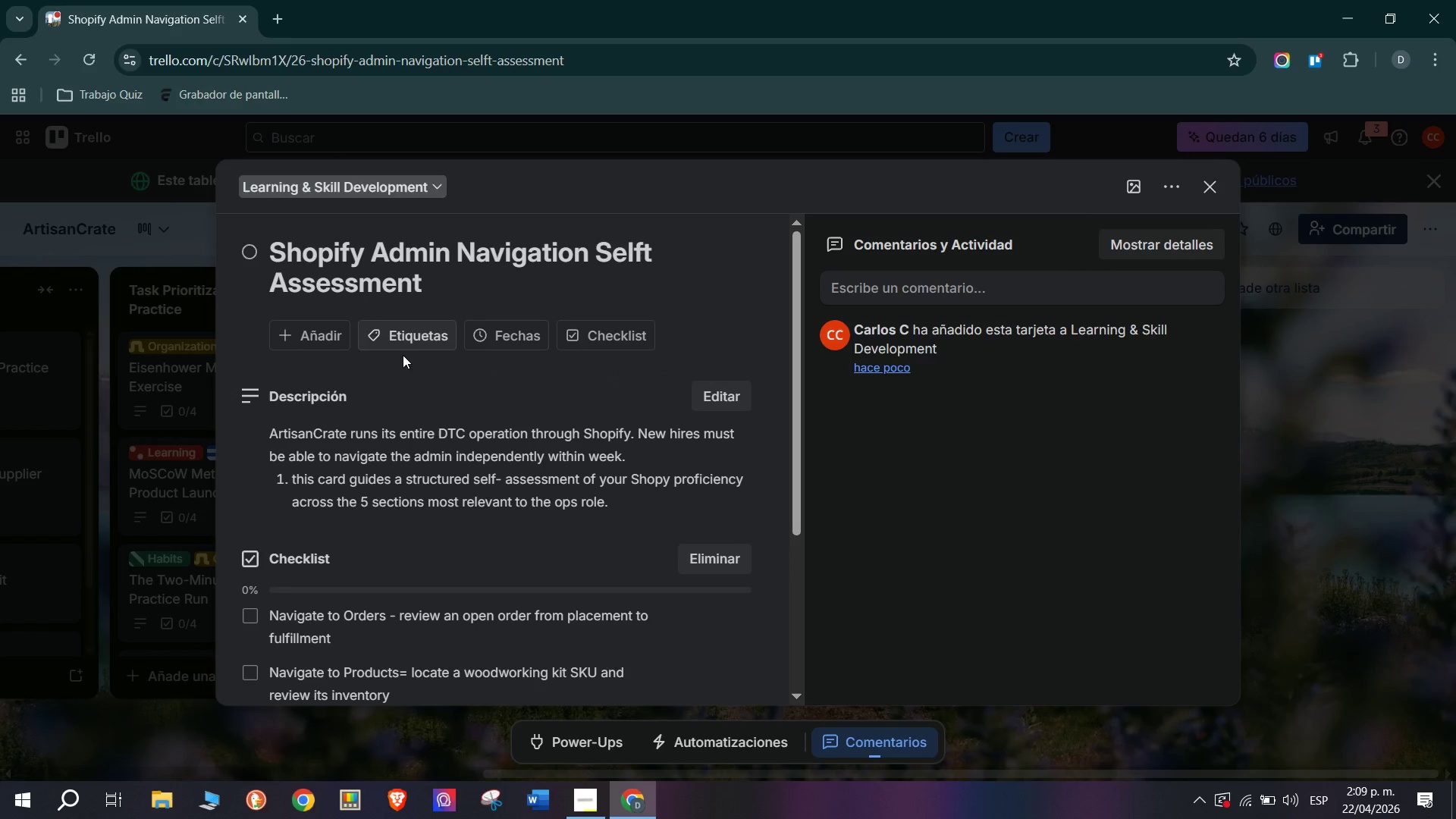 
left_click([403, 334])
 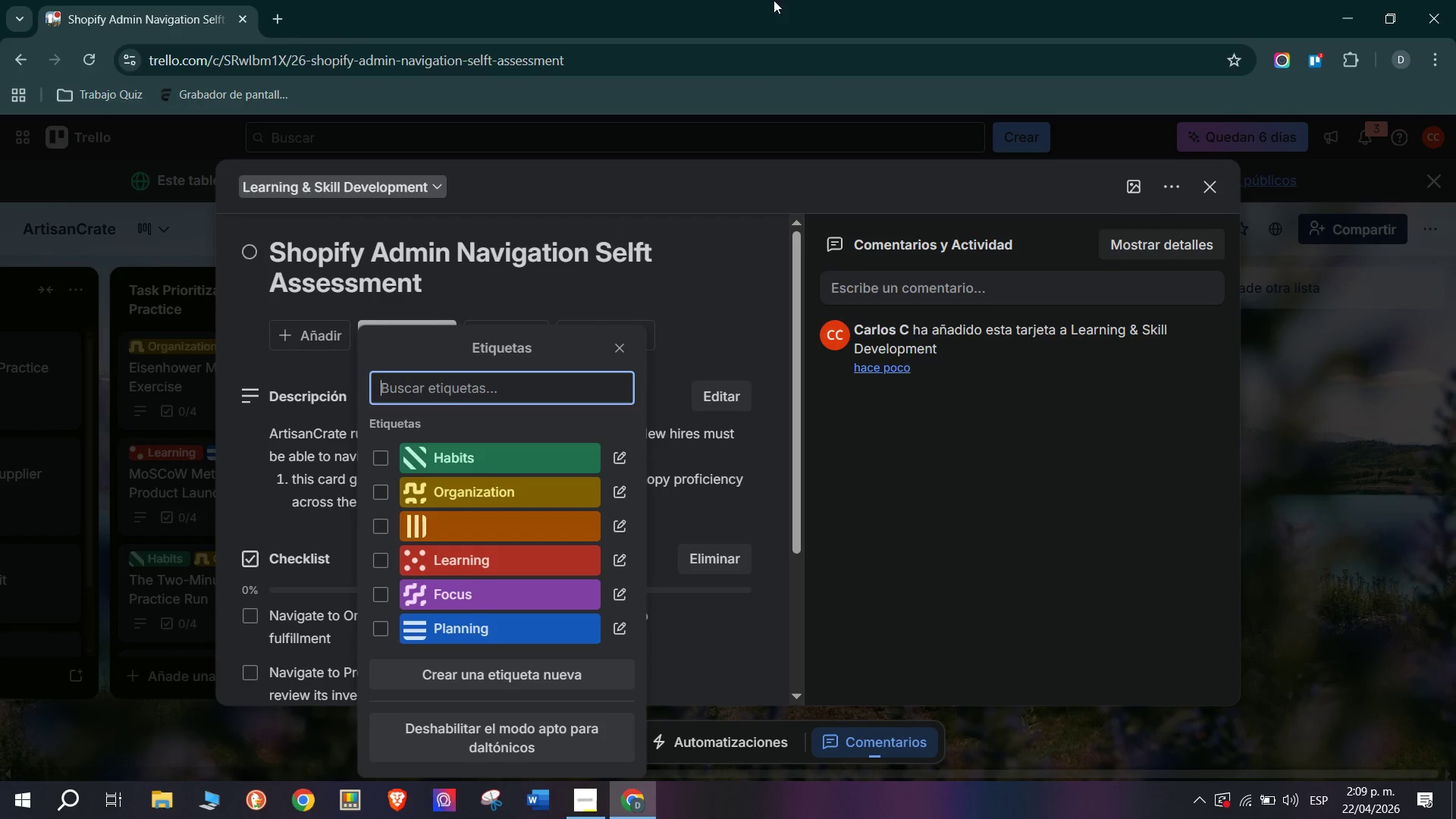 
wait(13.86)
 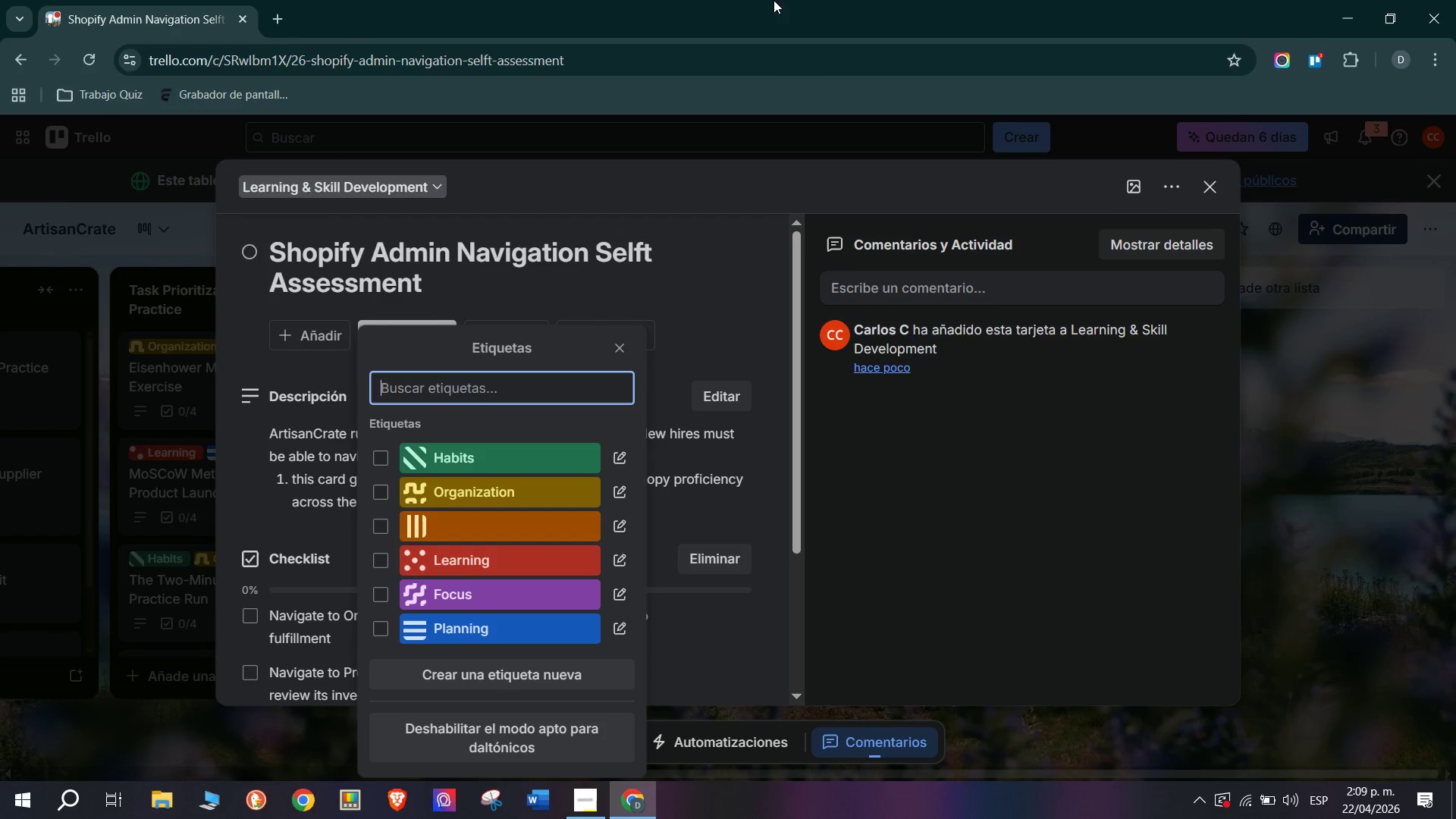 
left_click([468, 557])
 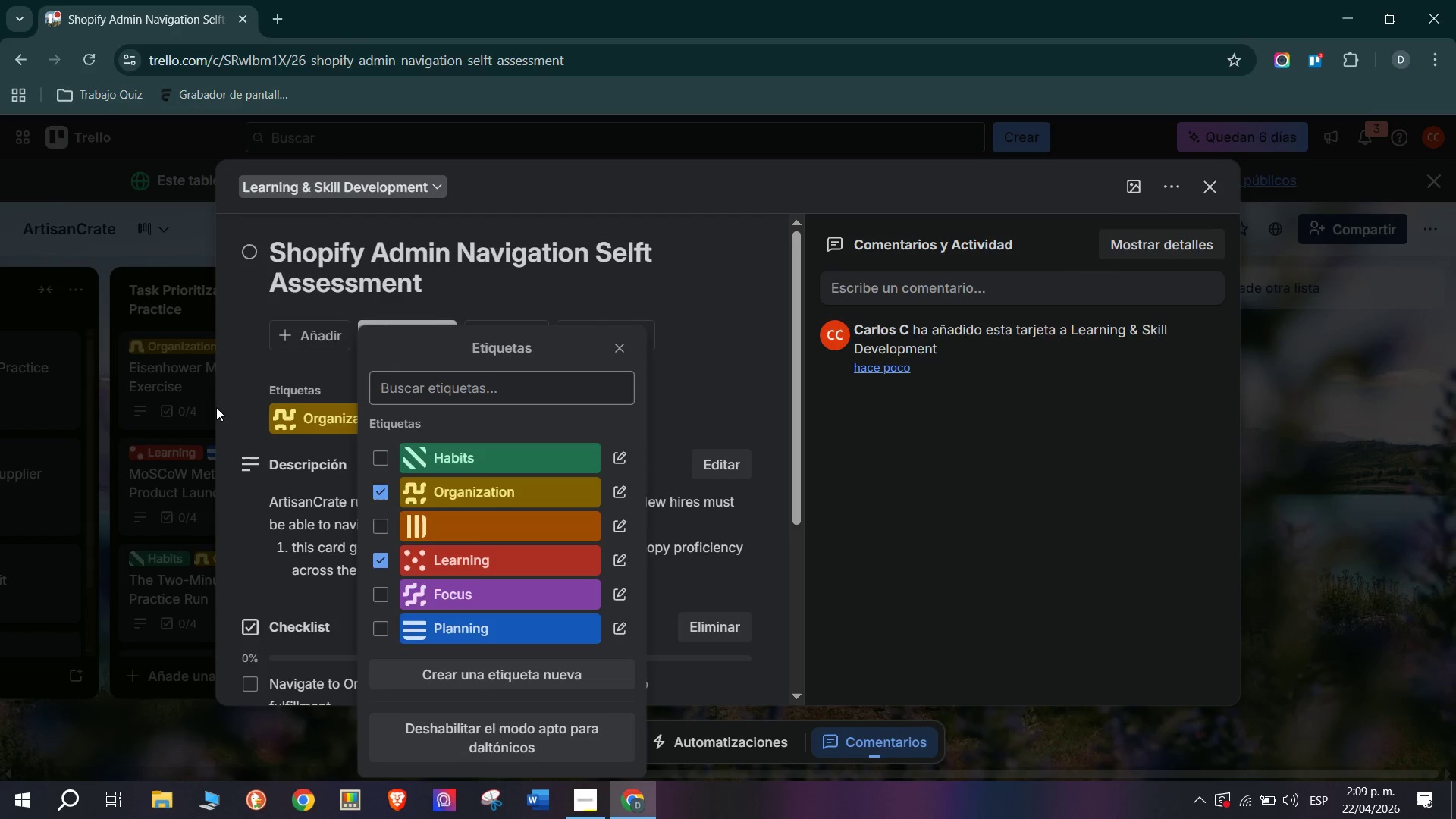 
left_click([165, 466])
 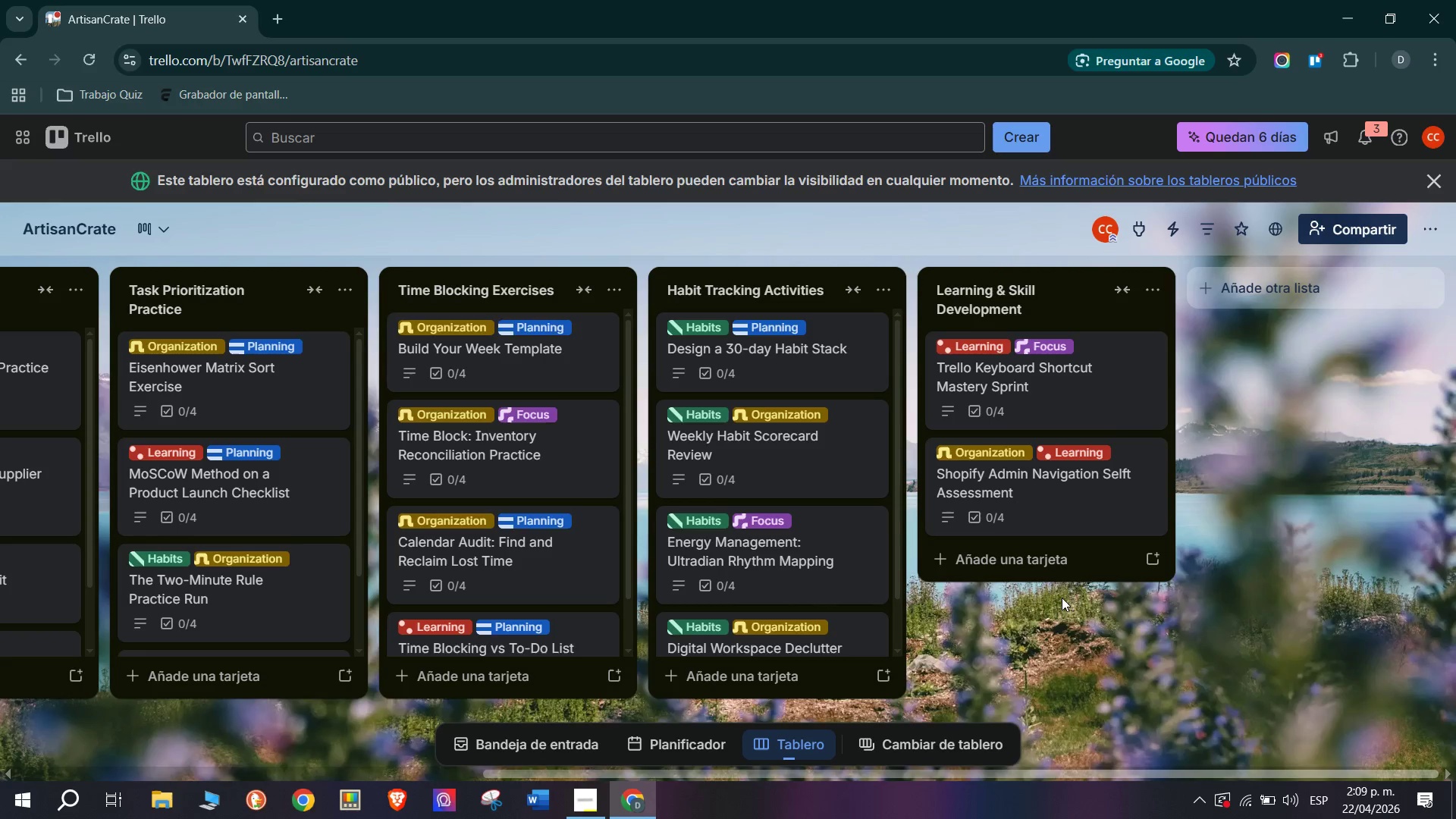 
wait(21.39)
 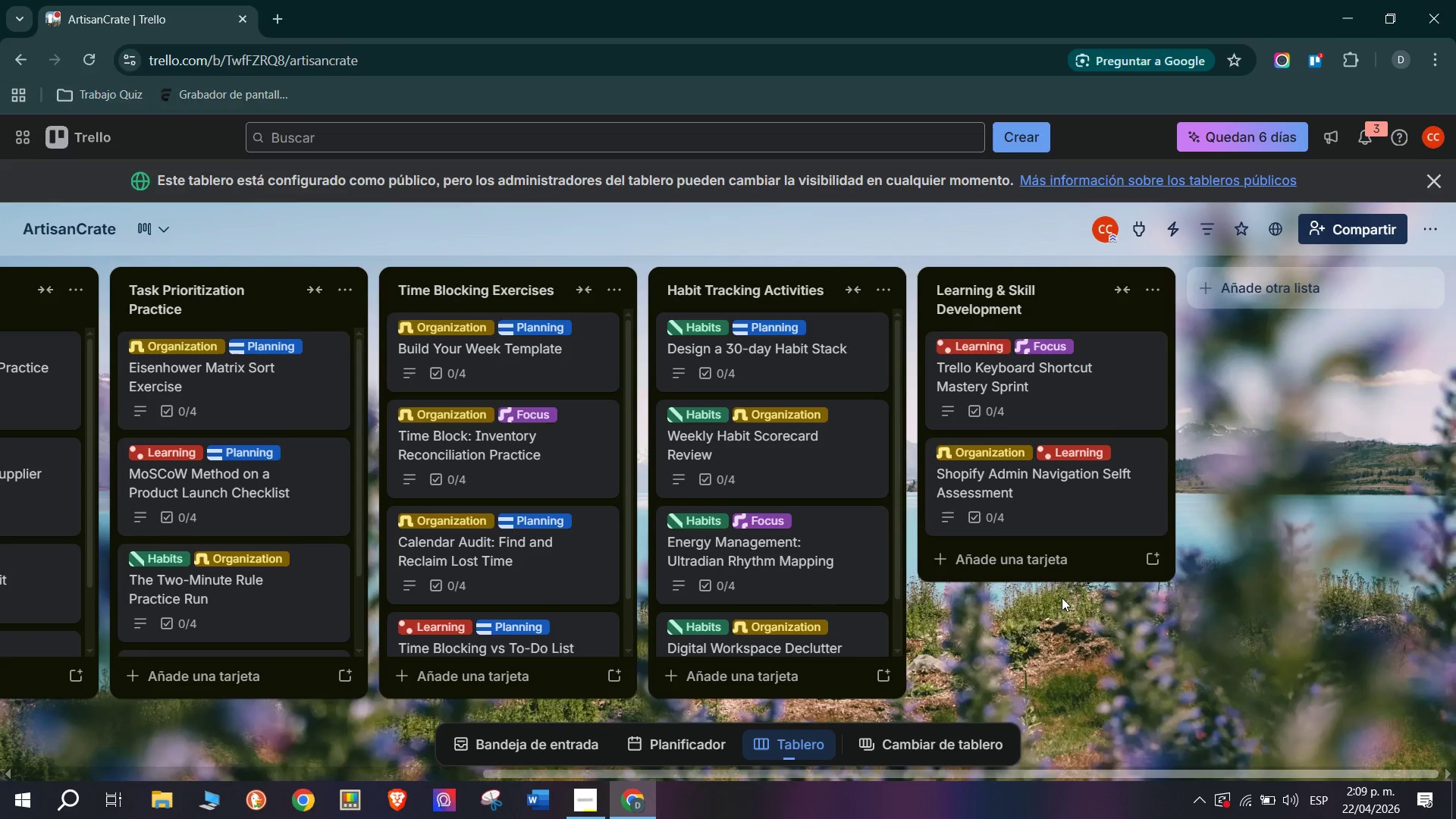 
left_click([964, 546])
 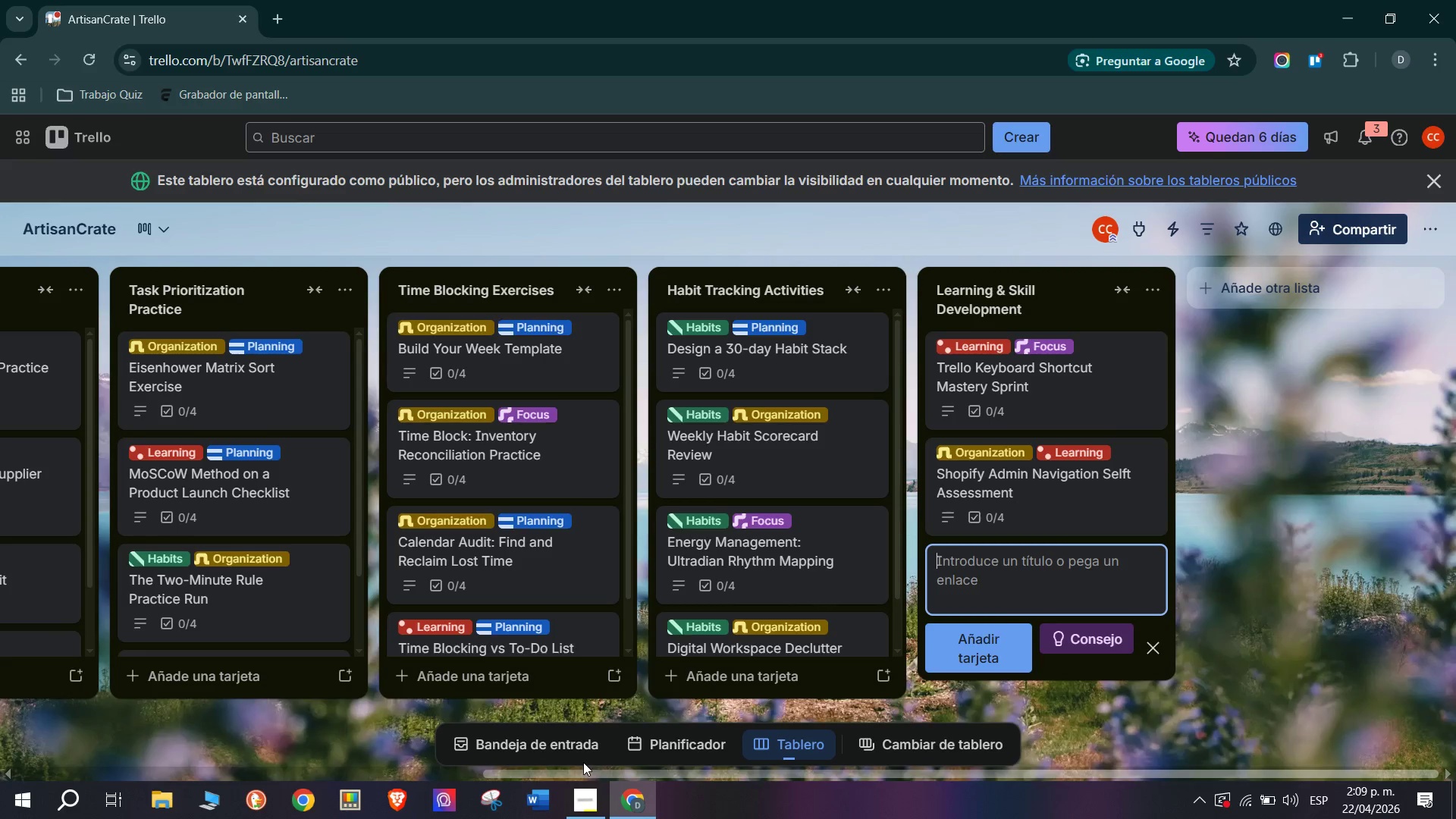 
key(CapsLock)
 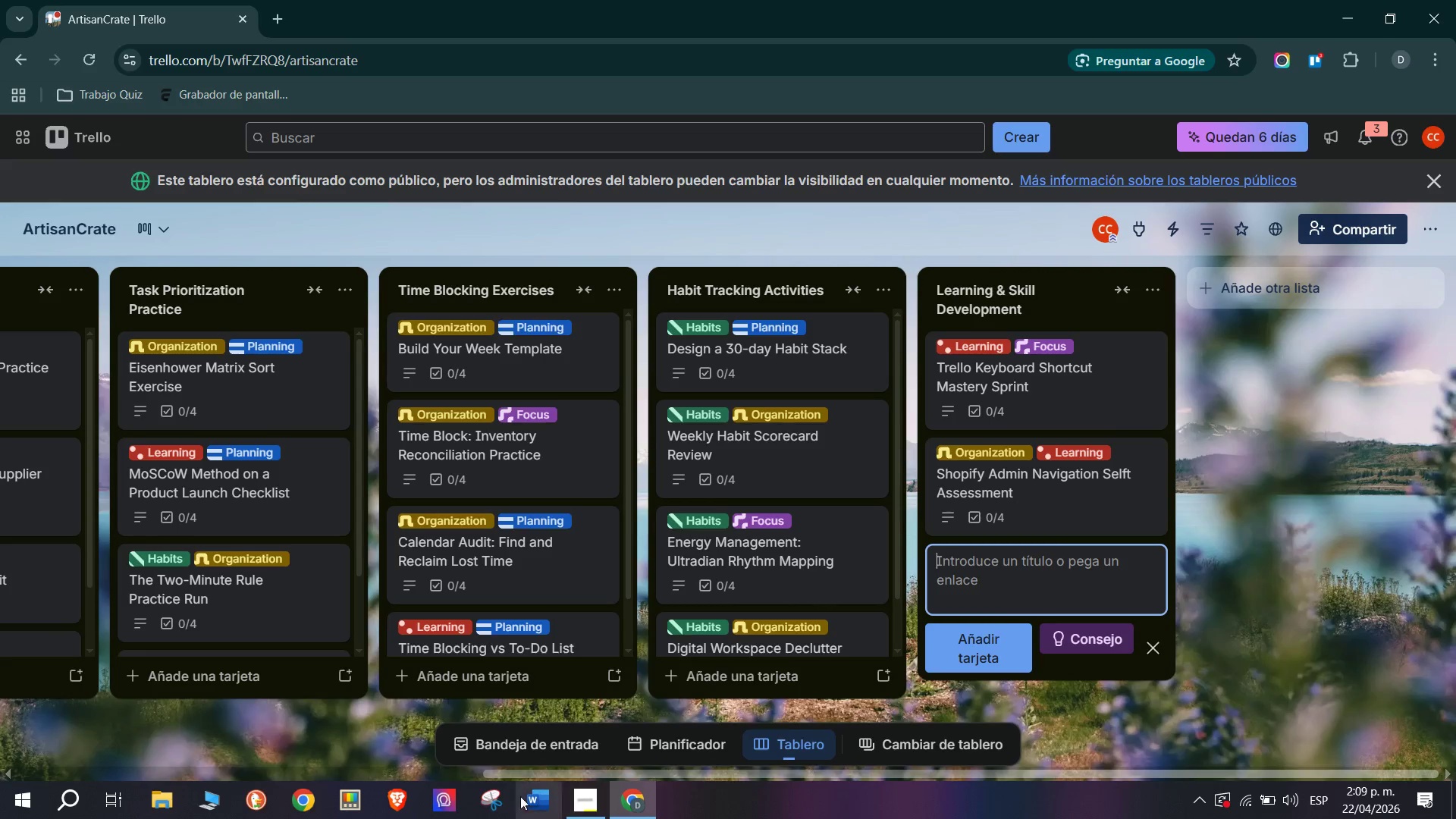 
key(S)
 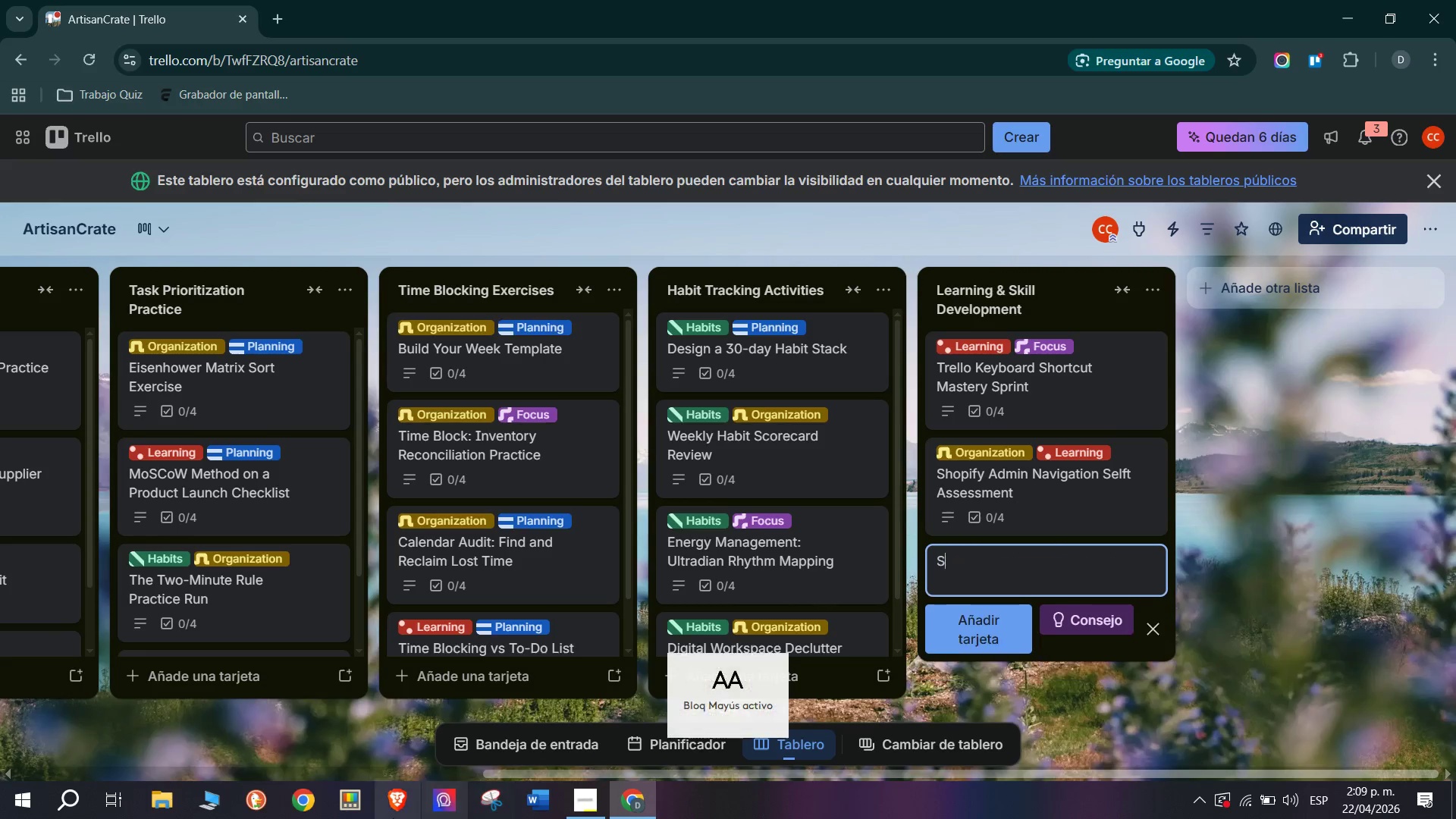 
key(CapsLock)
 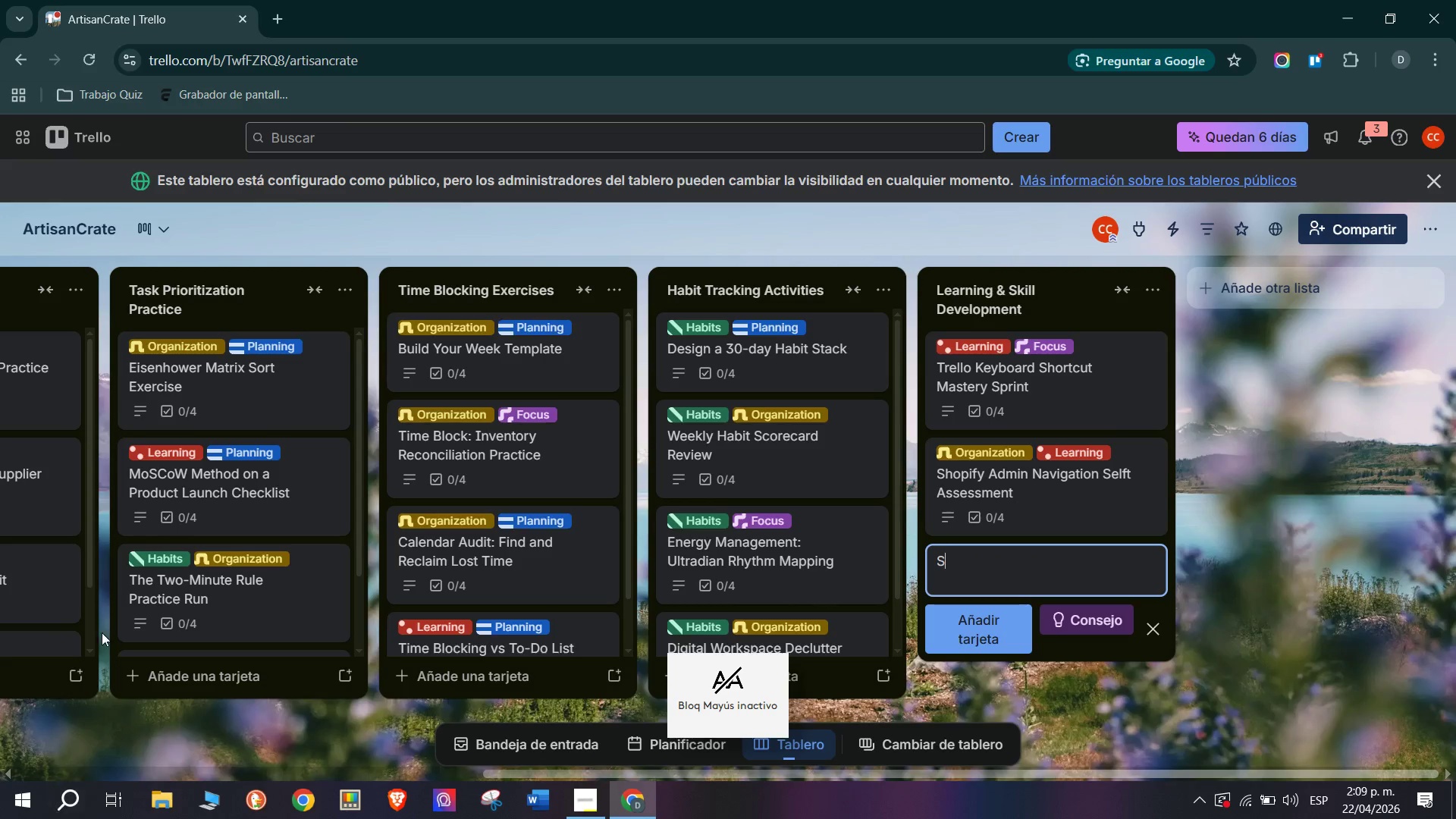 
key(U)
 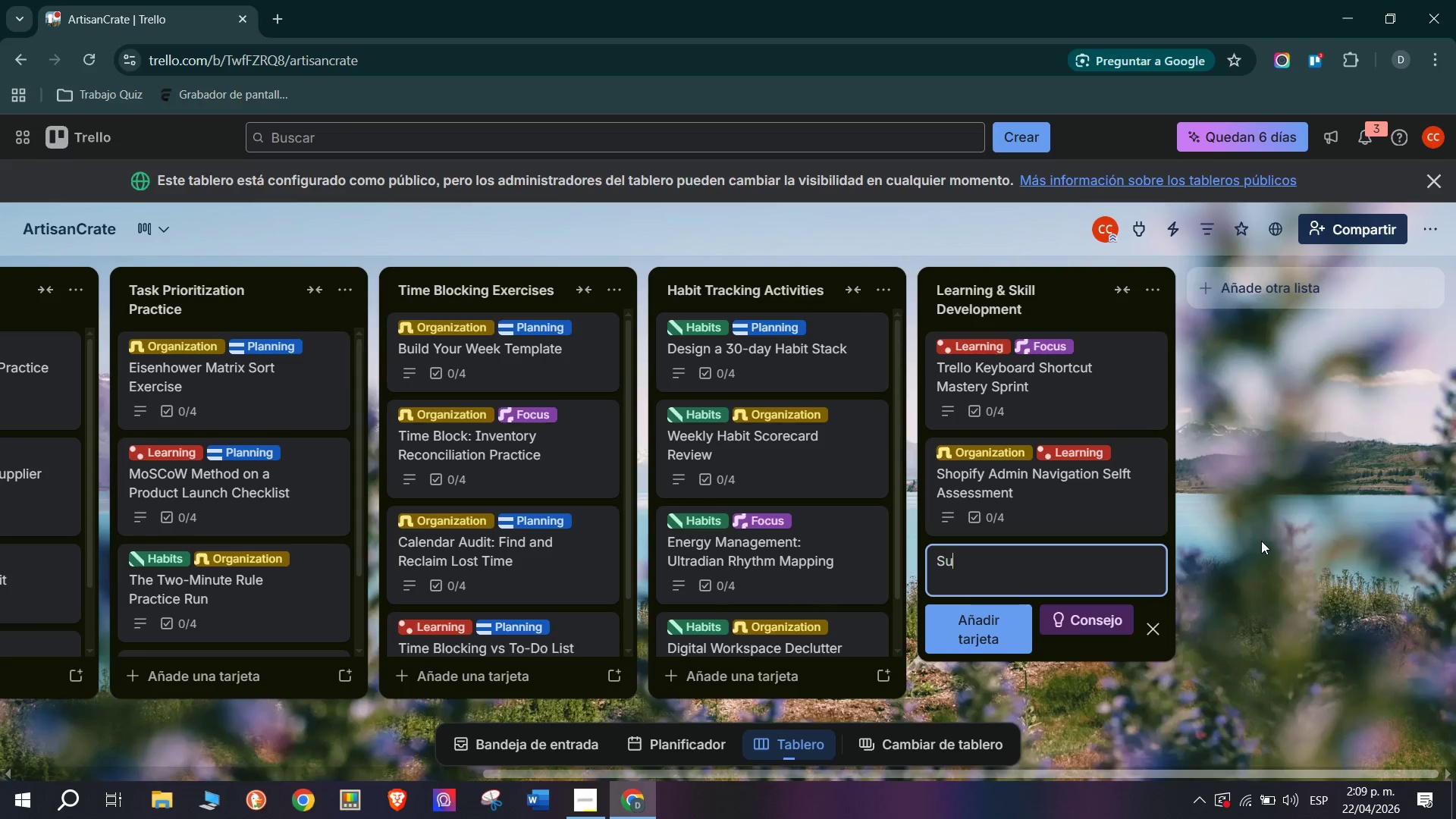 
wait(5.95)
 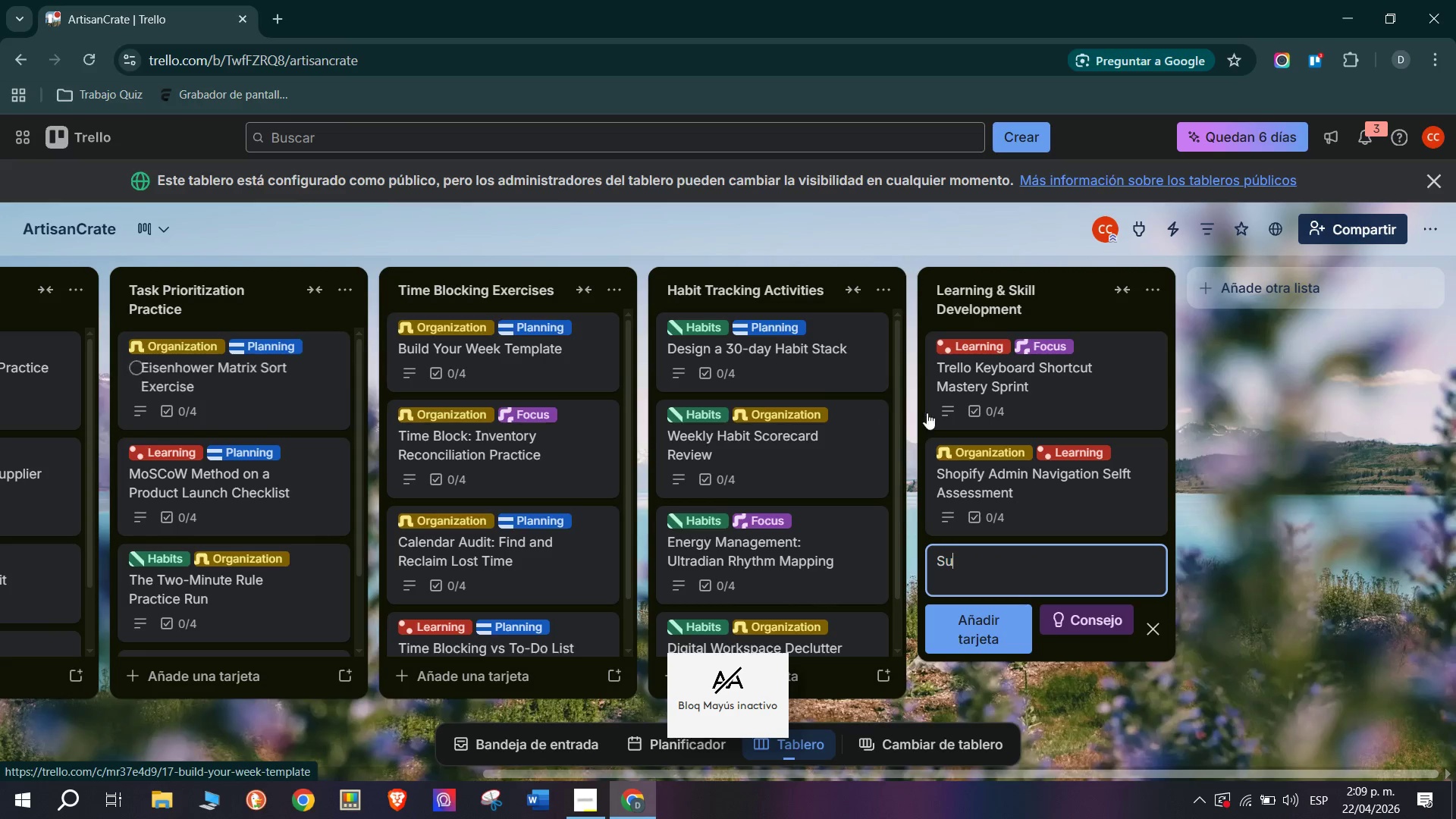 
type(pplier )
 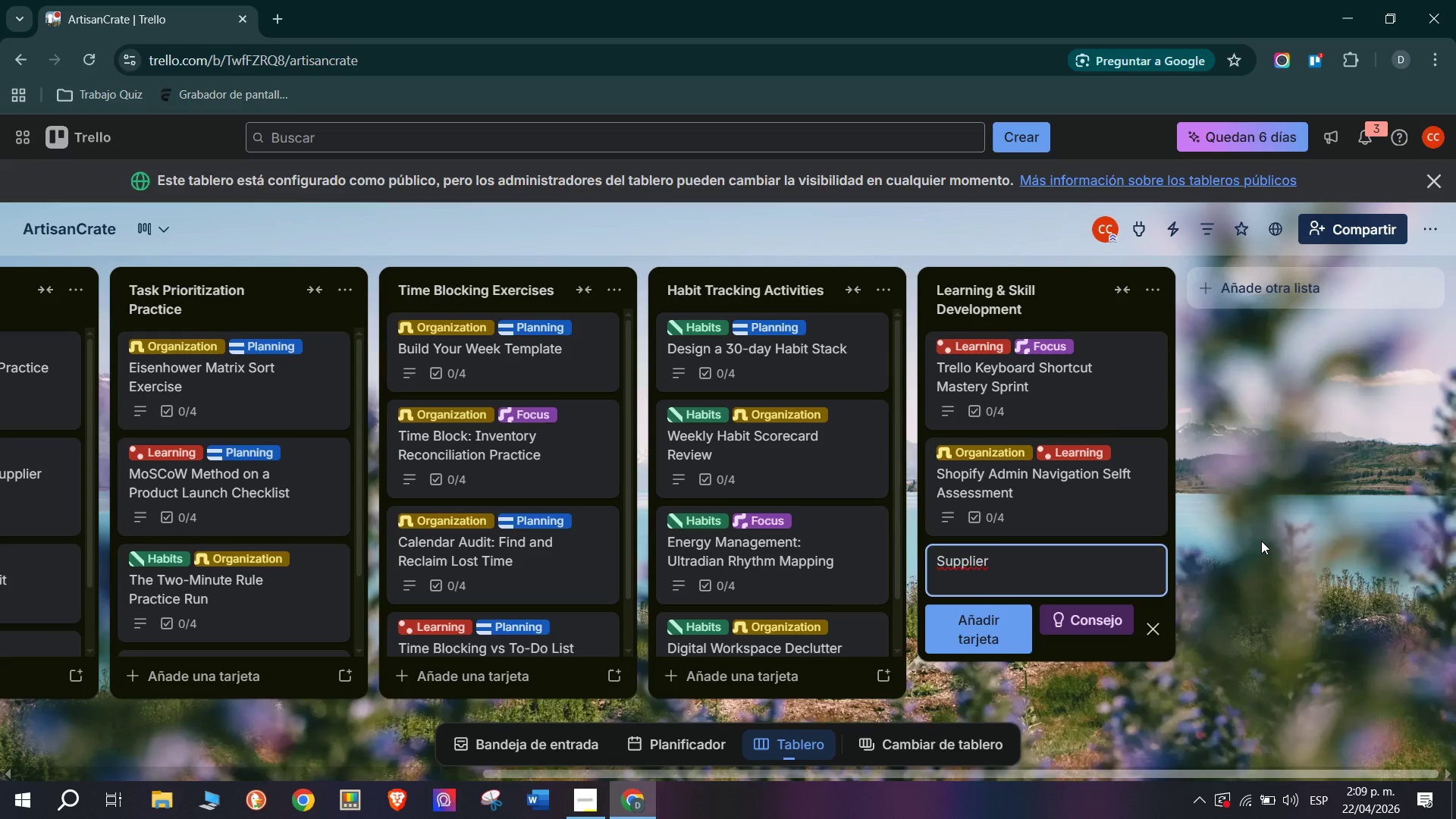 
type(X)
key(Backspace)
type(Communication Email Temple)
key(Backspace)
type(ates)
 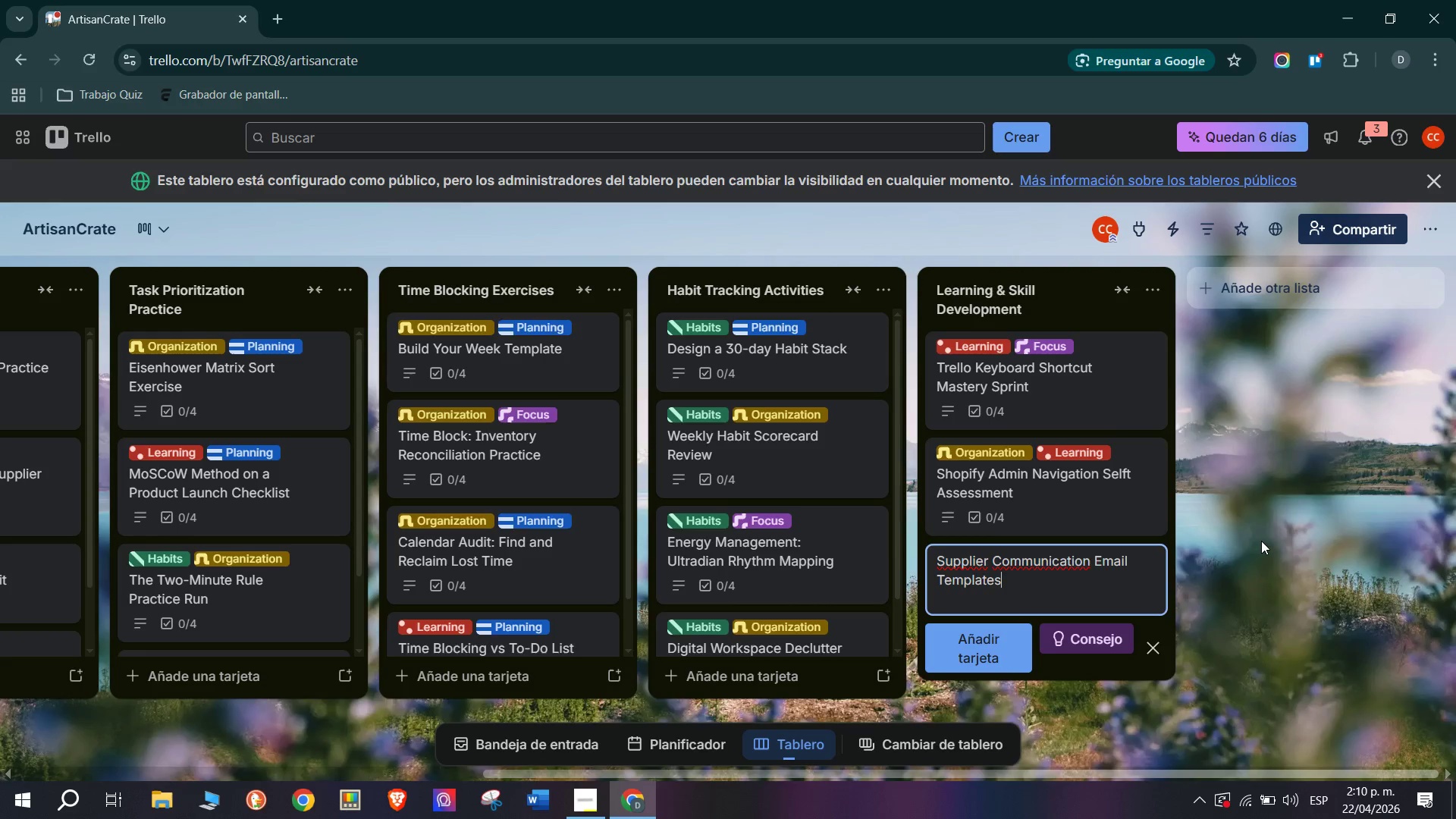 
key(Enter)
 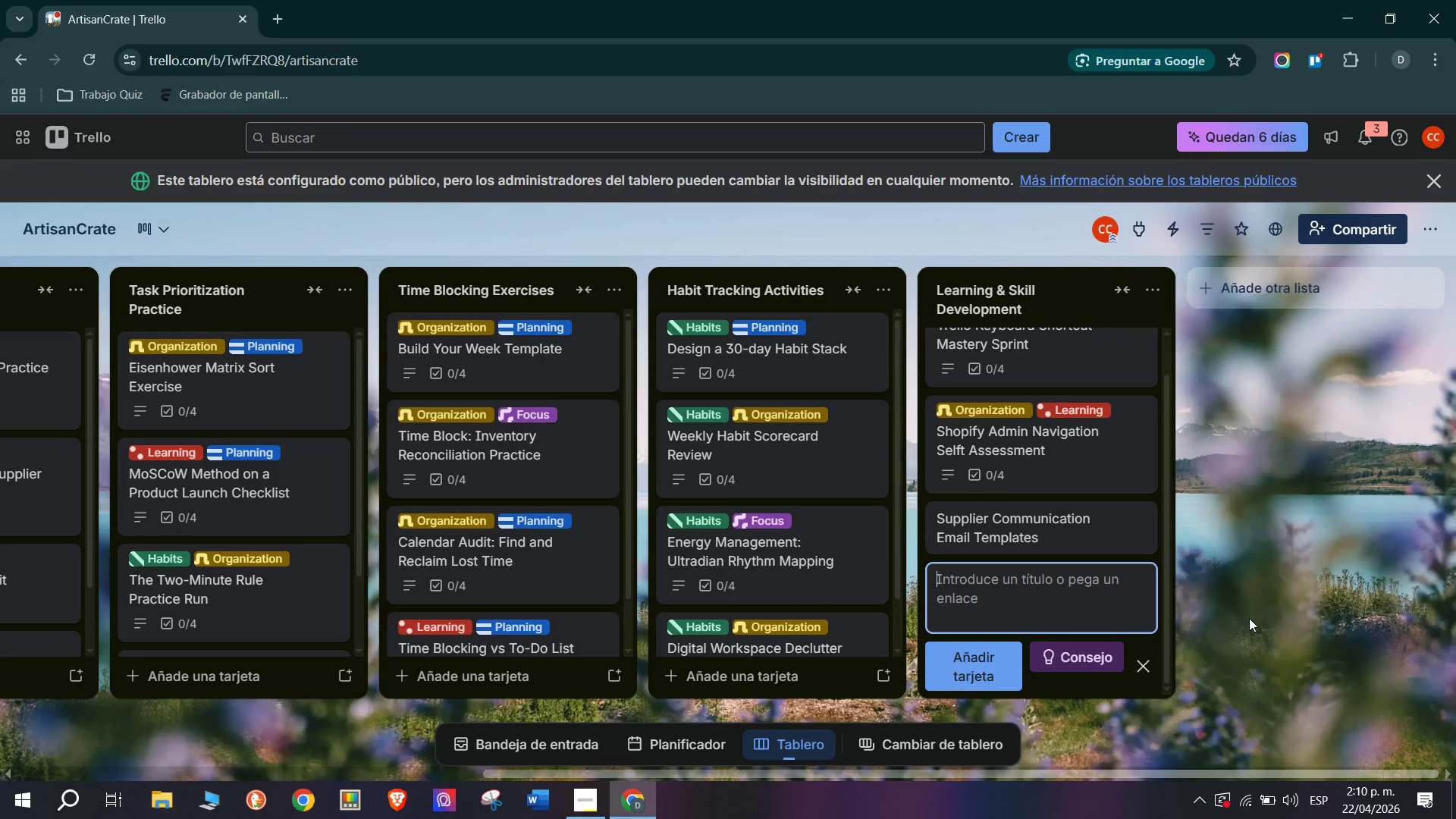 
left_click([1027, 541])
 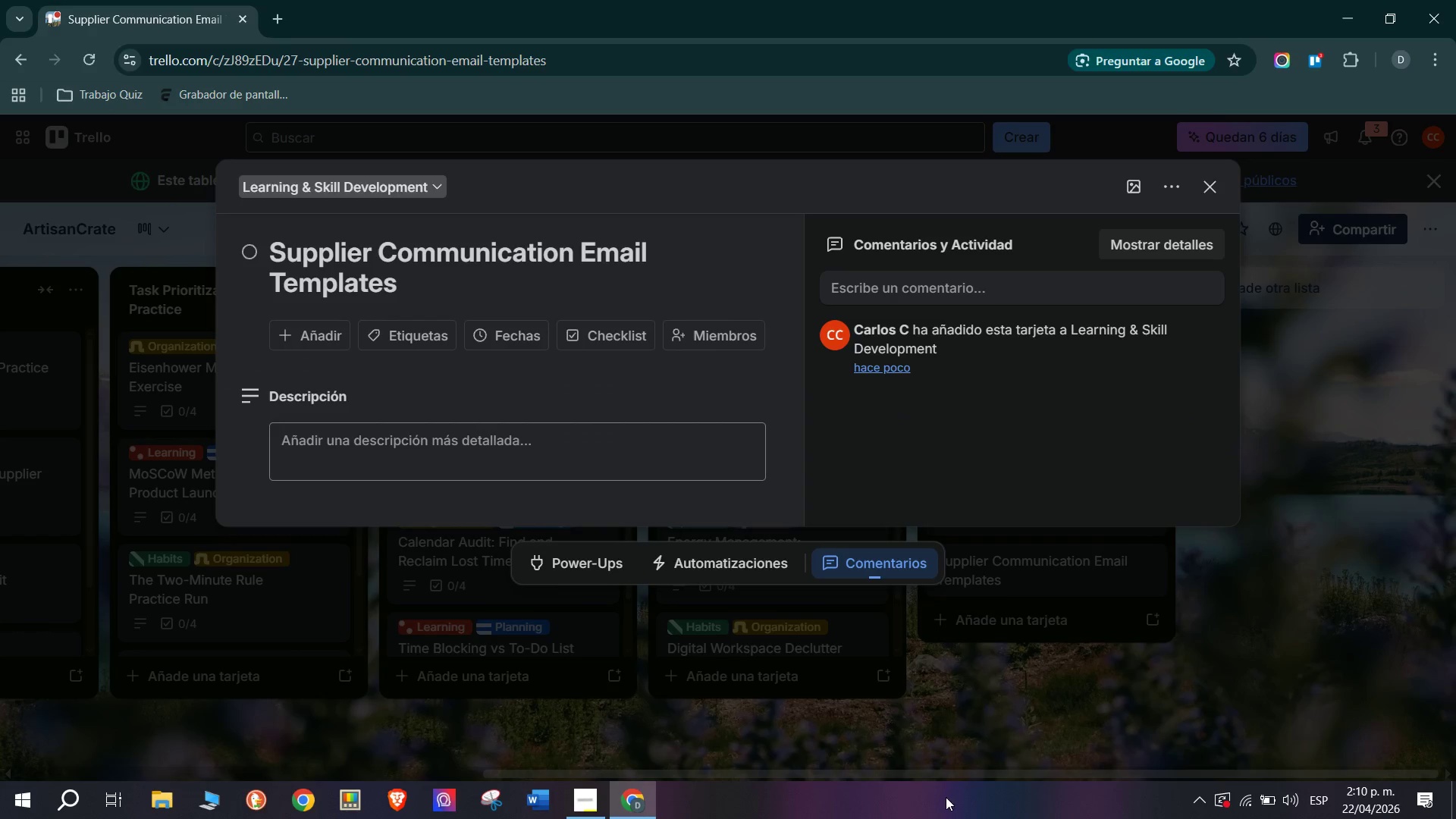 
left_click([1096, 676])
 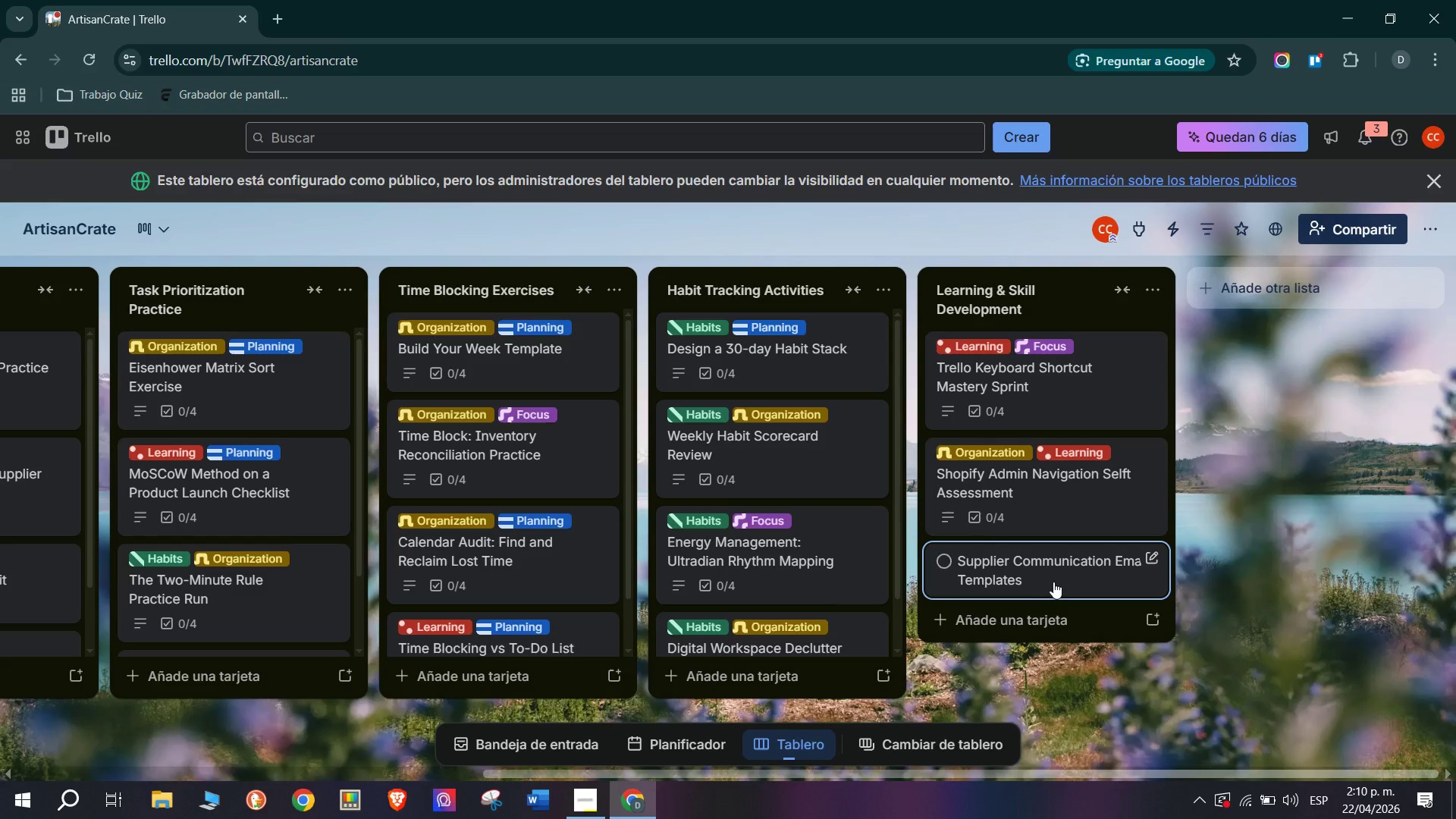 
left_click([1066, 566])
 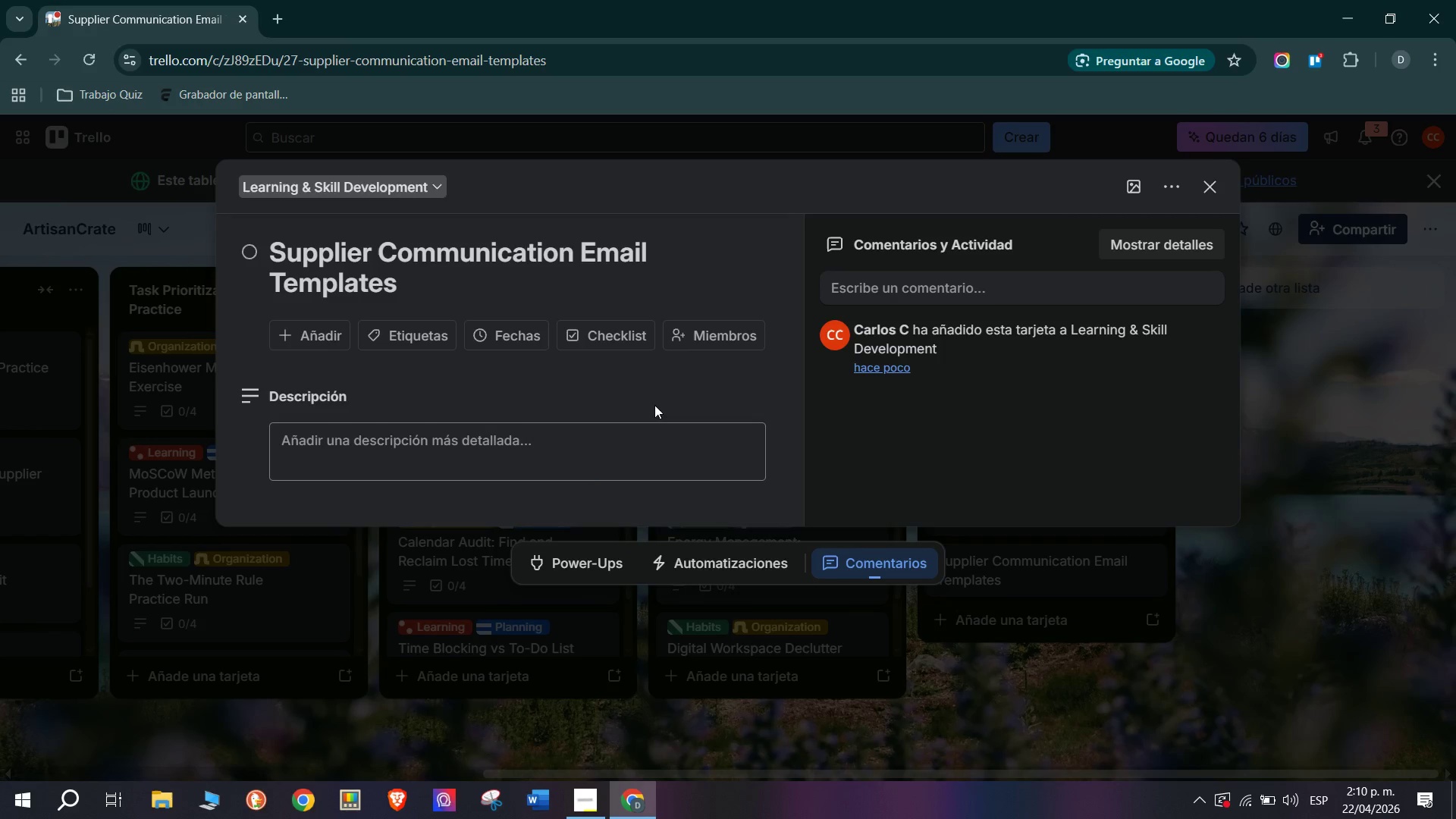 
left_click([575, 451])
 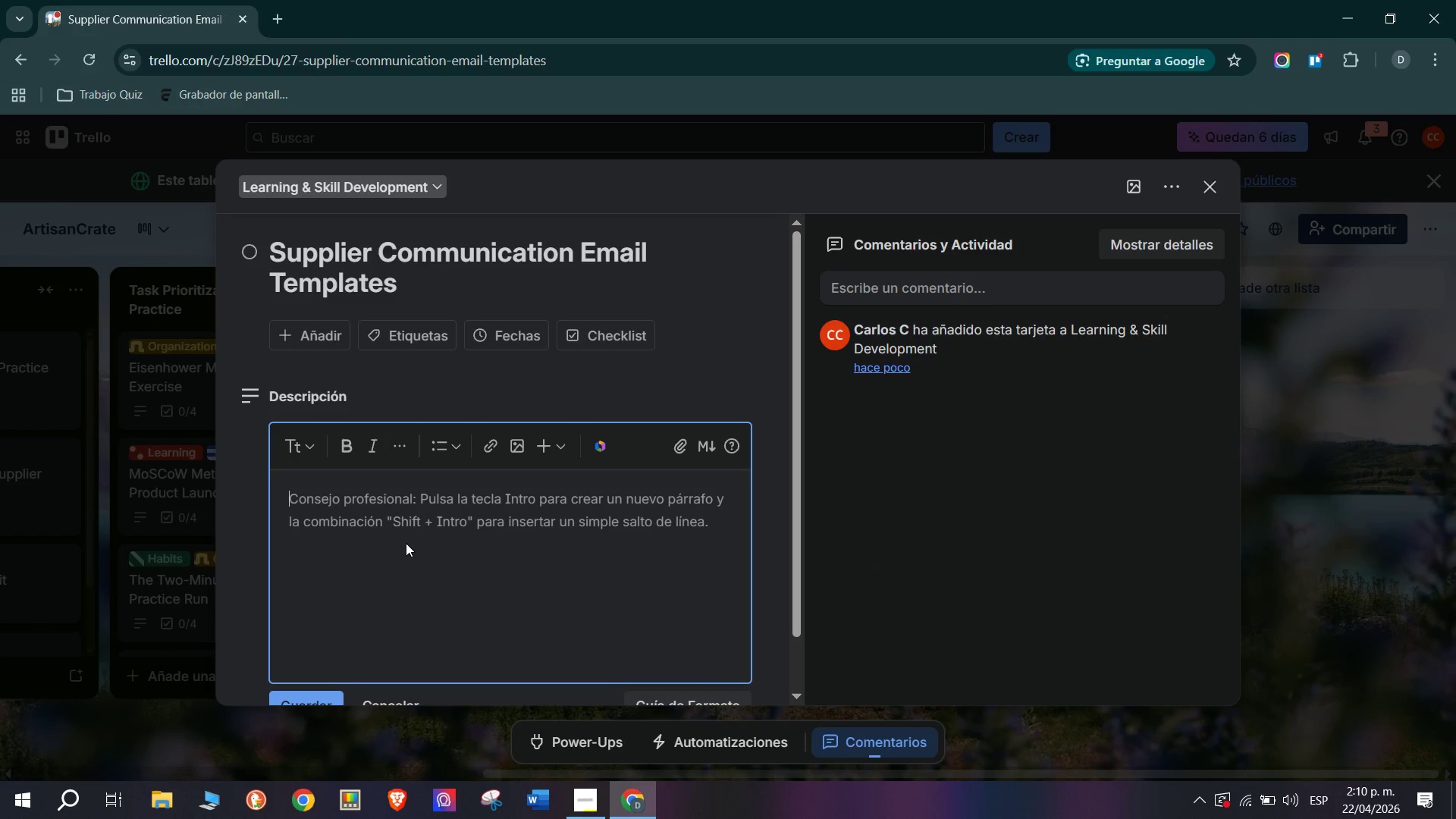 
type(Professional supplier communui)
key(Backspace)
key(Backspace)
type(ication is a cor compti)
key(Backspace)
type(ency)
 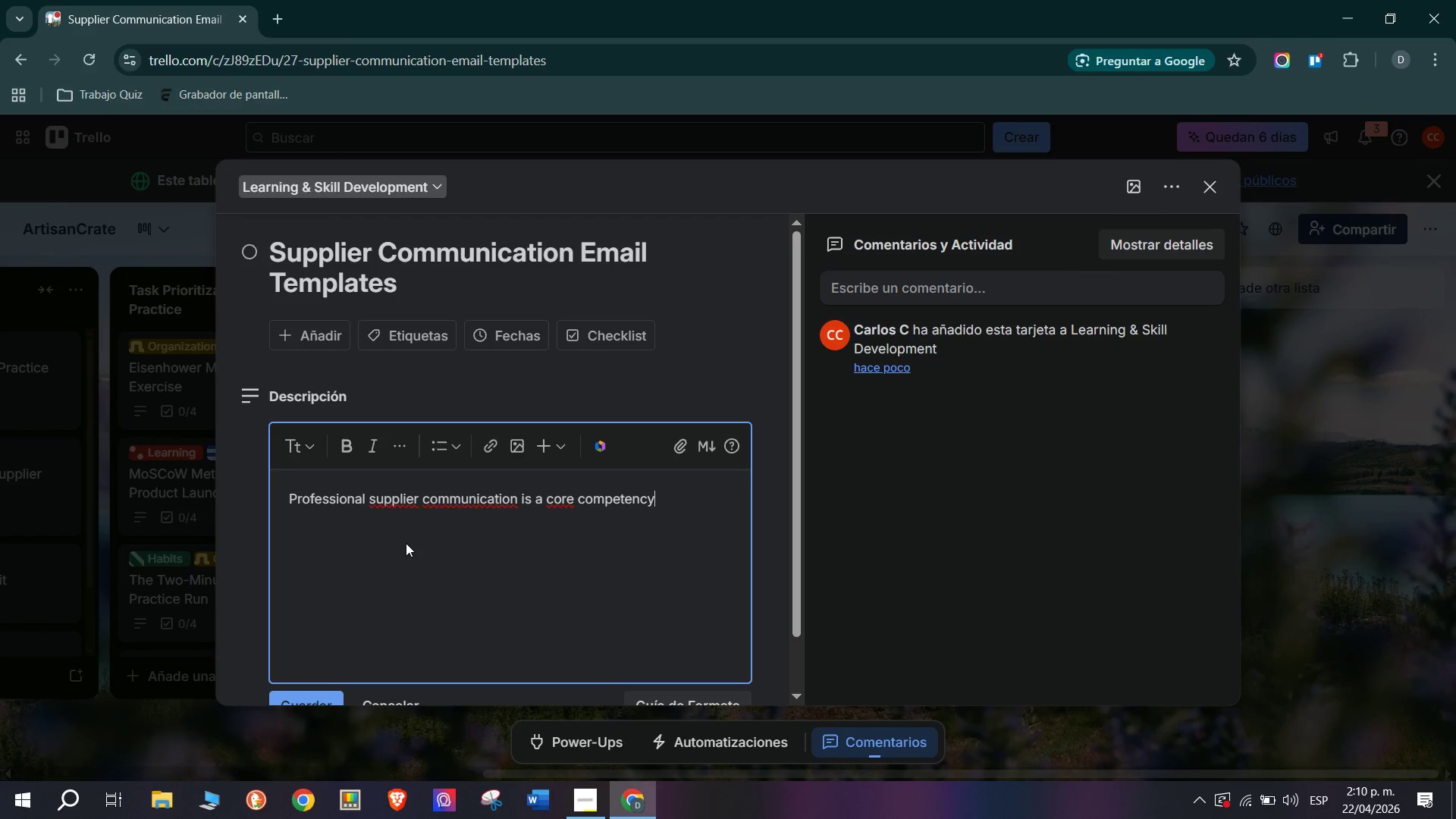 
wait(9.5)
 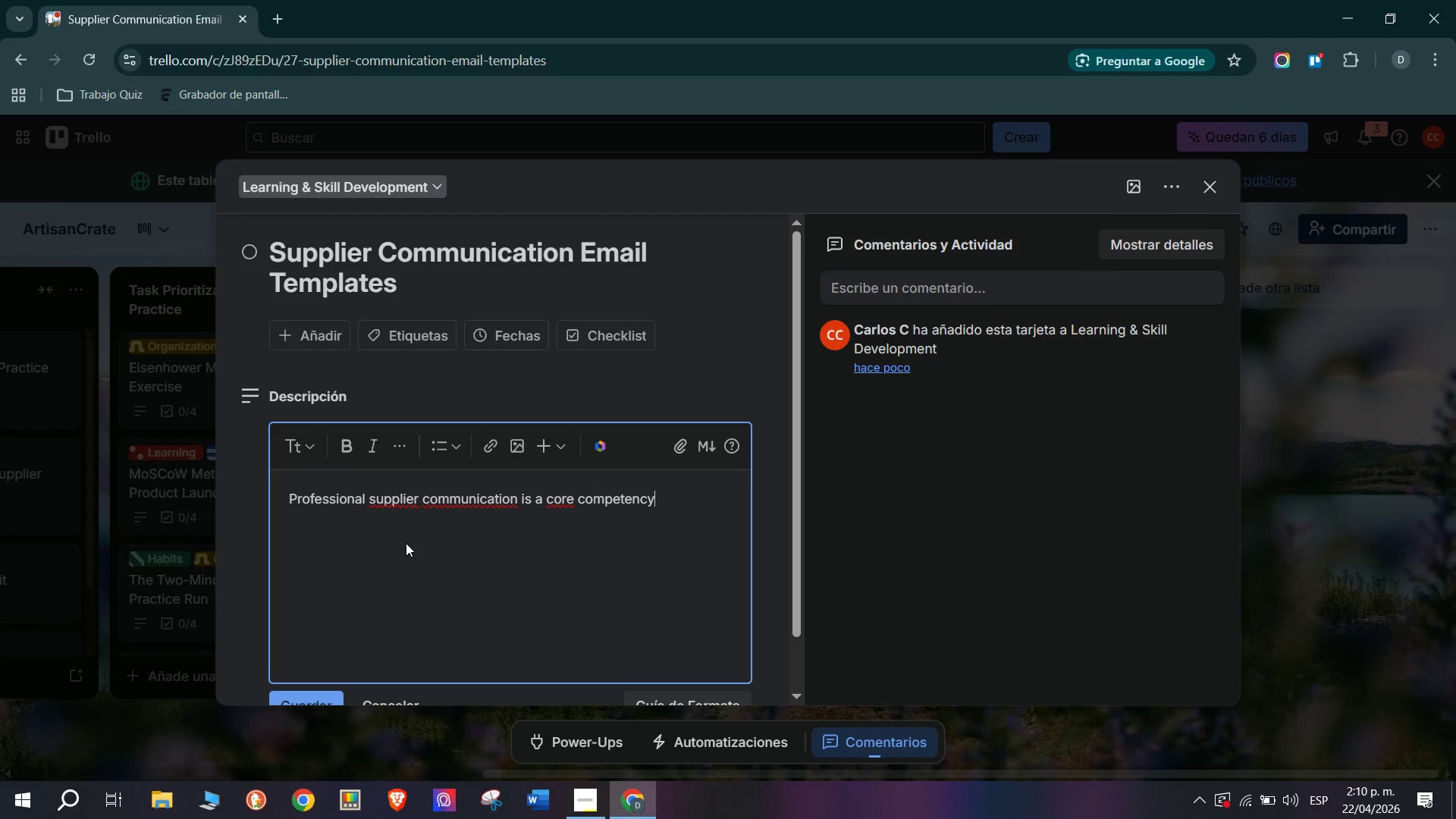 
type( for Arc)
key(Backspace)
type(tisanCrate;s ops team. New hires who can write )
 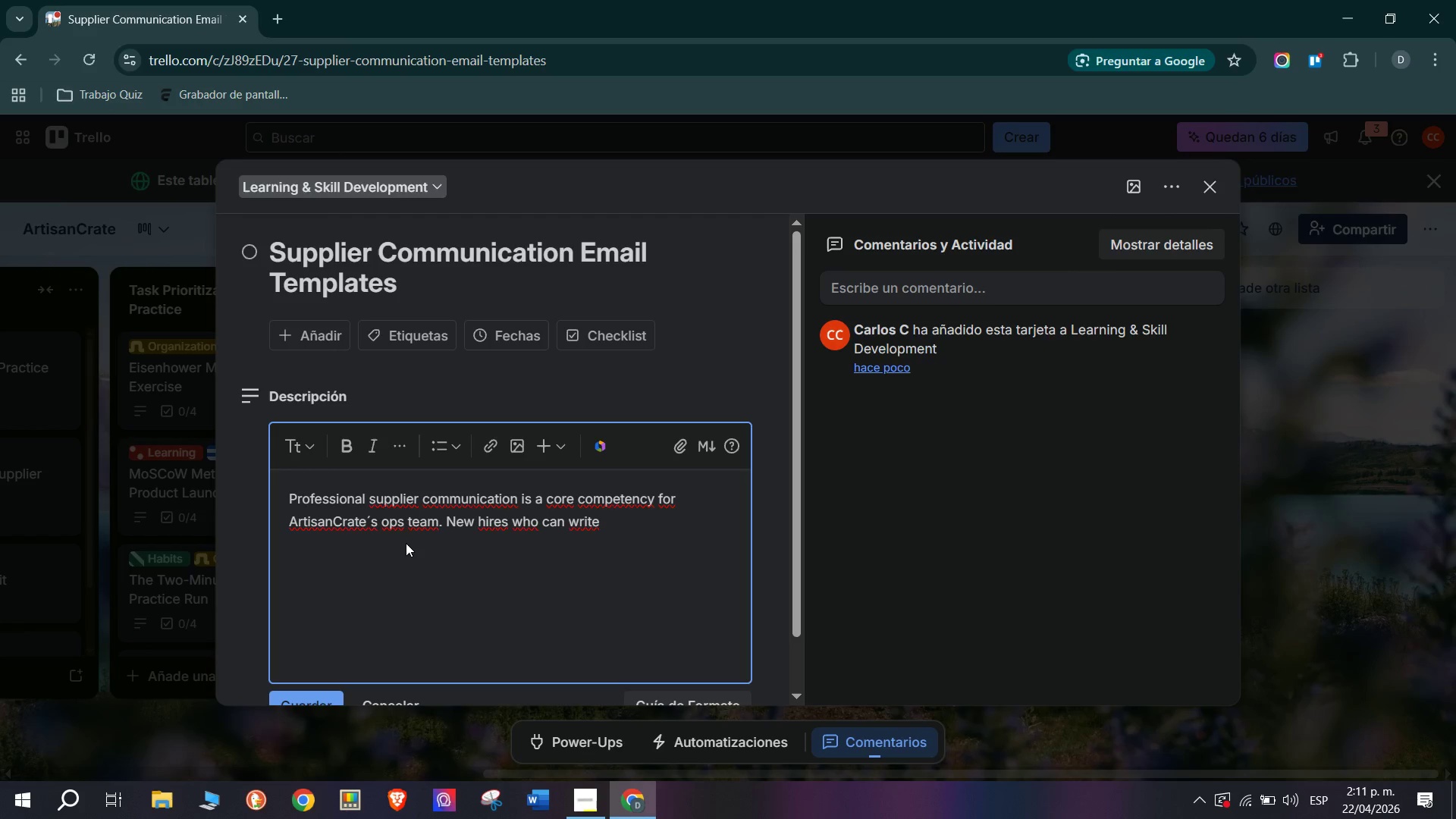 
wait(14.44)
 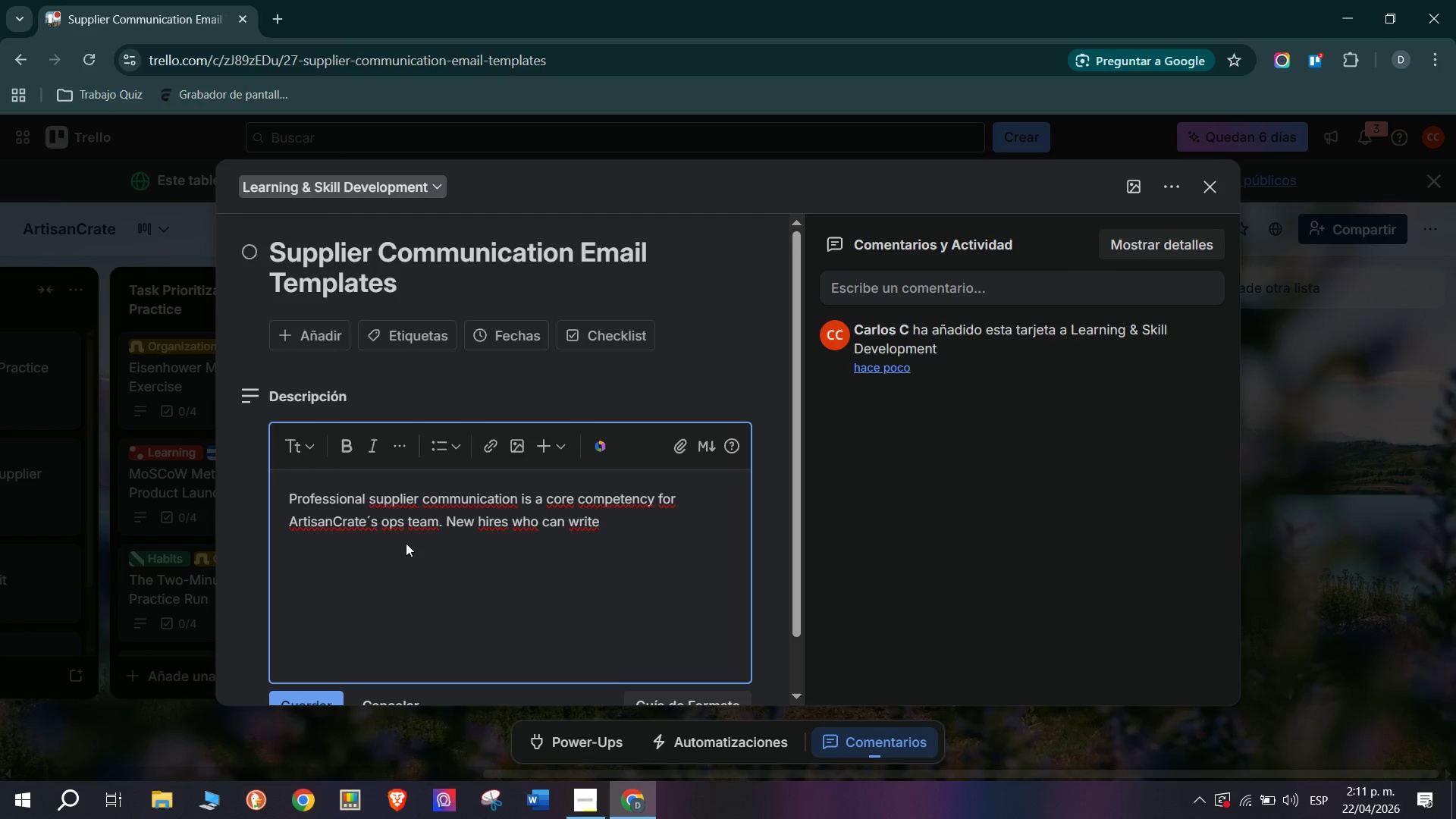 
key(Backspace)
 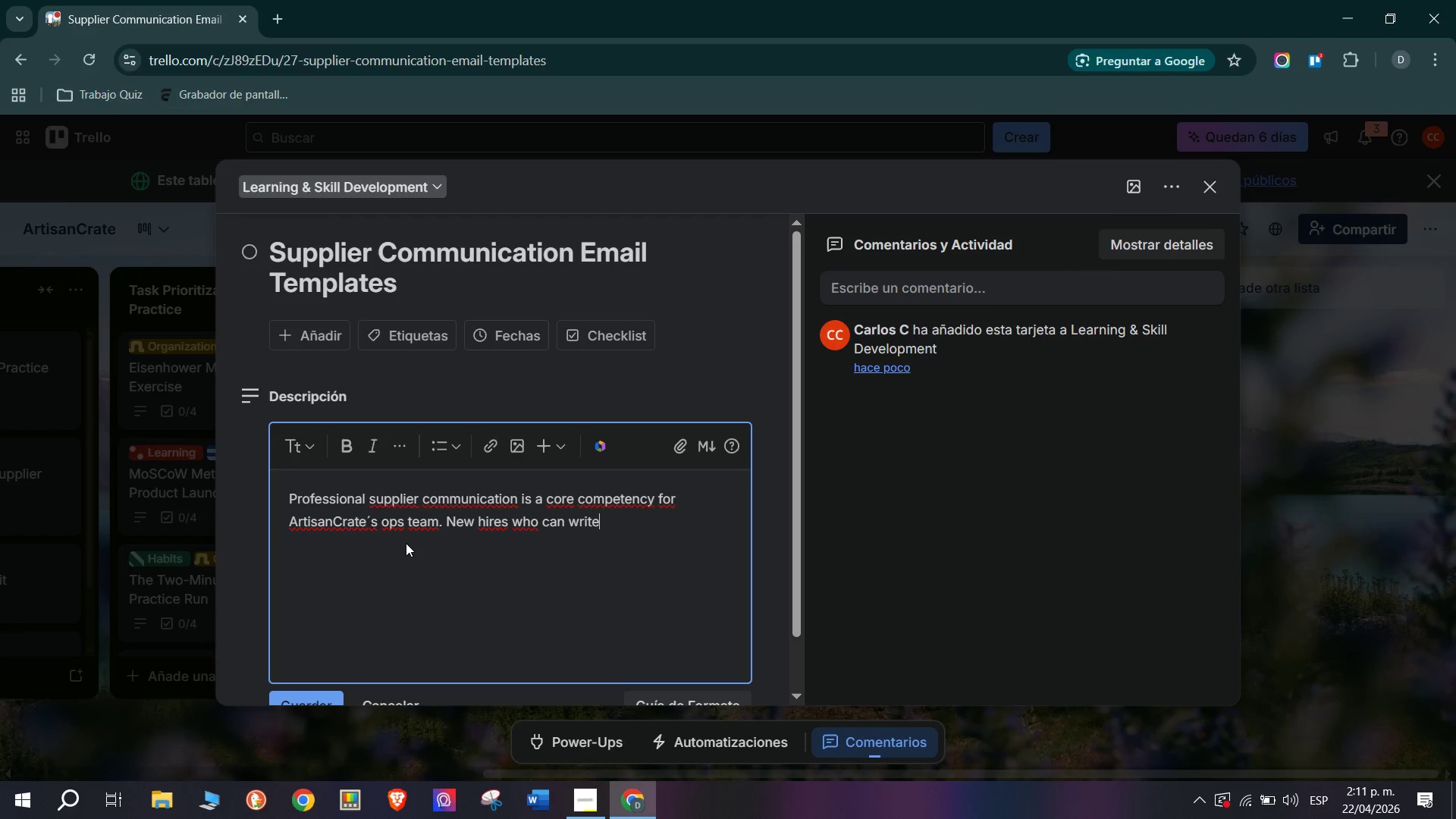 
key(Period)
 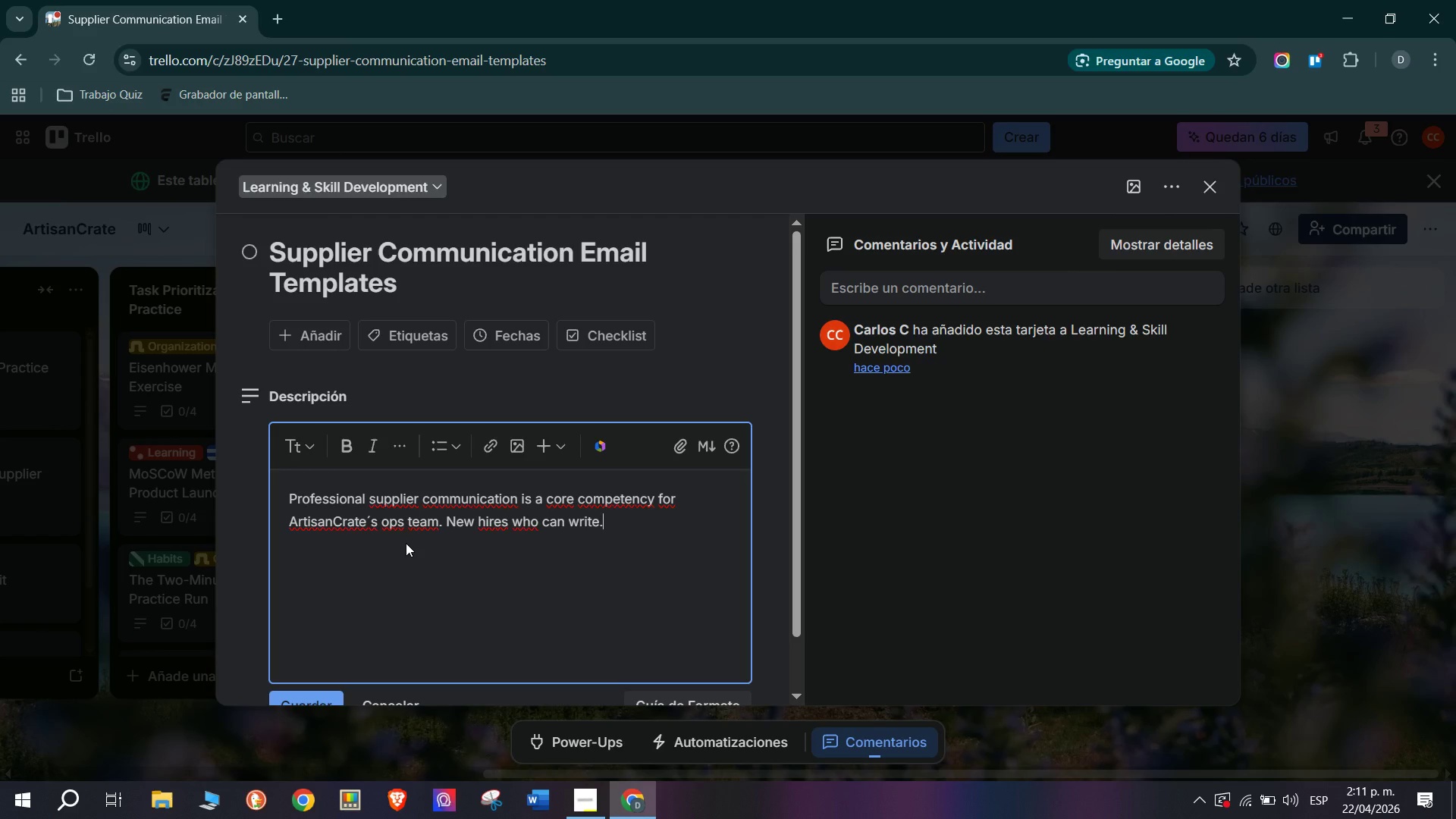 
key(Space)
 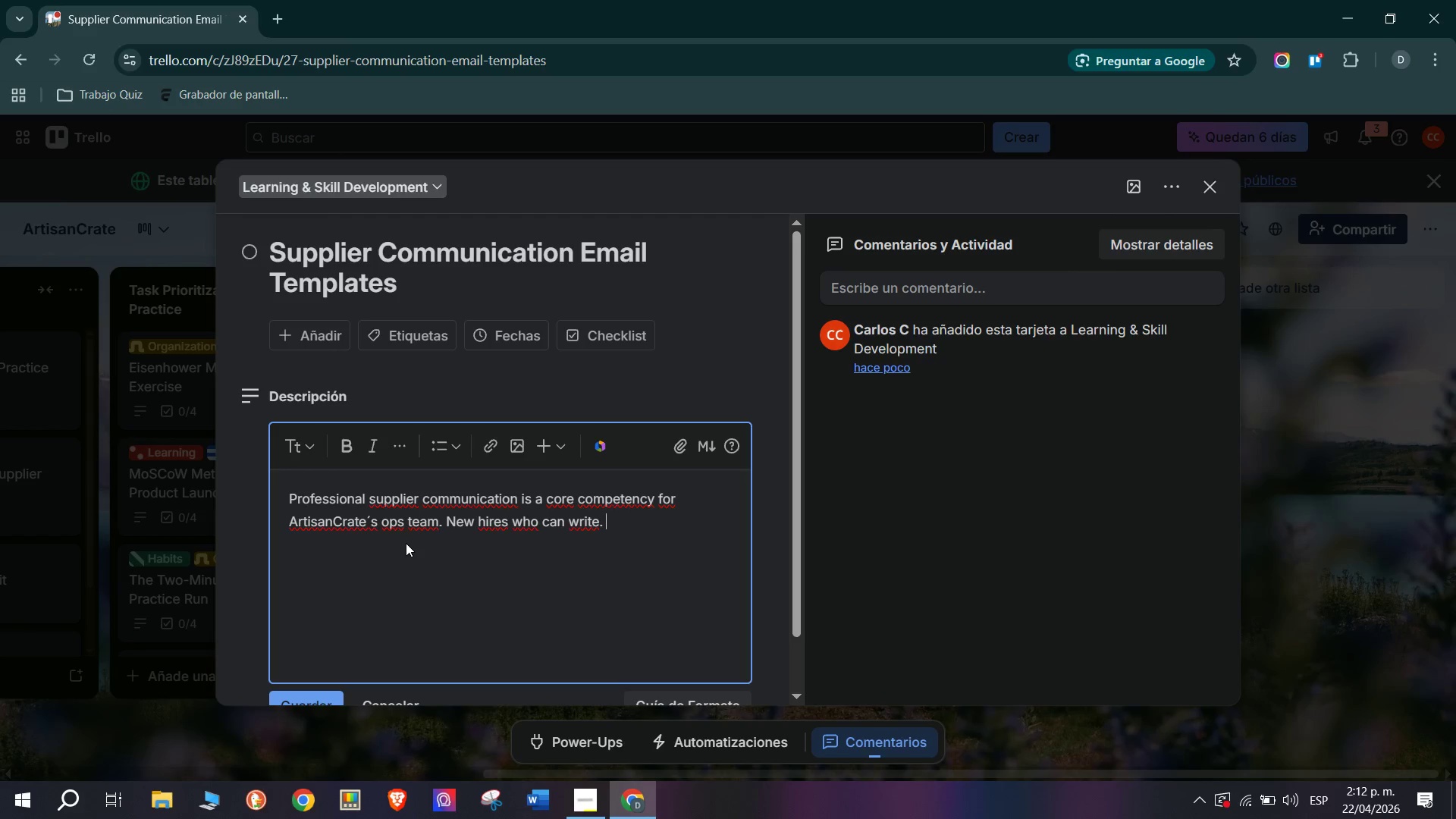 
wait(47.77)
 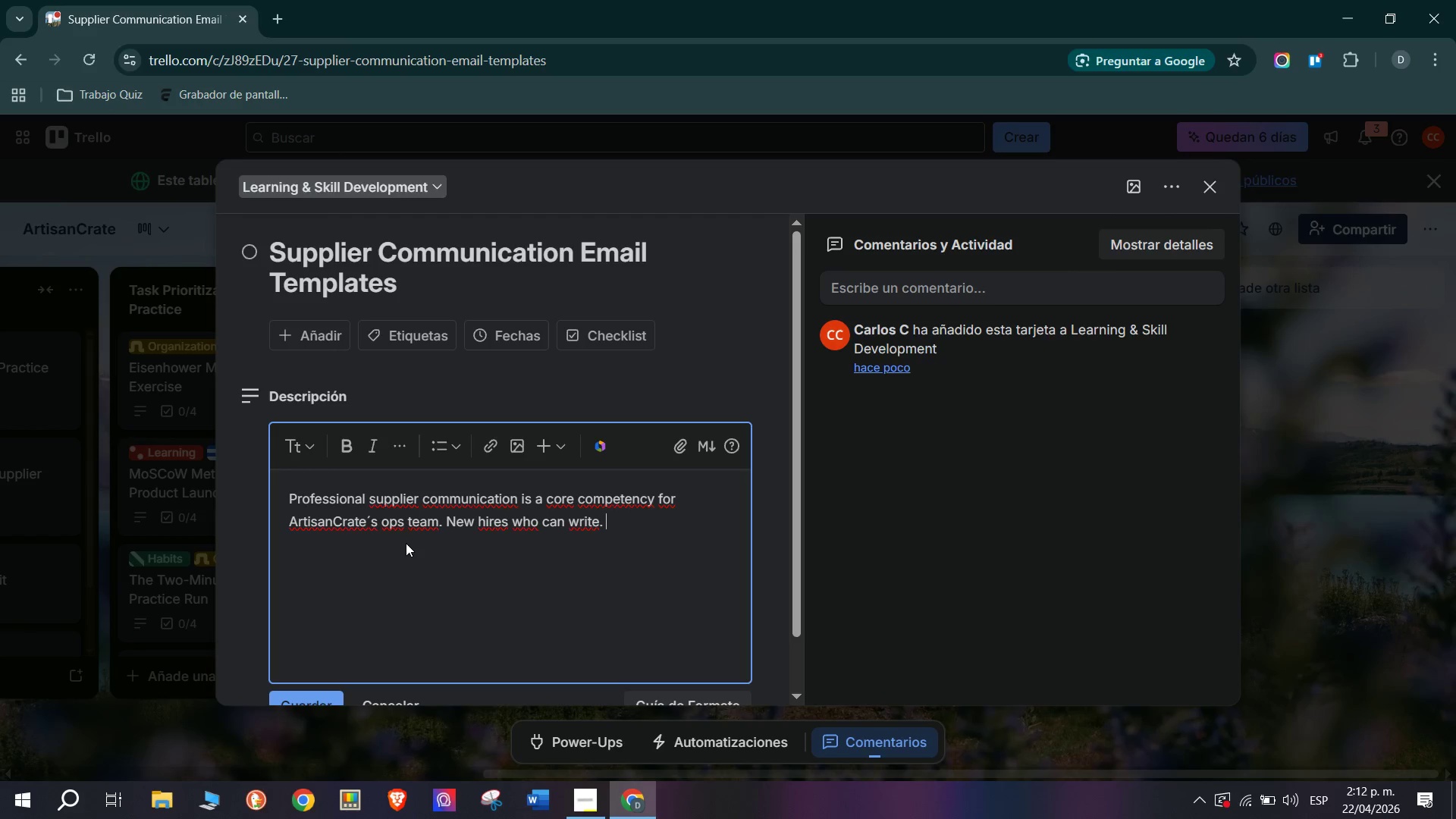 
key(Backspace)
key(Backspace)
type( clear )
key(Backspace)
type(, consice)
key(Backspace)
key(Backspace)
key(Backspace)
key(Backspace)
type(c)
key(Backspace)
type(cise, and professional supplier emails within)
 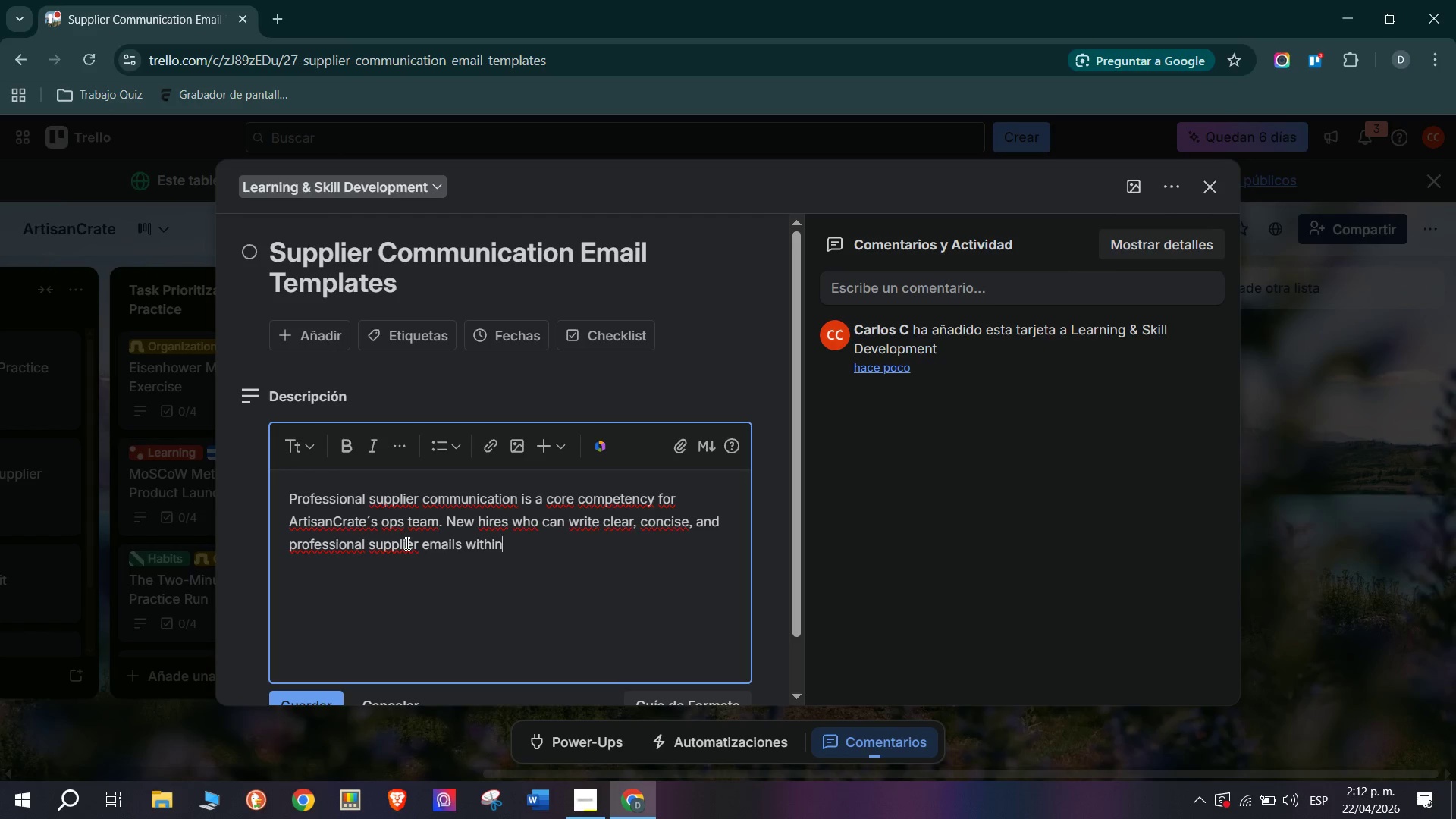 
wait(5.86)
 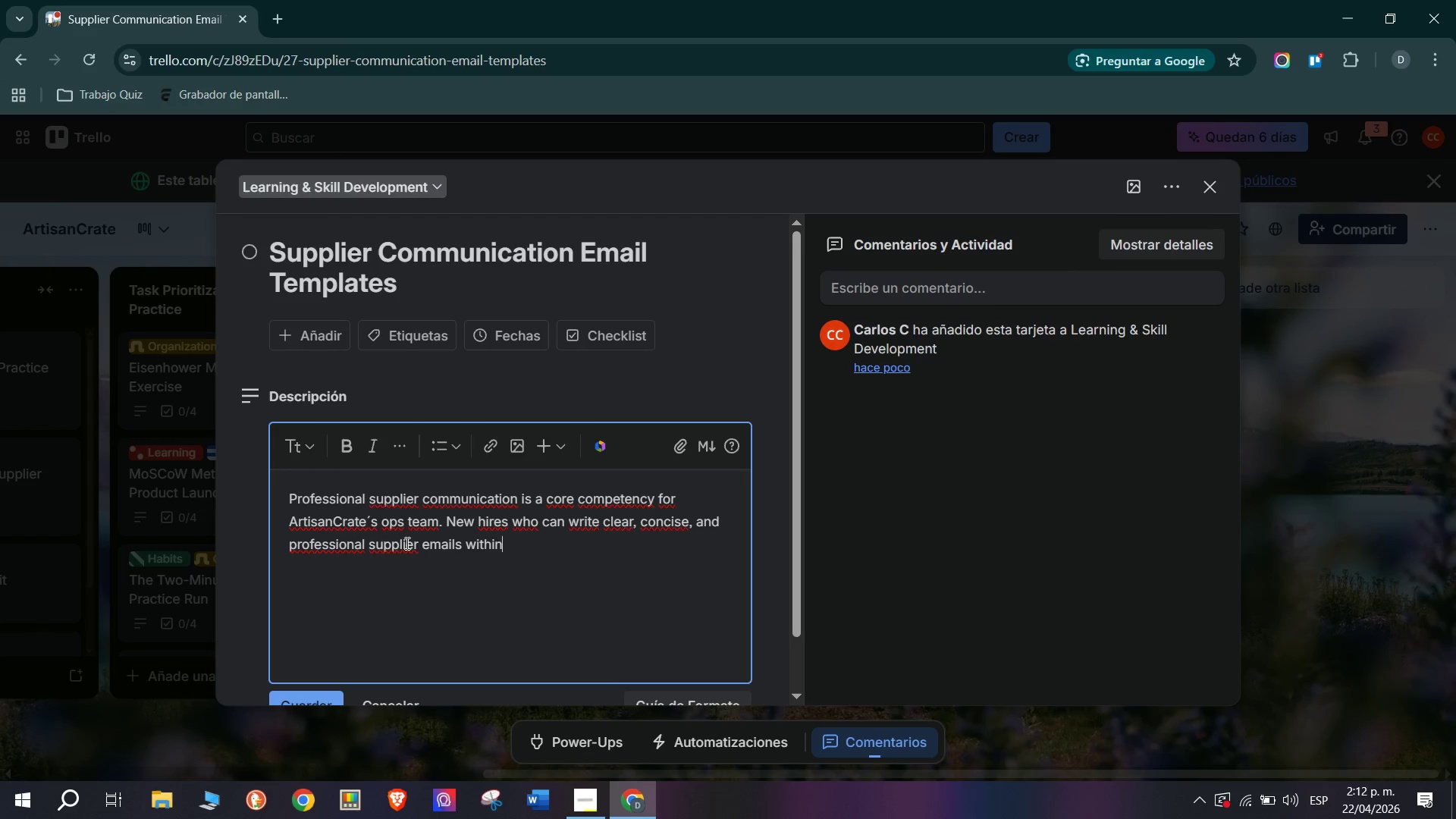 
type( week 1 are ready to handle independent sourcing tasks. Draft and get feedback on 3 essential email templates)
 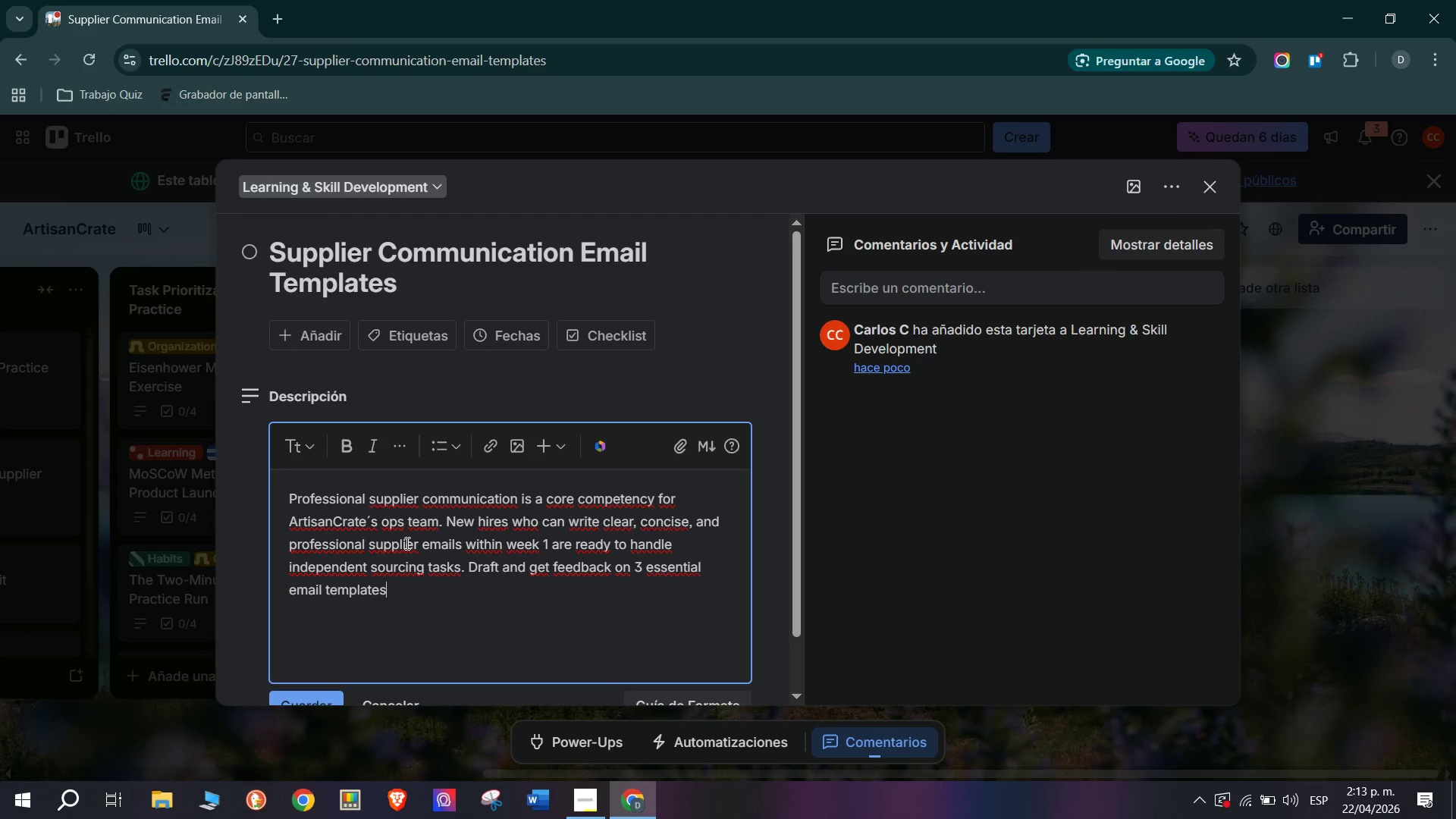 
key(Enter)
 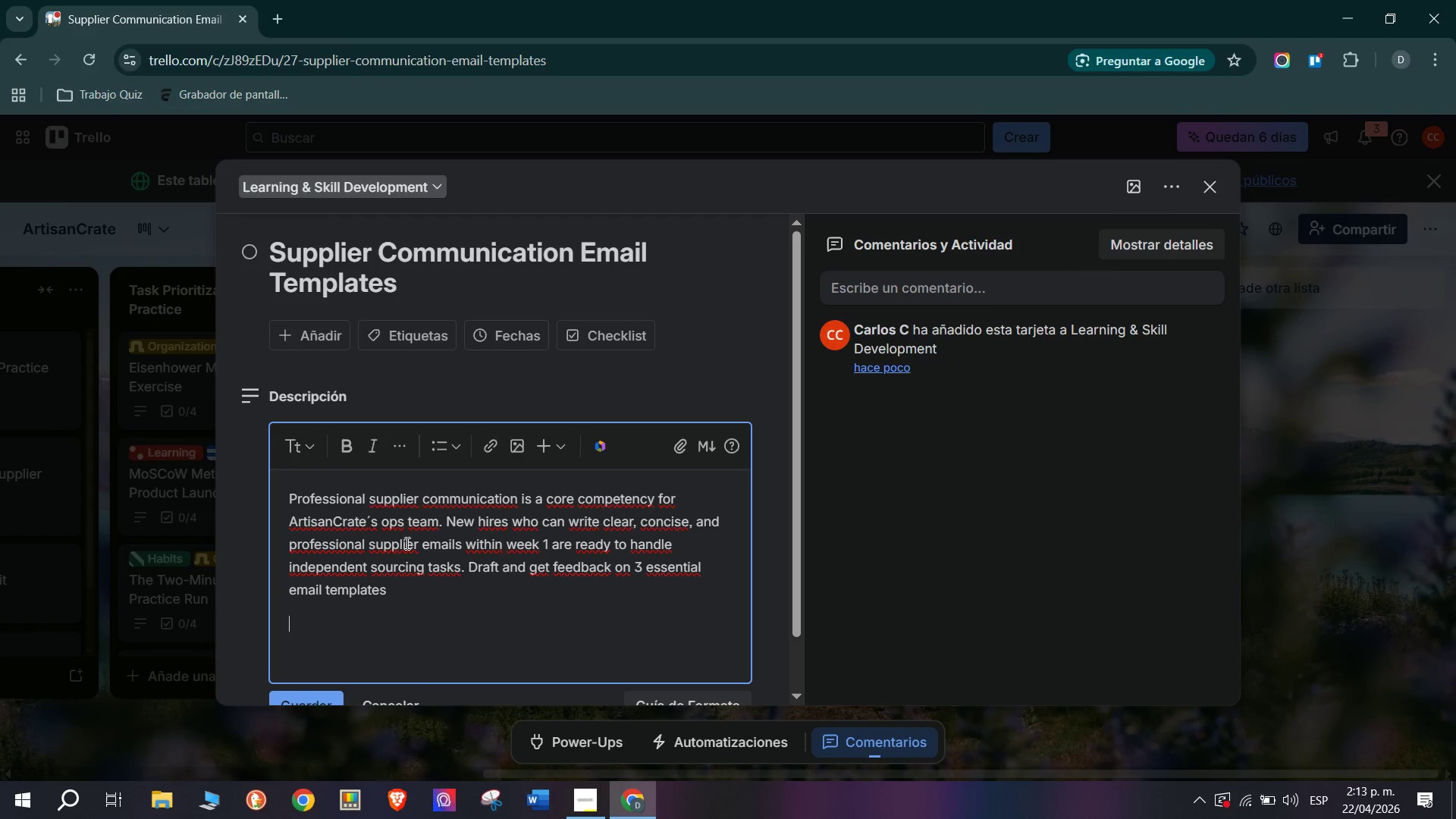 
left_click([316, 607])
 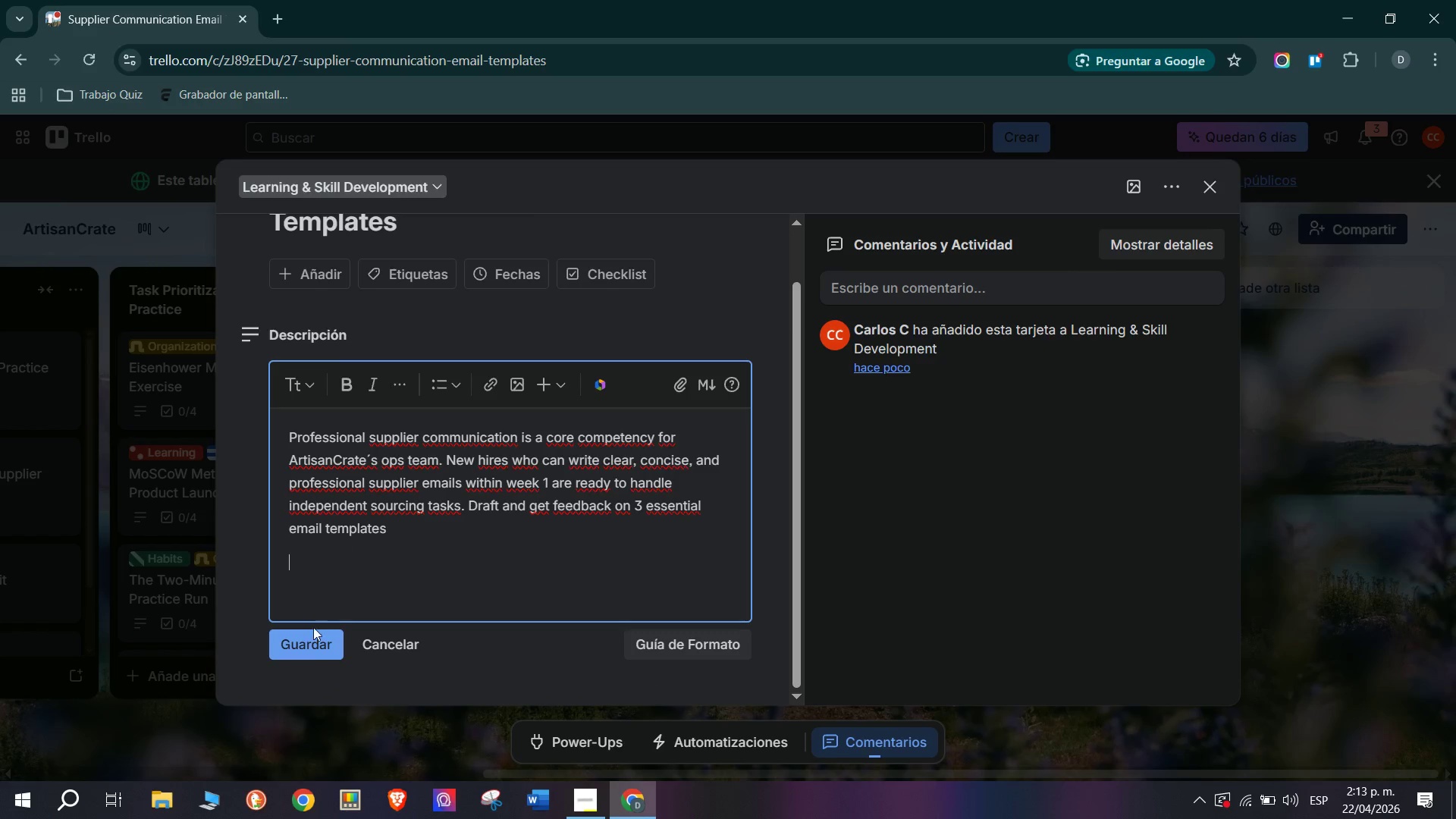 
scroll: coordinate [334, 667], scroll_direction: down, amount: 2.0
 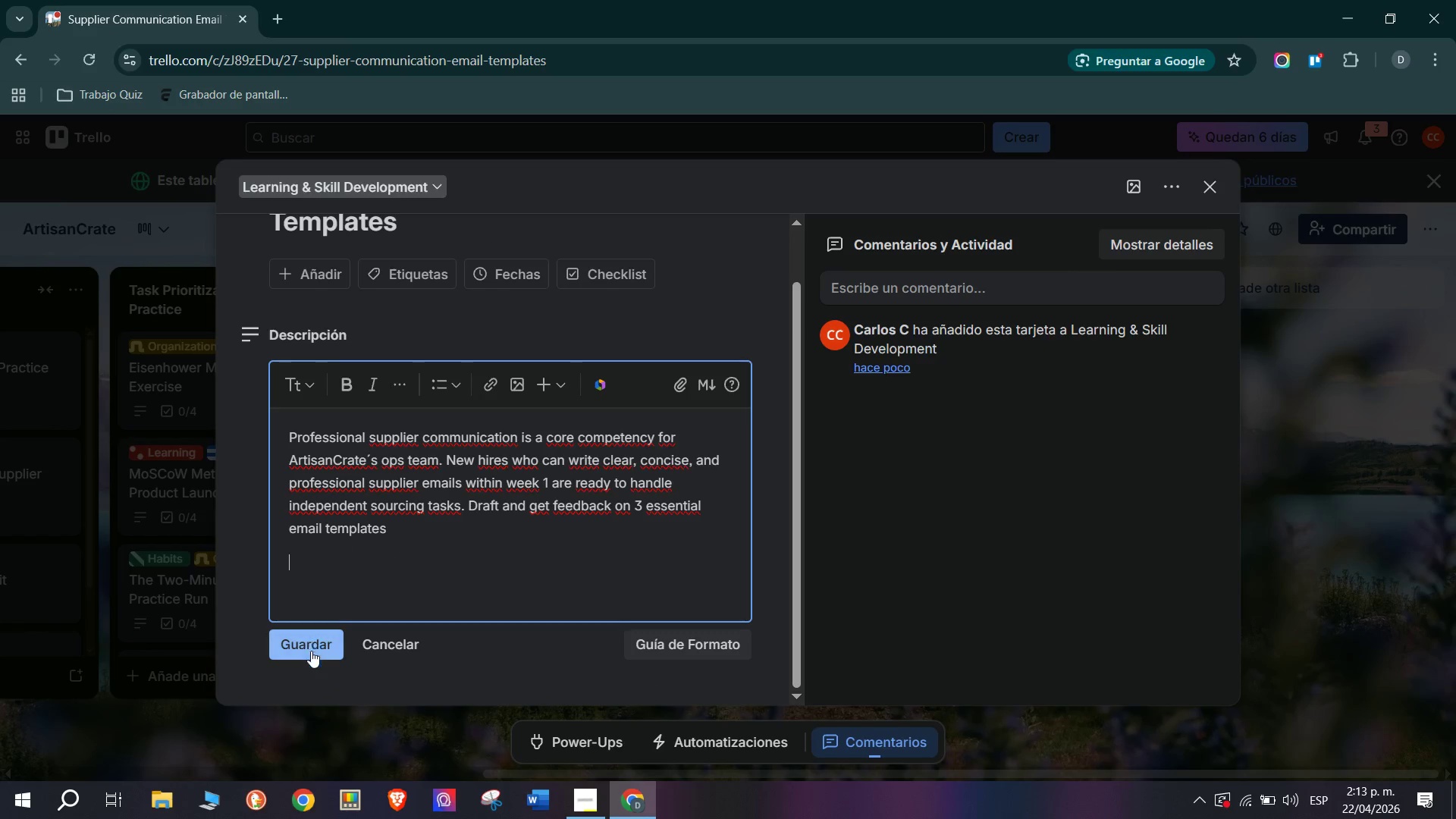 
double_click([309, 648])
 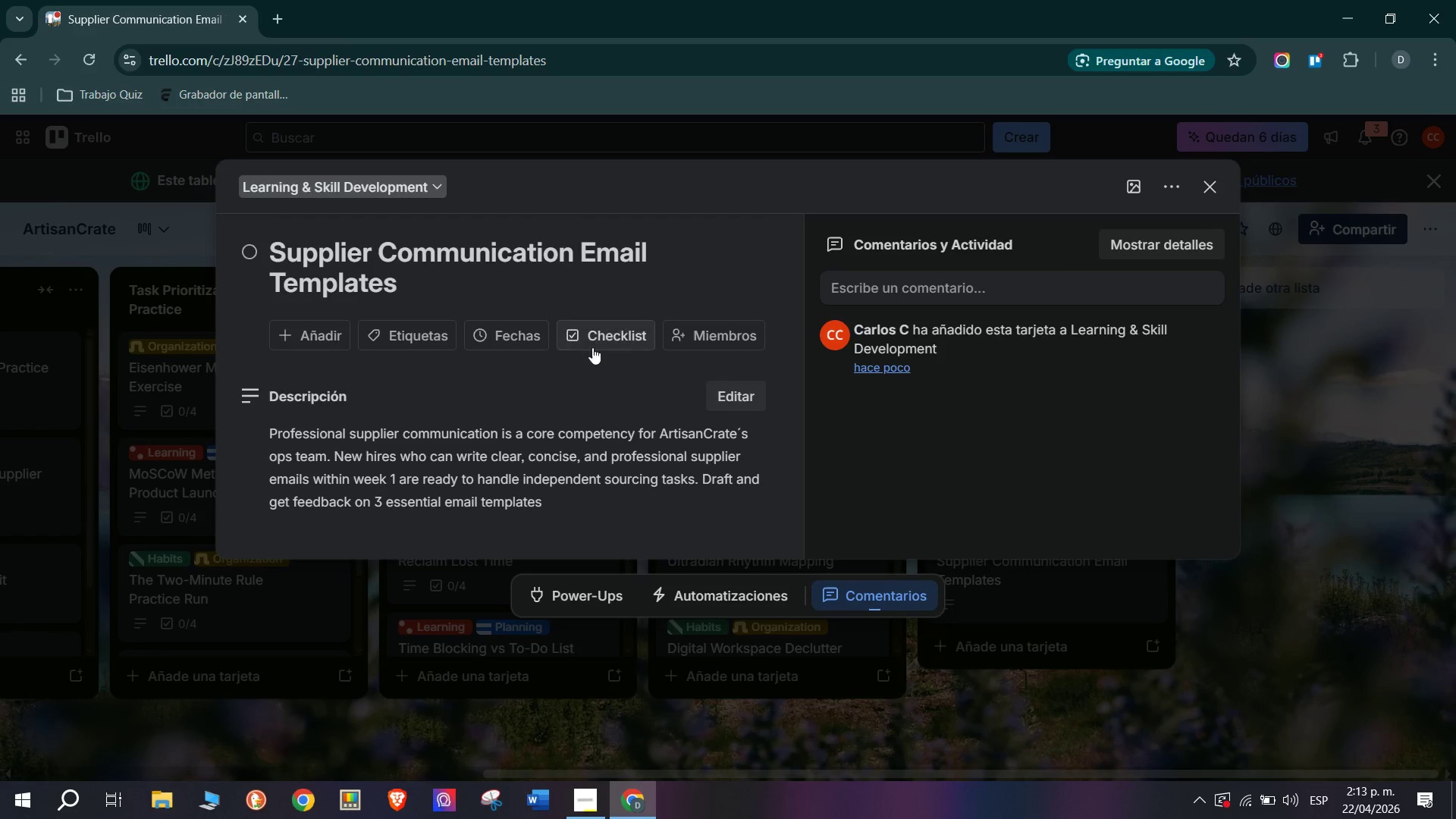 
left_click([598, 332])
 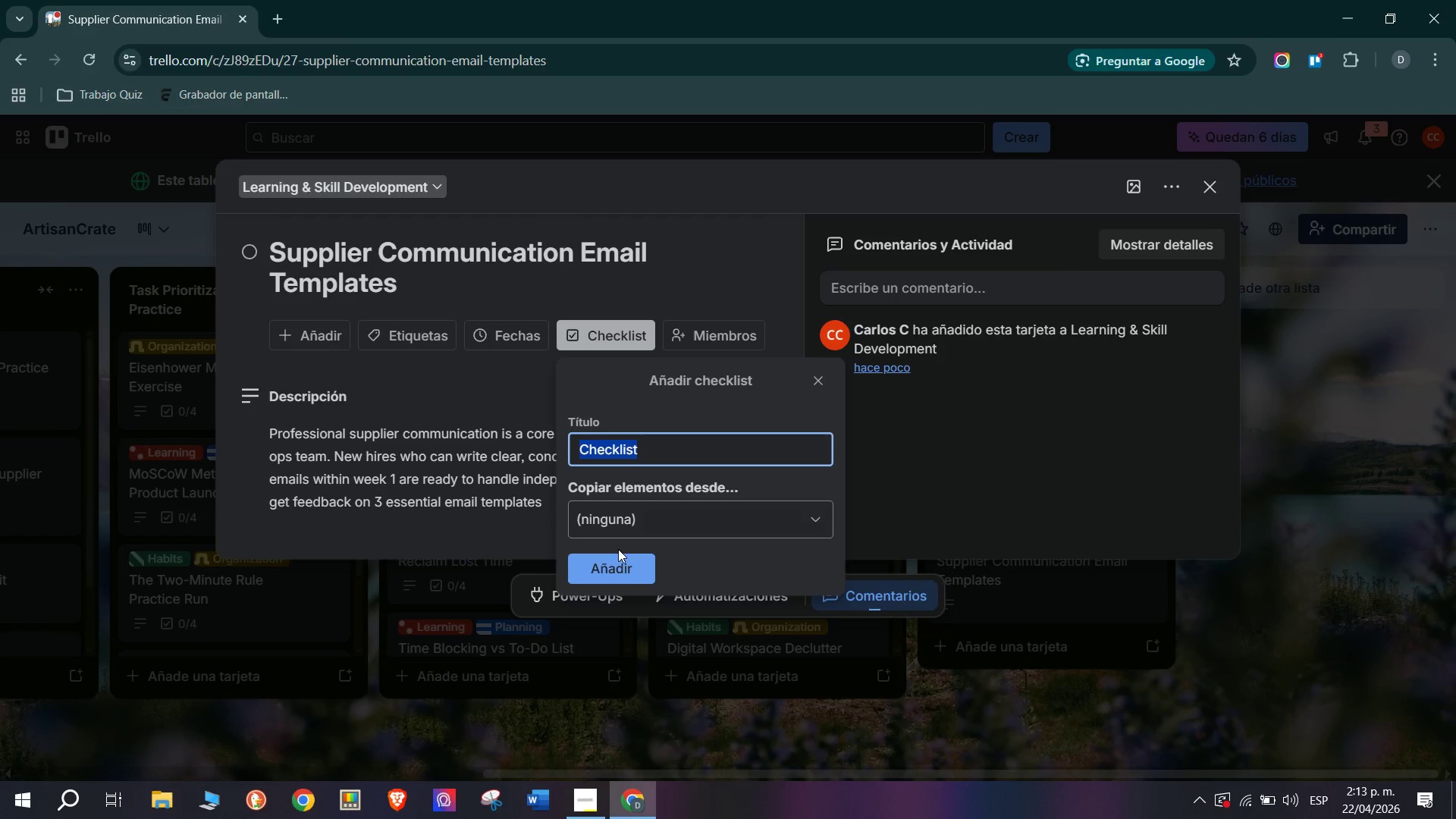 
left_click([630, 559])
 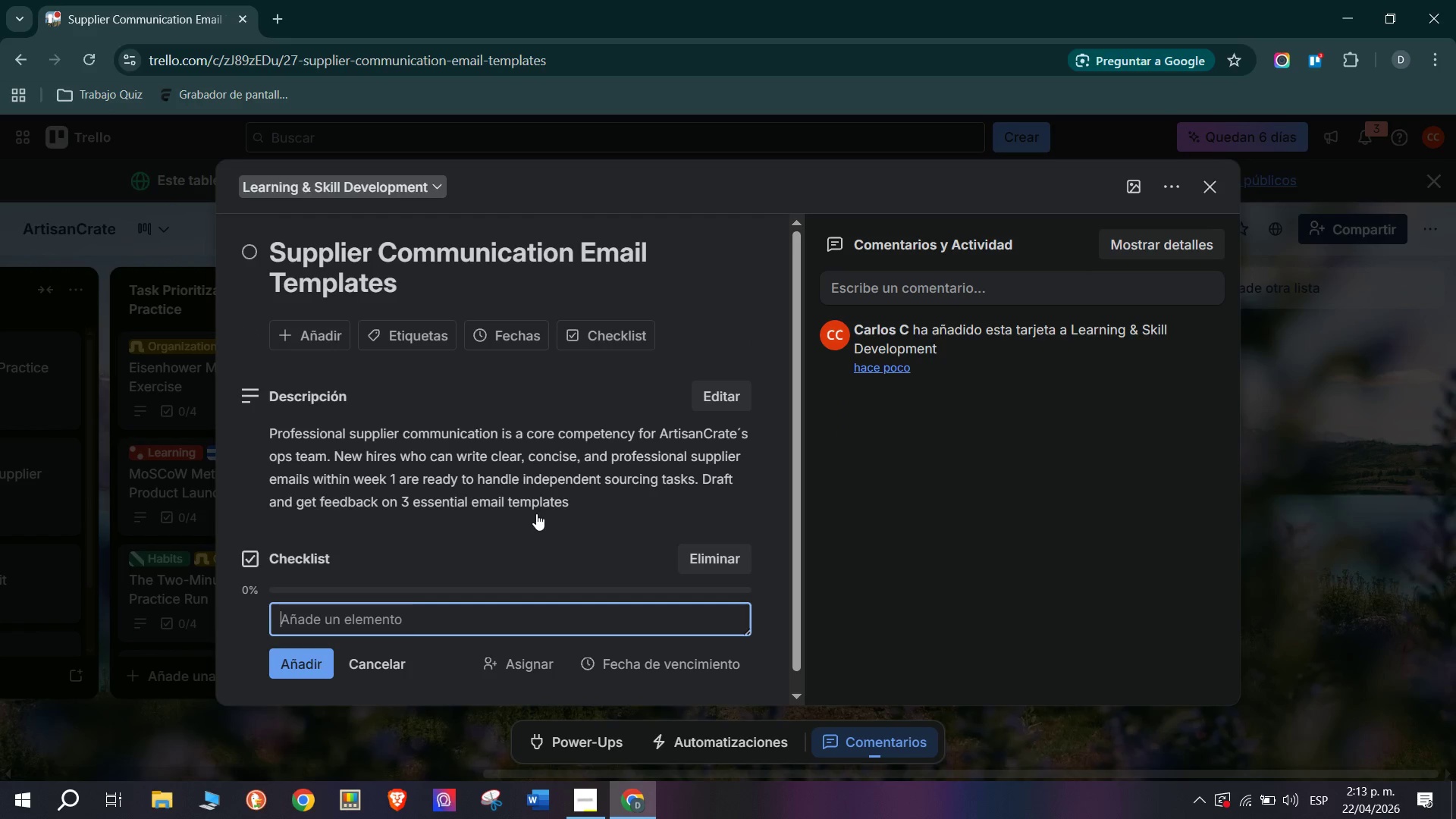 
scroll: coordinate [536, 513], scroll_direction: down, amount: 3.0
 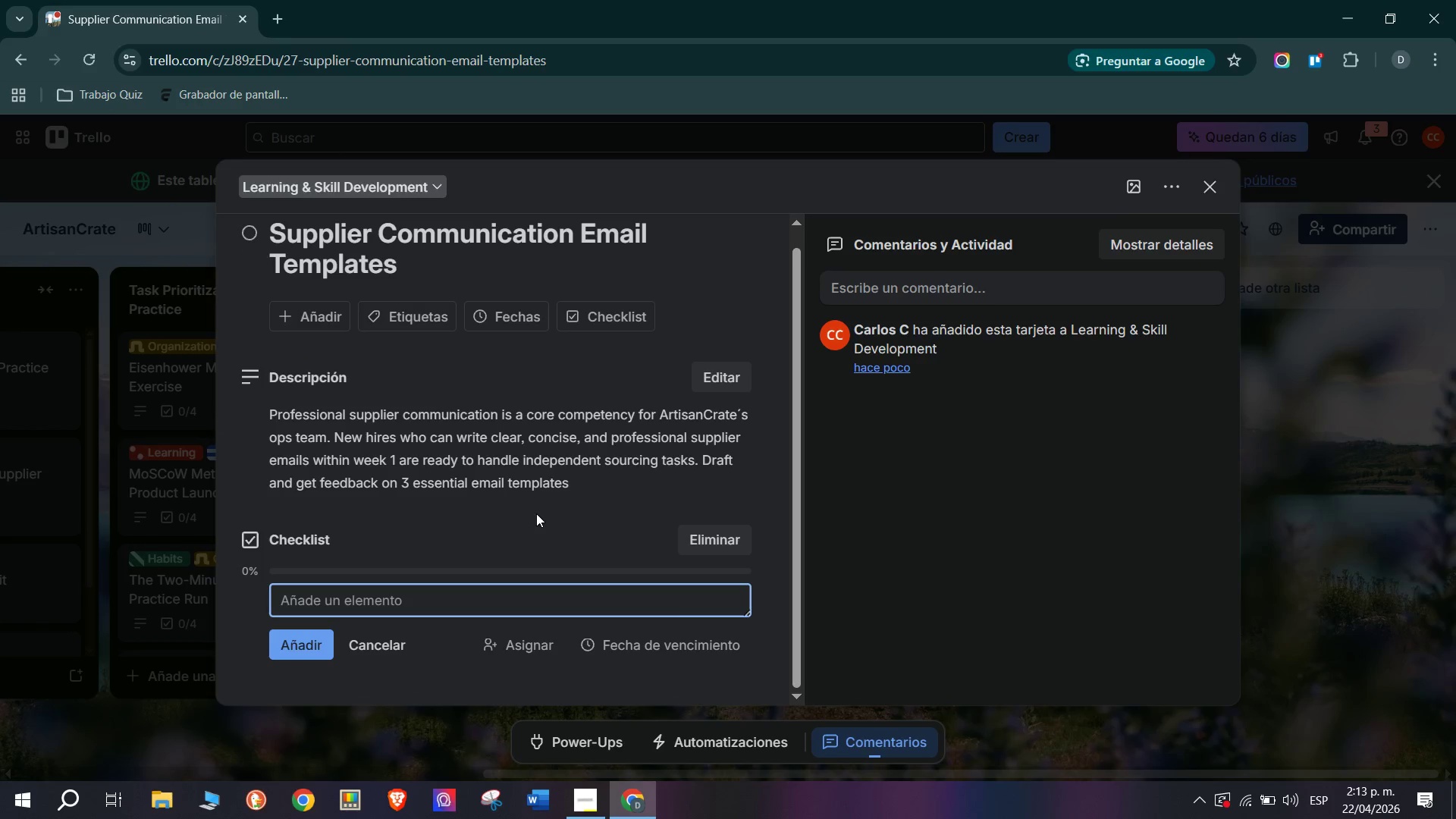 
type(Draft tem)
key(Backspace)
key(Backspace)
key(Backspace)
type(Template 12)
key(Backspace)
type(> initial supplier outreach for a new  )
key(Backspace)
type(woodworking material)
 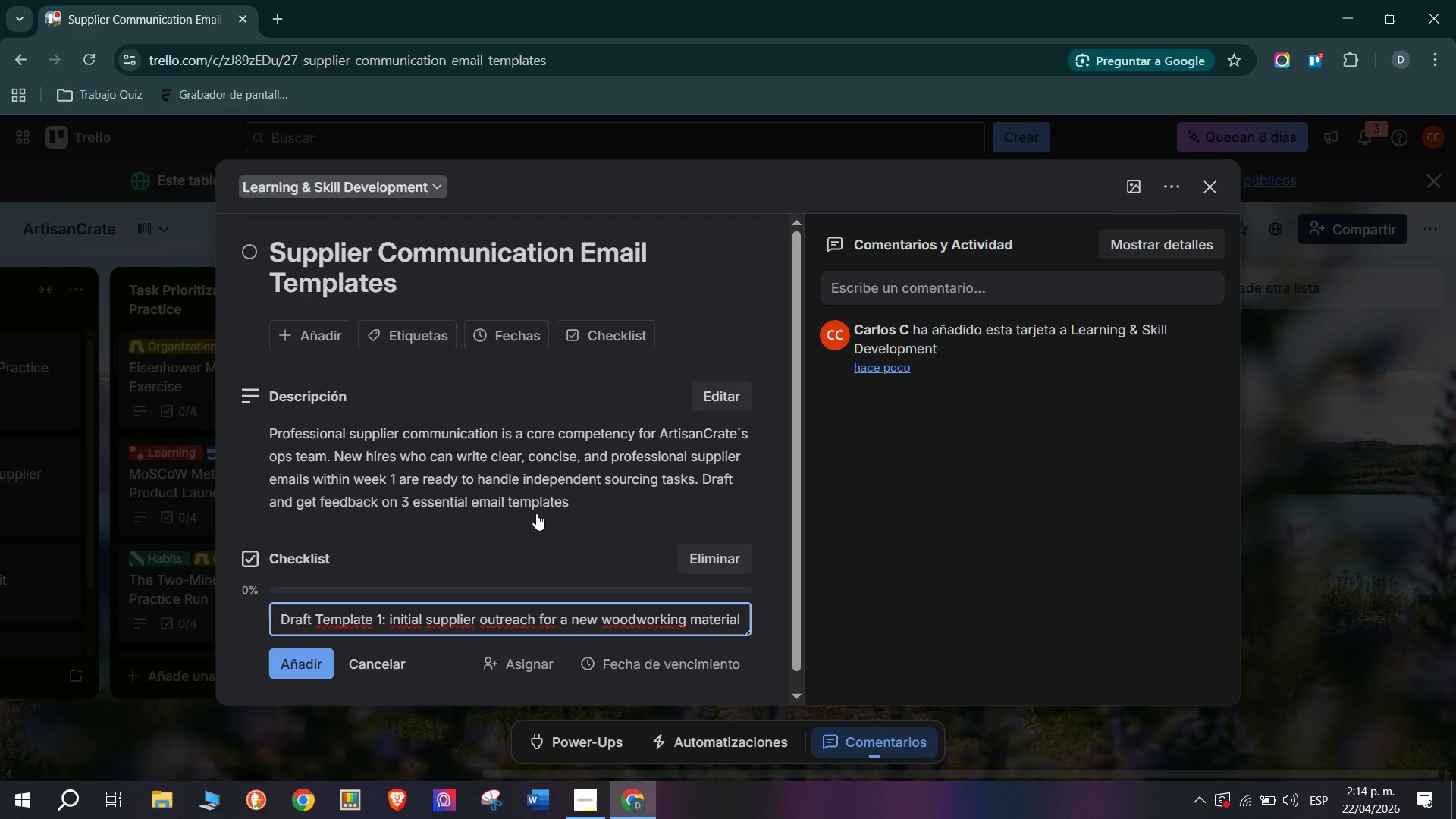 
key(Enter)
 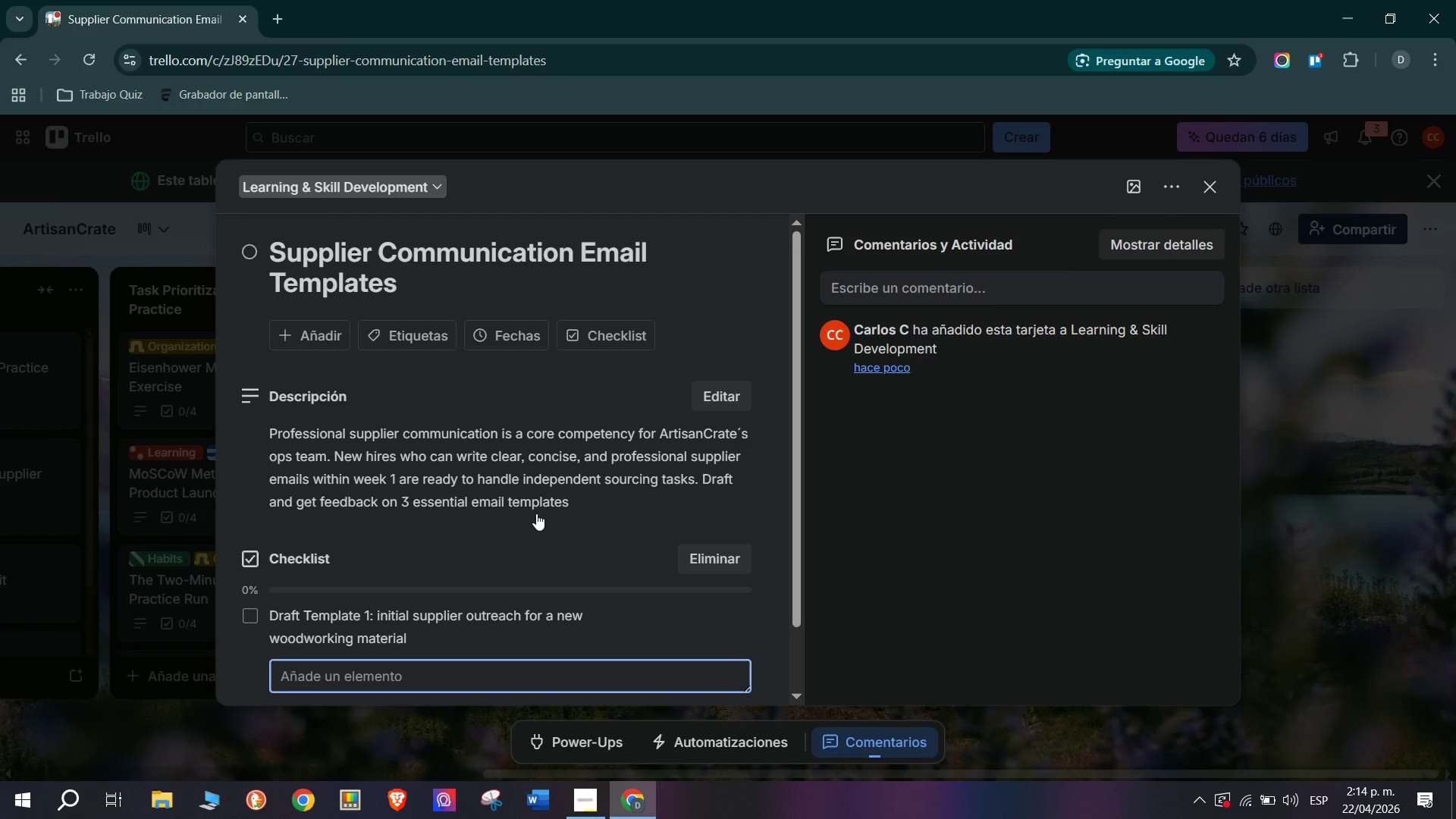 
type(Draft Template 2 )
key(Backspace)
type(> )
 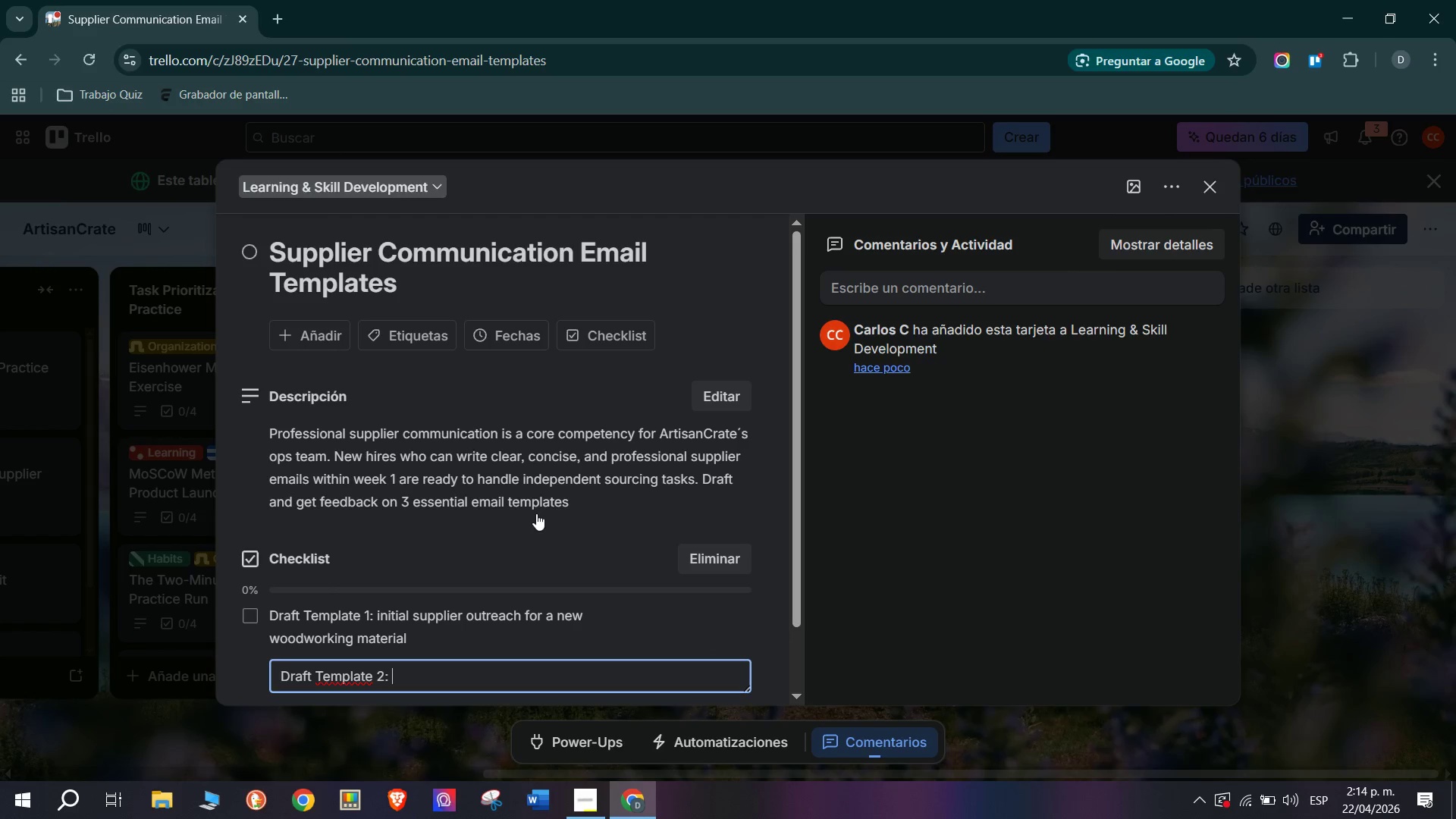 
wait(5.17)
 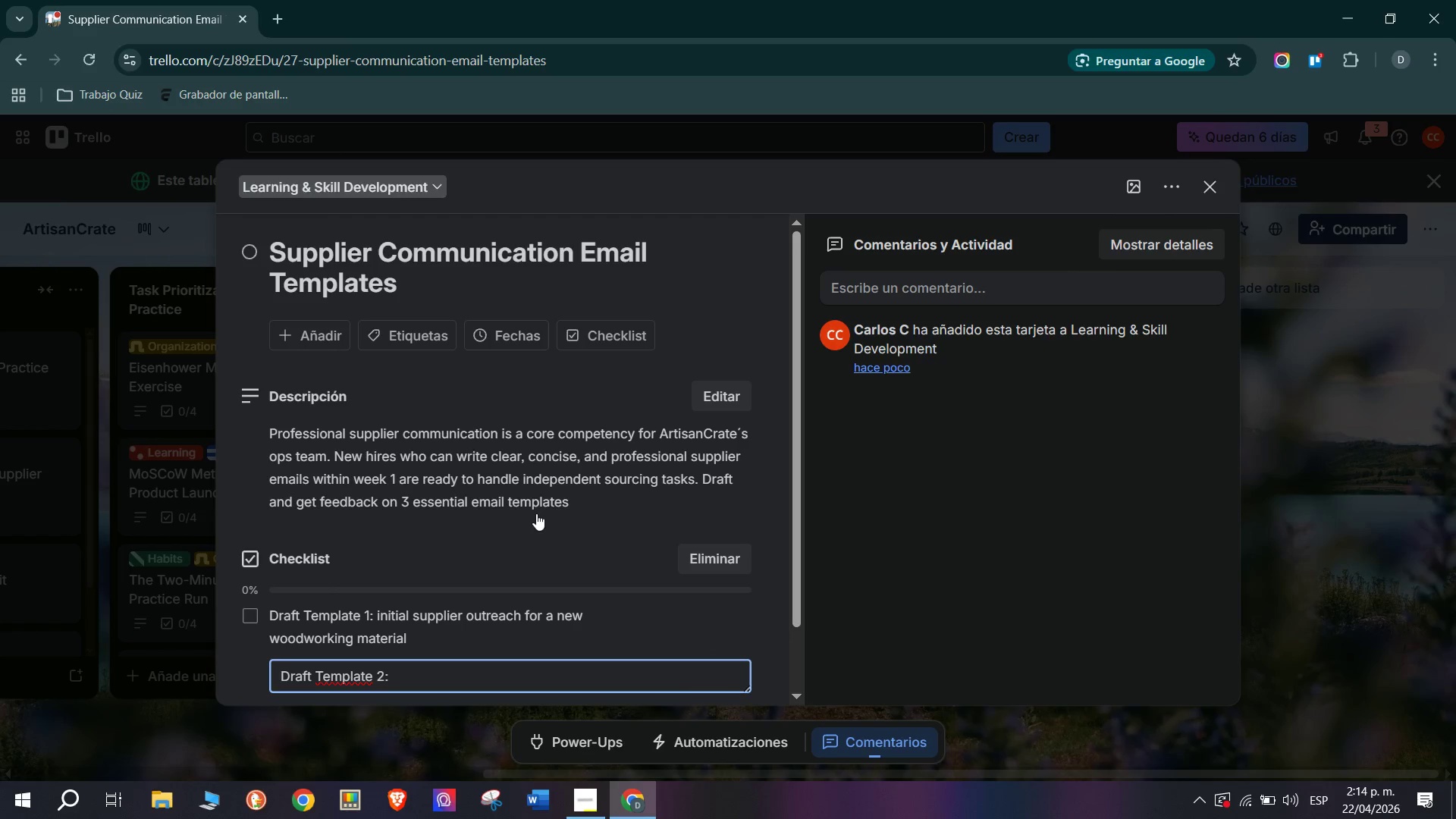 
type(ollow)
 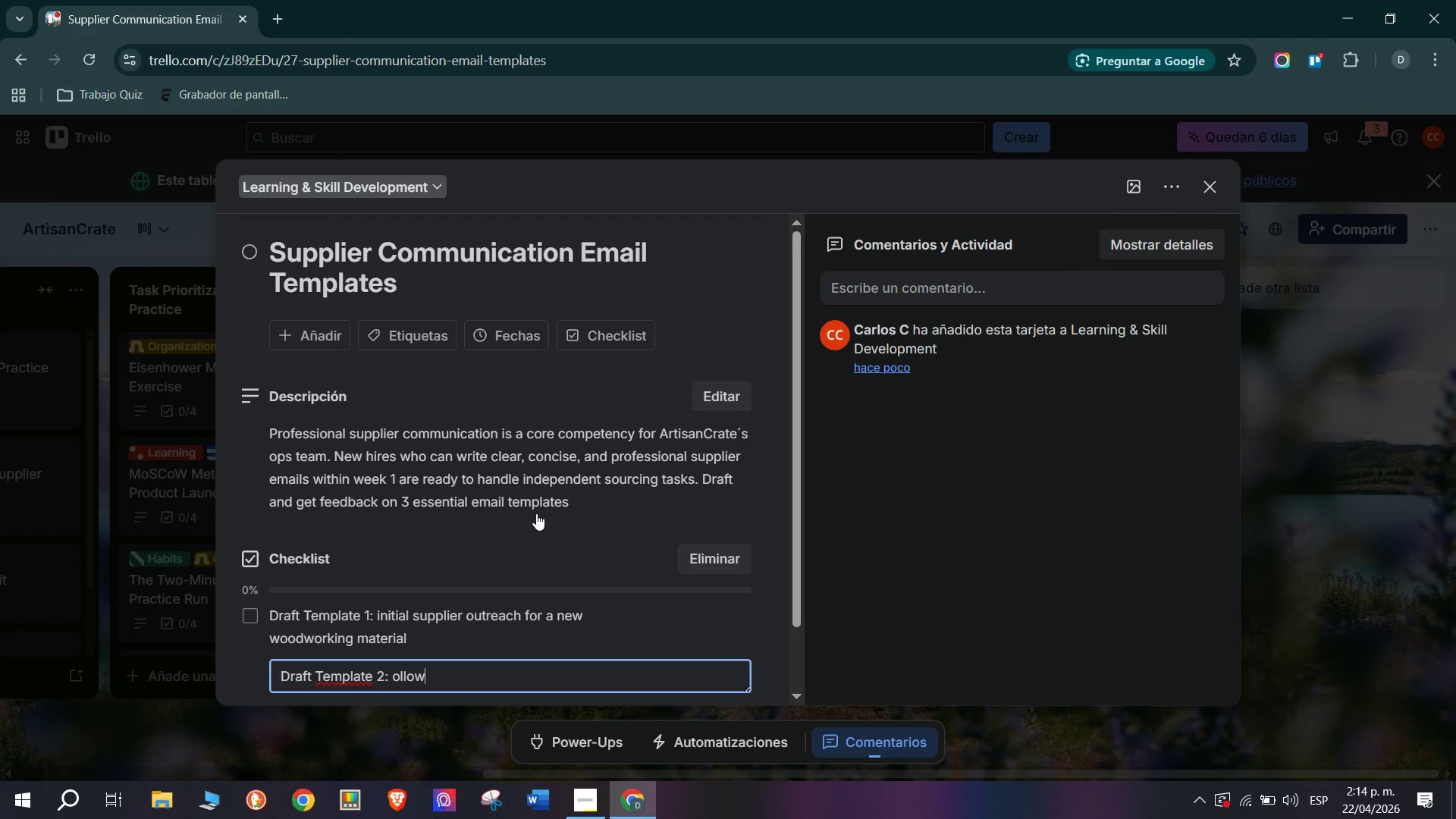 
type(-up on a pending quote *)
 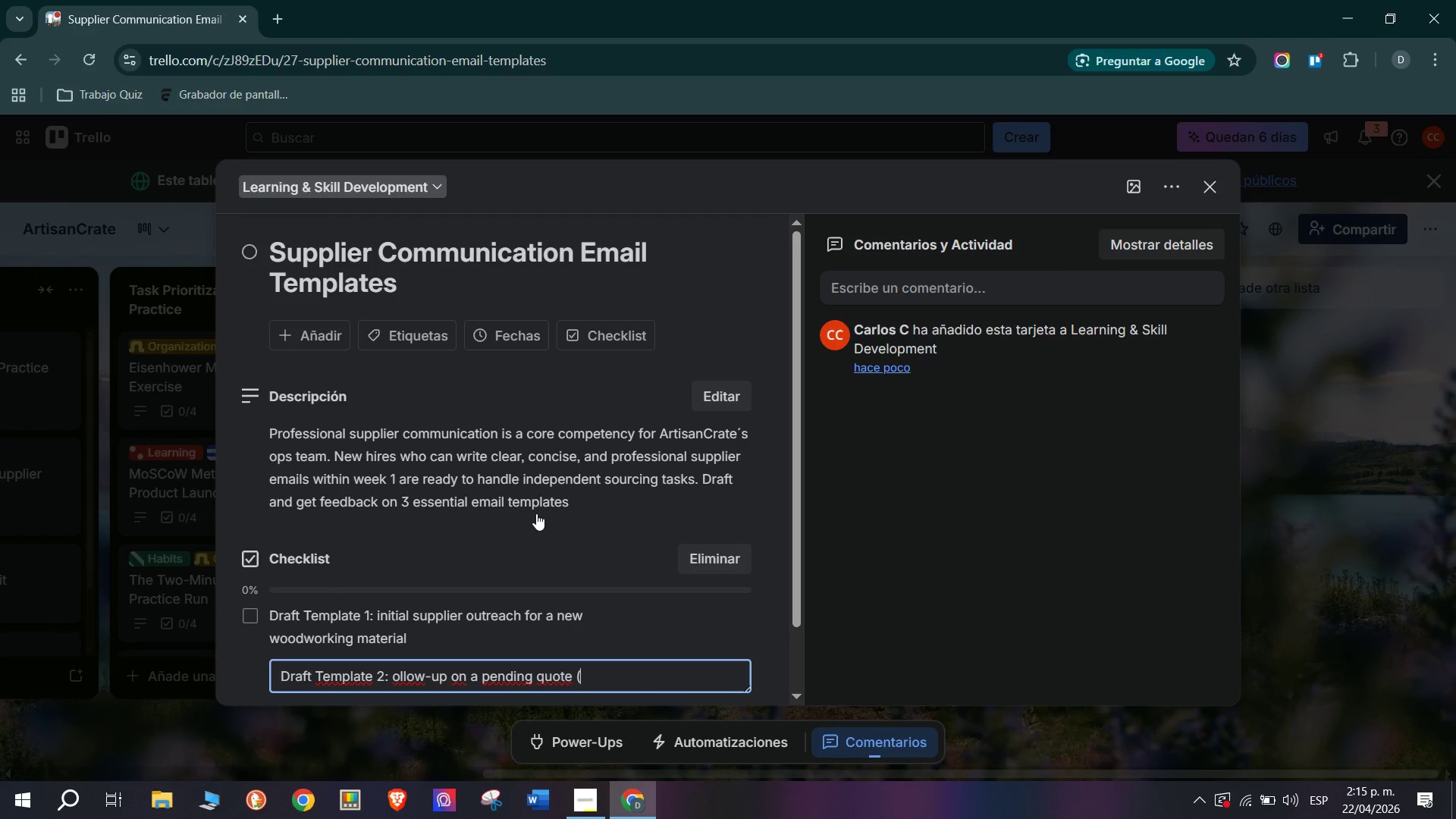 
type(polite, with specifit)
key(Backspace)
type(c deadline()
 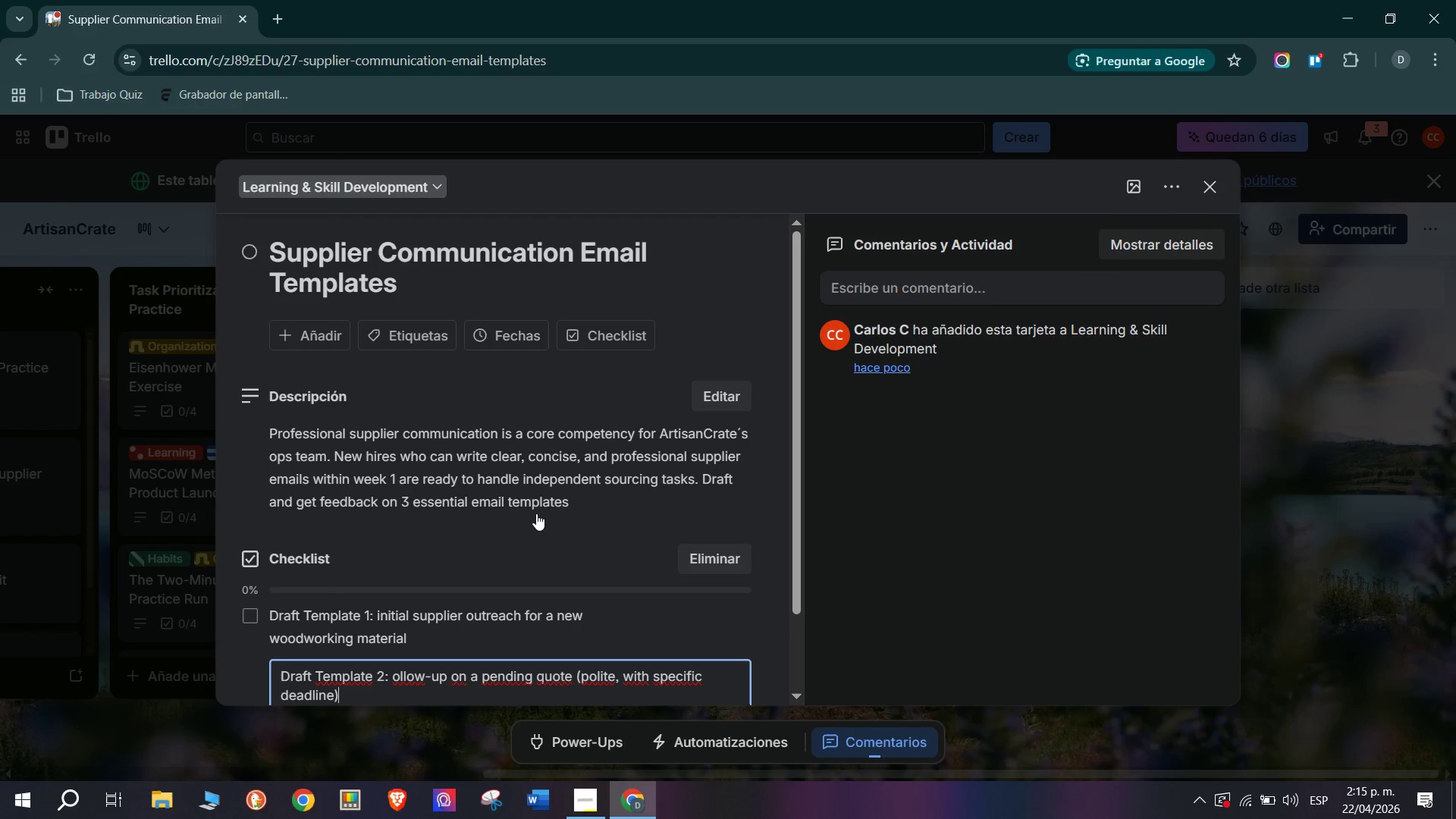 
key(Enter)
 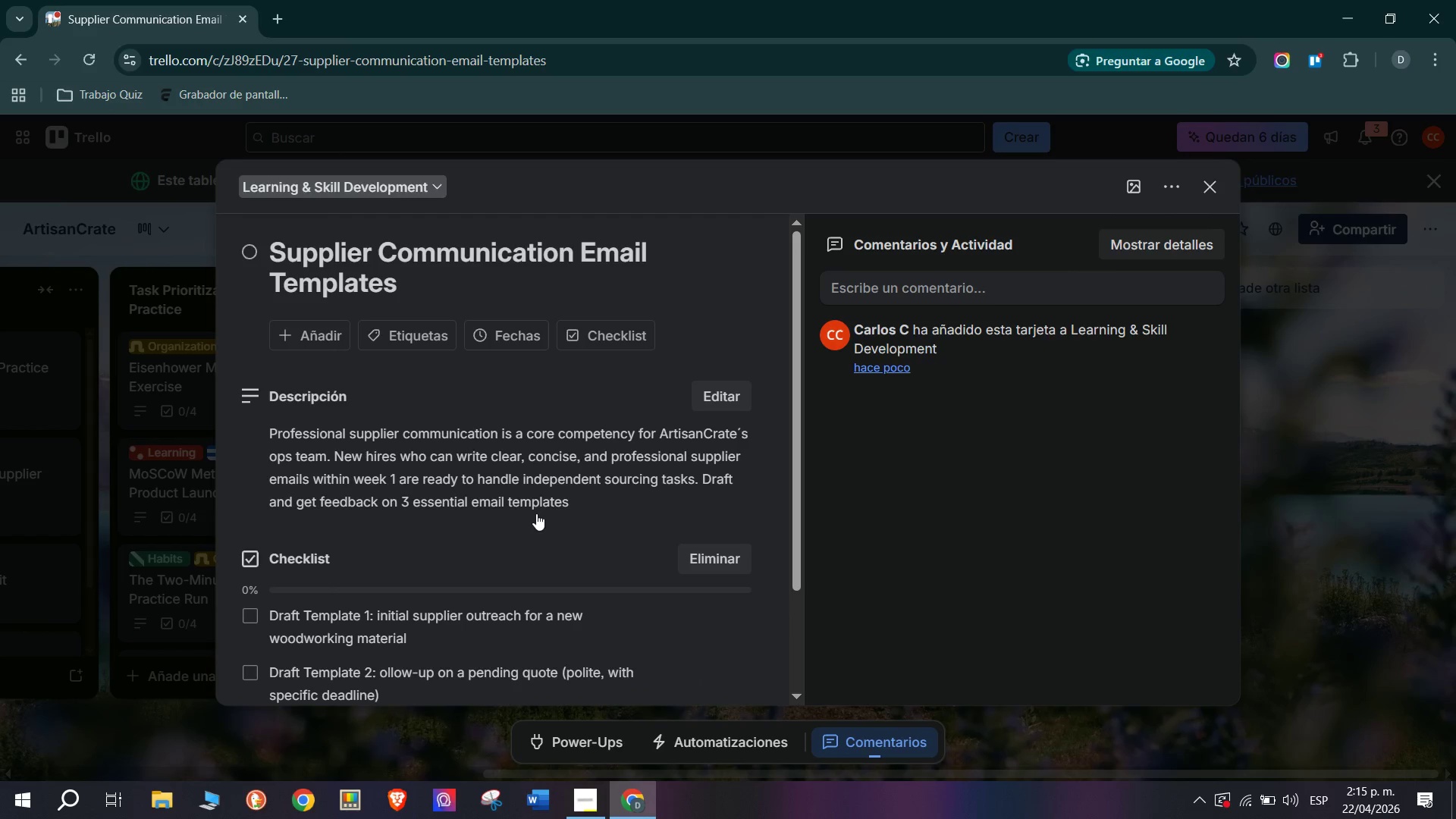 
type(Draft Template 3> Dispute resolution for a short shipment or quality issue)
 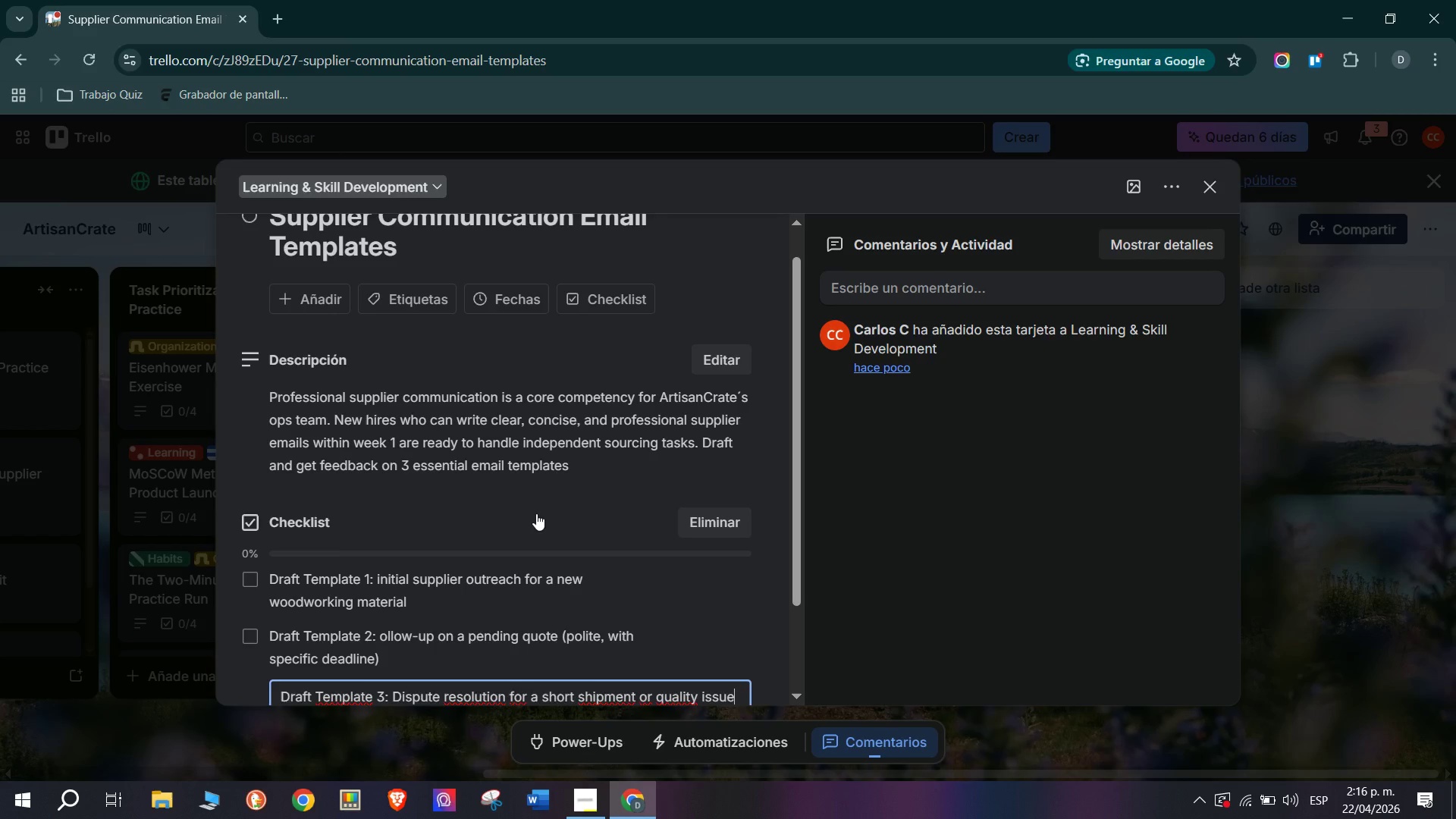 
 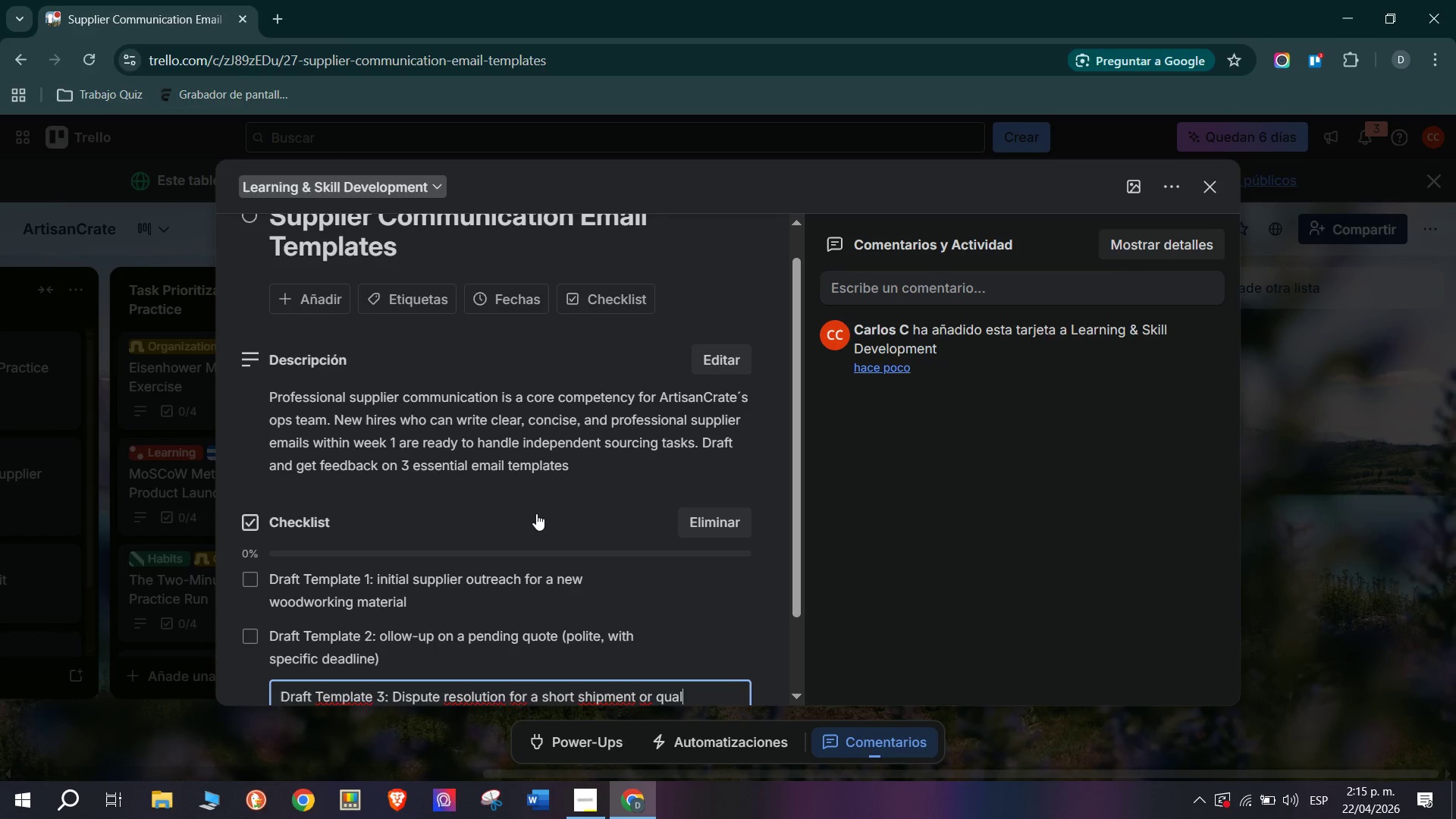 
key(Enter)
 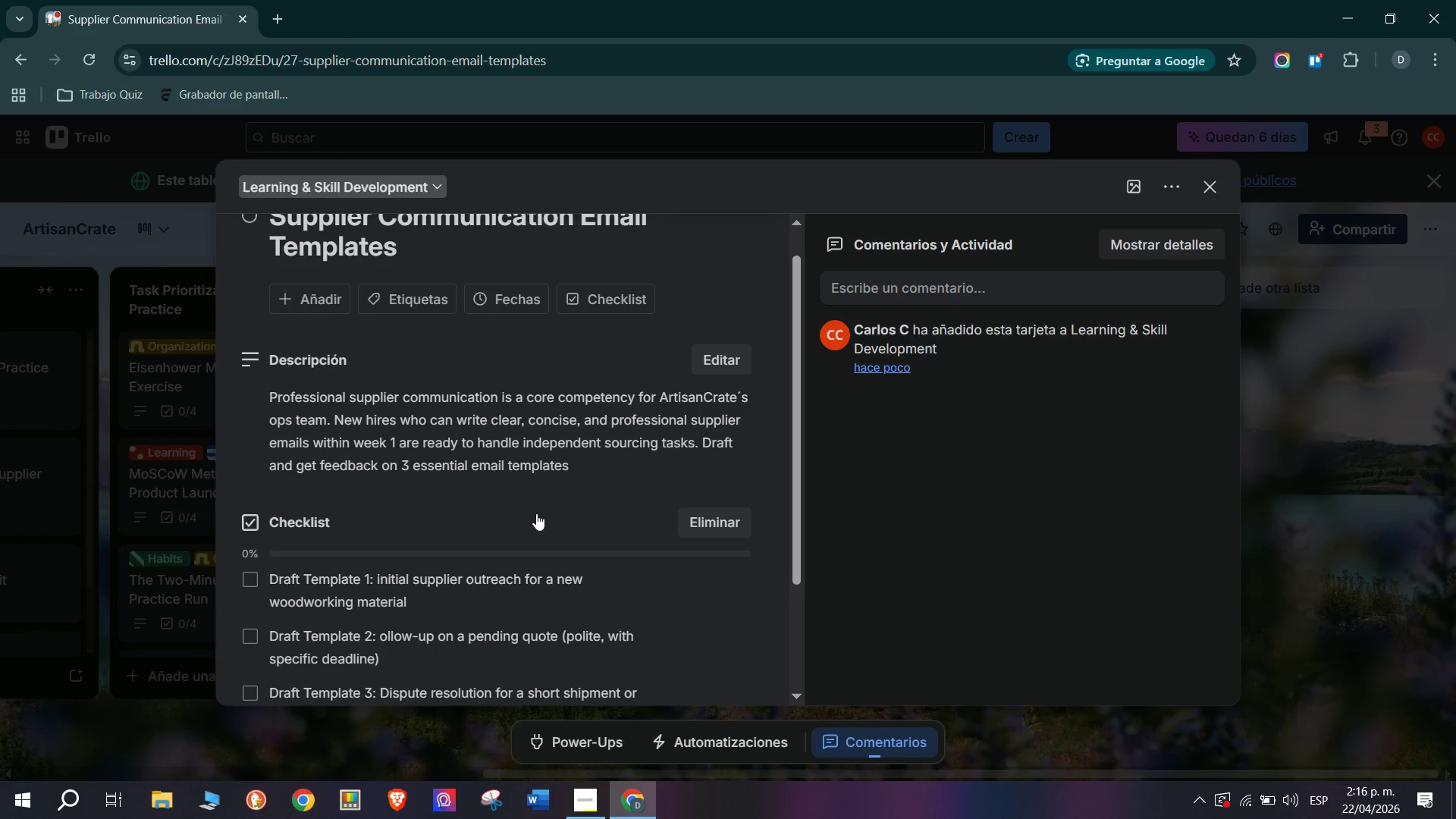 
type(Have your Onboarding Mentr)
key(Backspace)
type(or review and red-linew)
key(Backspace)
key(Backspace)
type(e all 3 draftt)
key(Backspace)
type(s)
 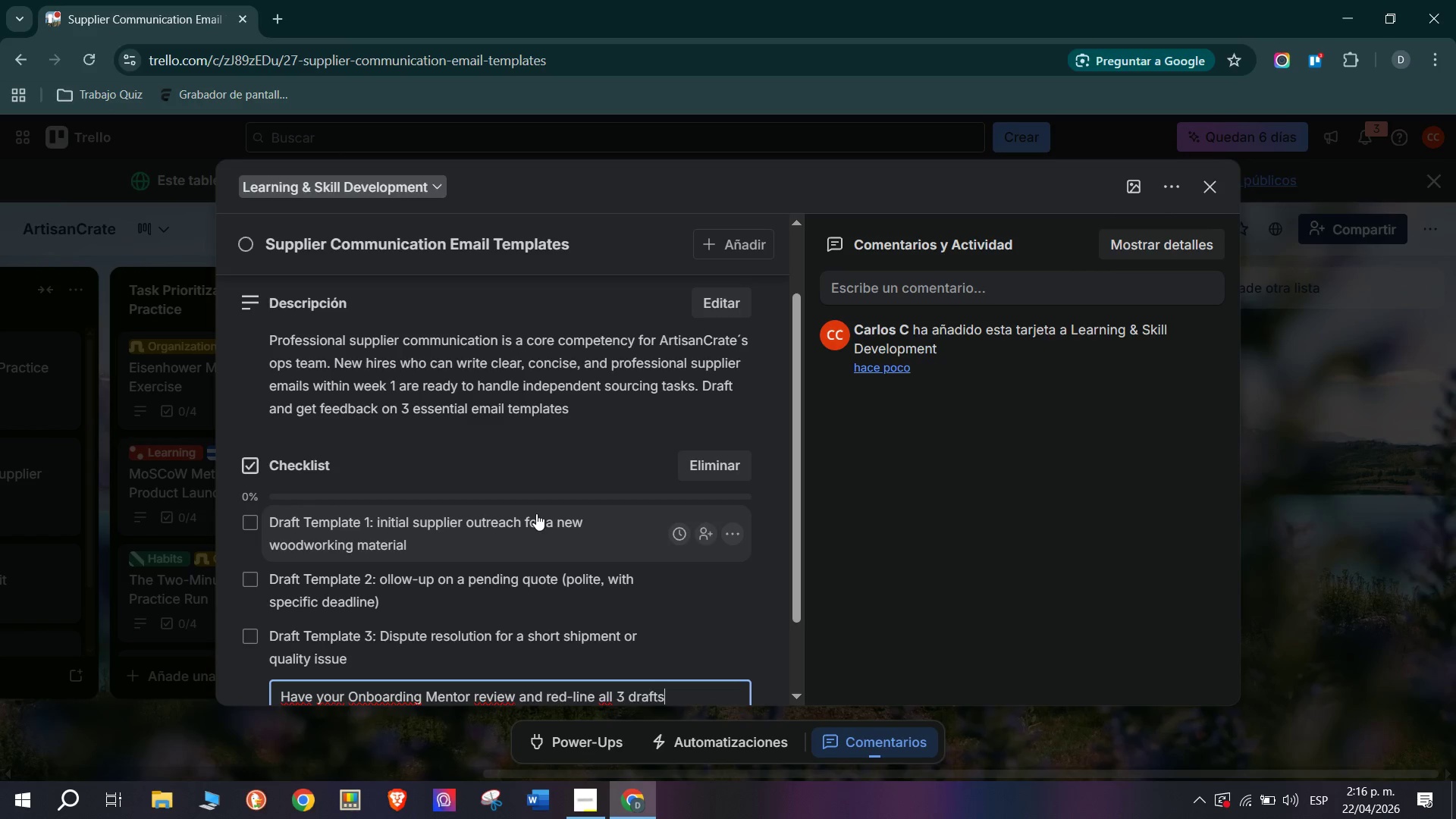 
wait(7.2)
 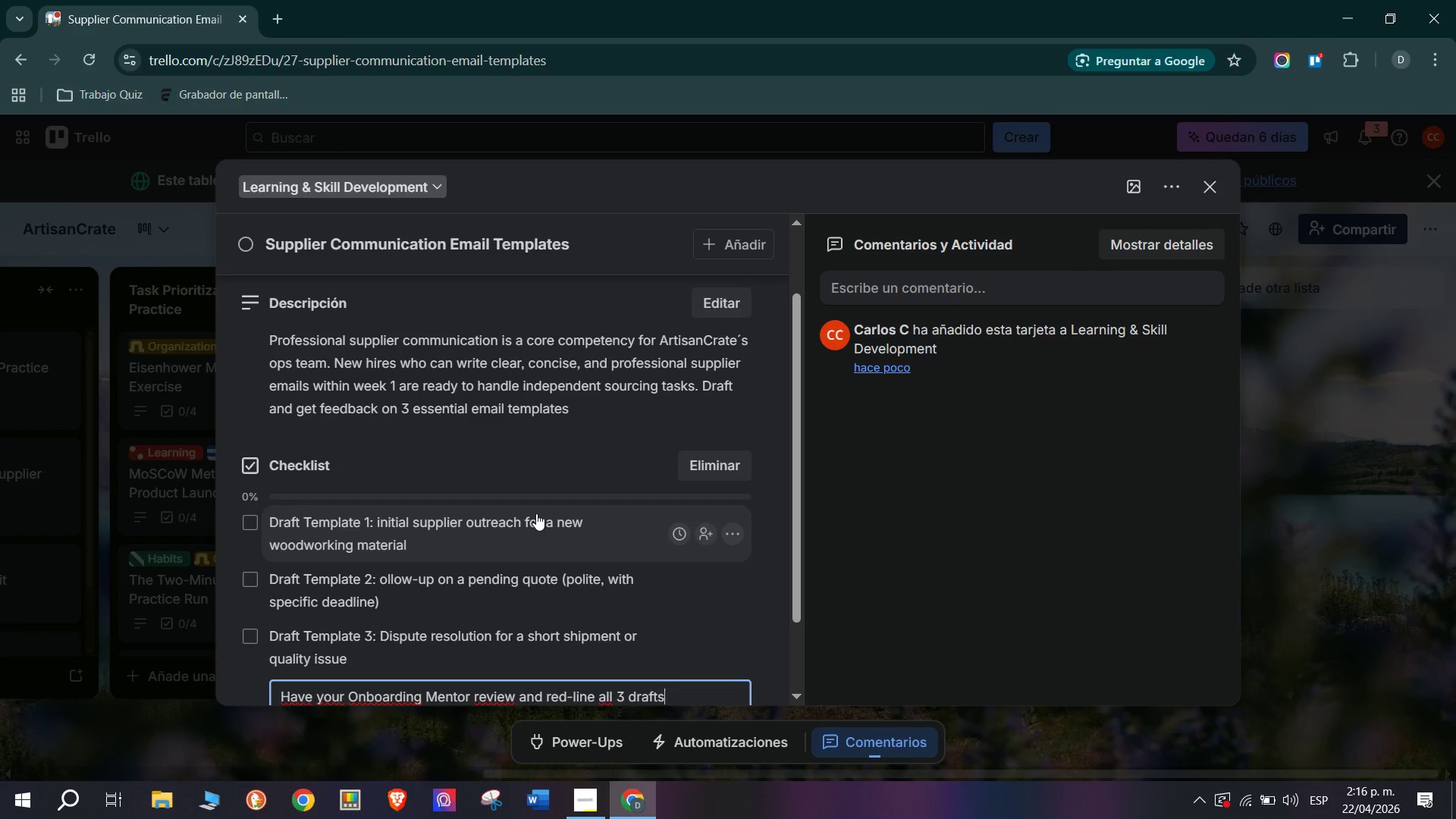 
scroll: coordinate [620, 607], scroll_direction: down, amount: 2.0
 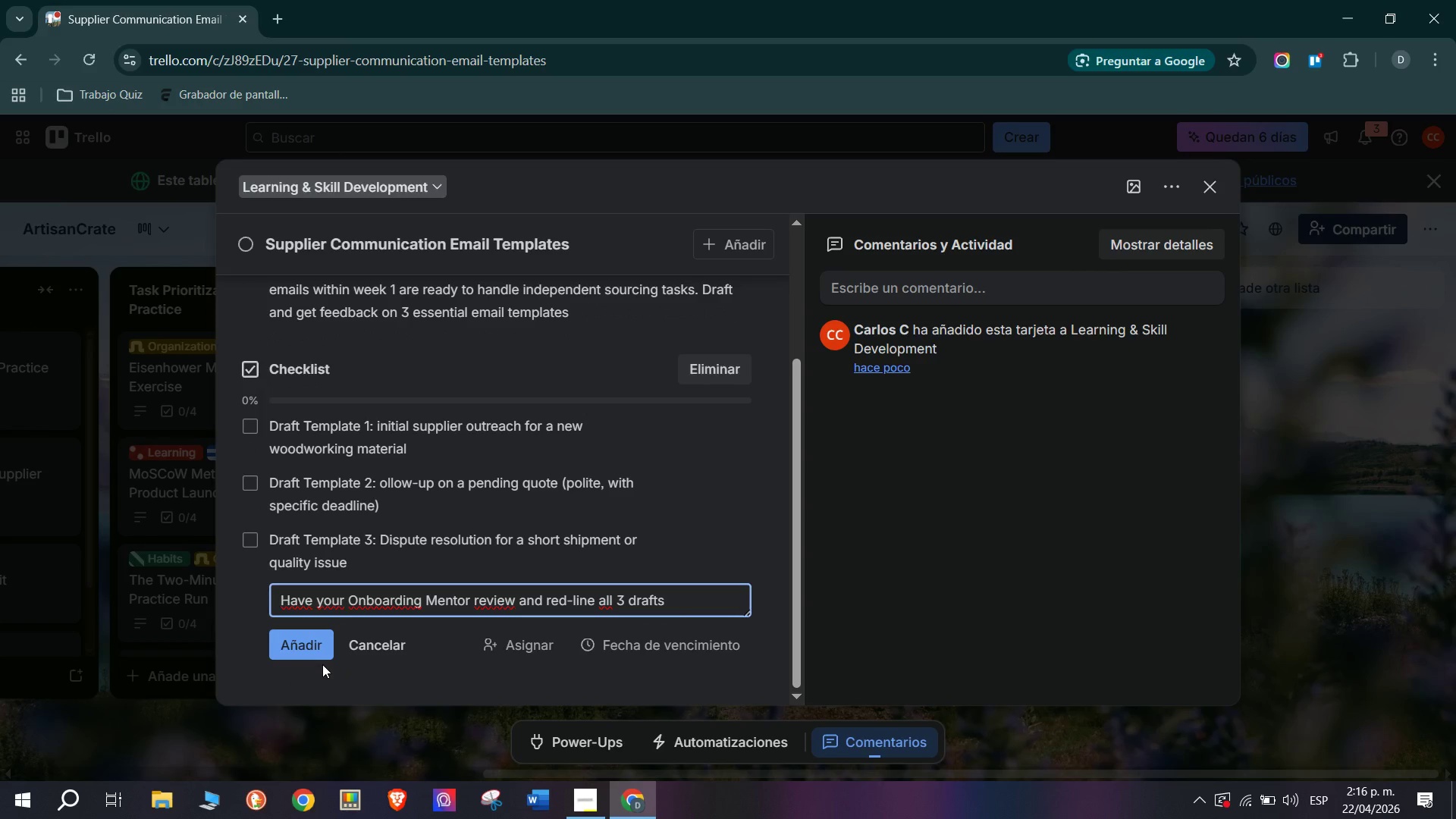 
left_click([315, 654])
 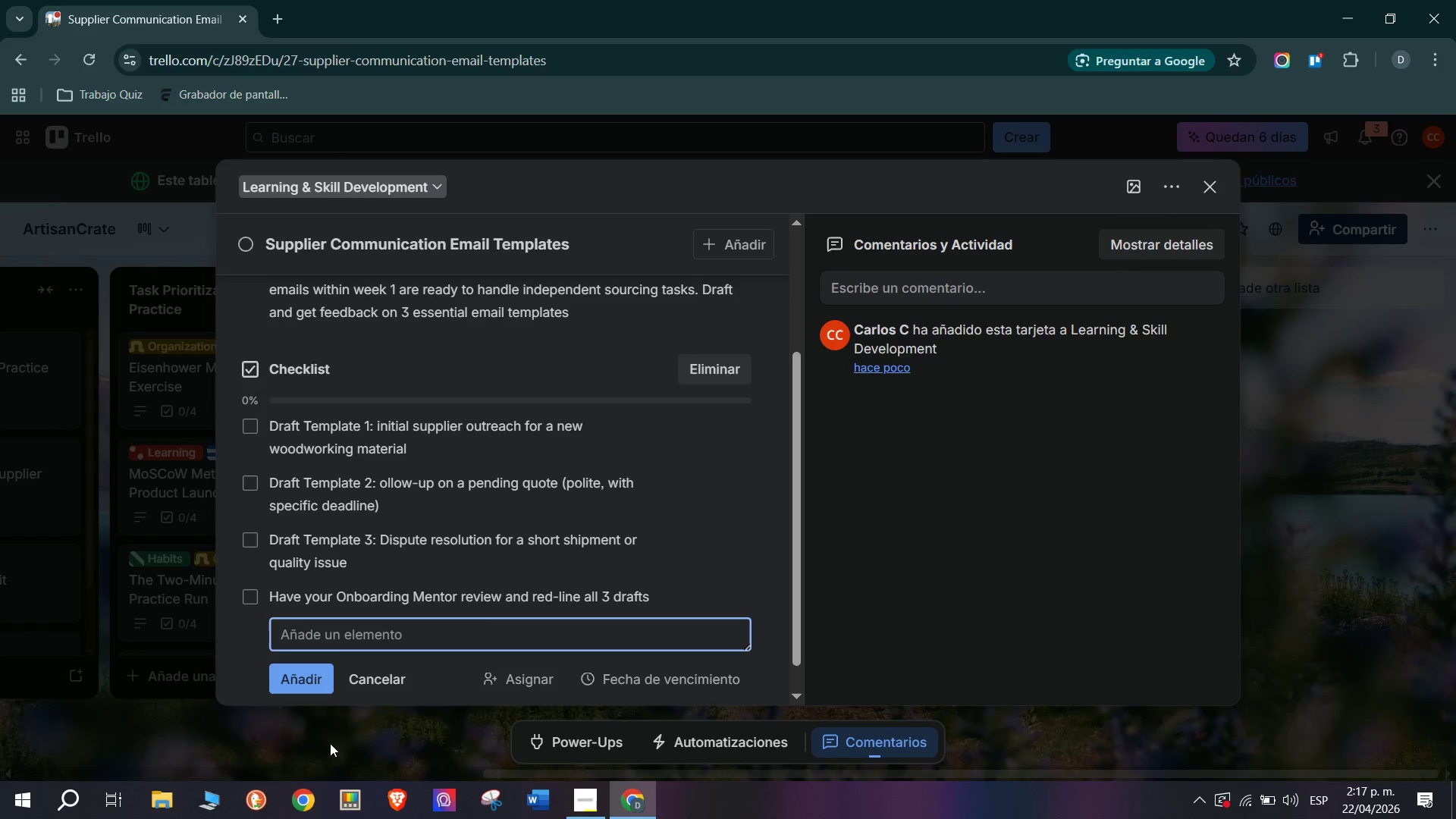 
wait(31.5)
 